 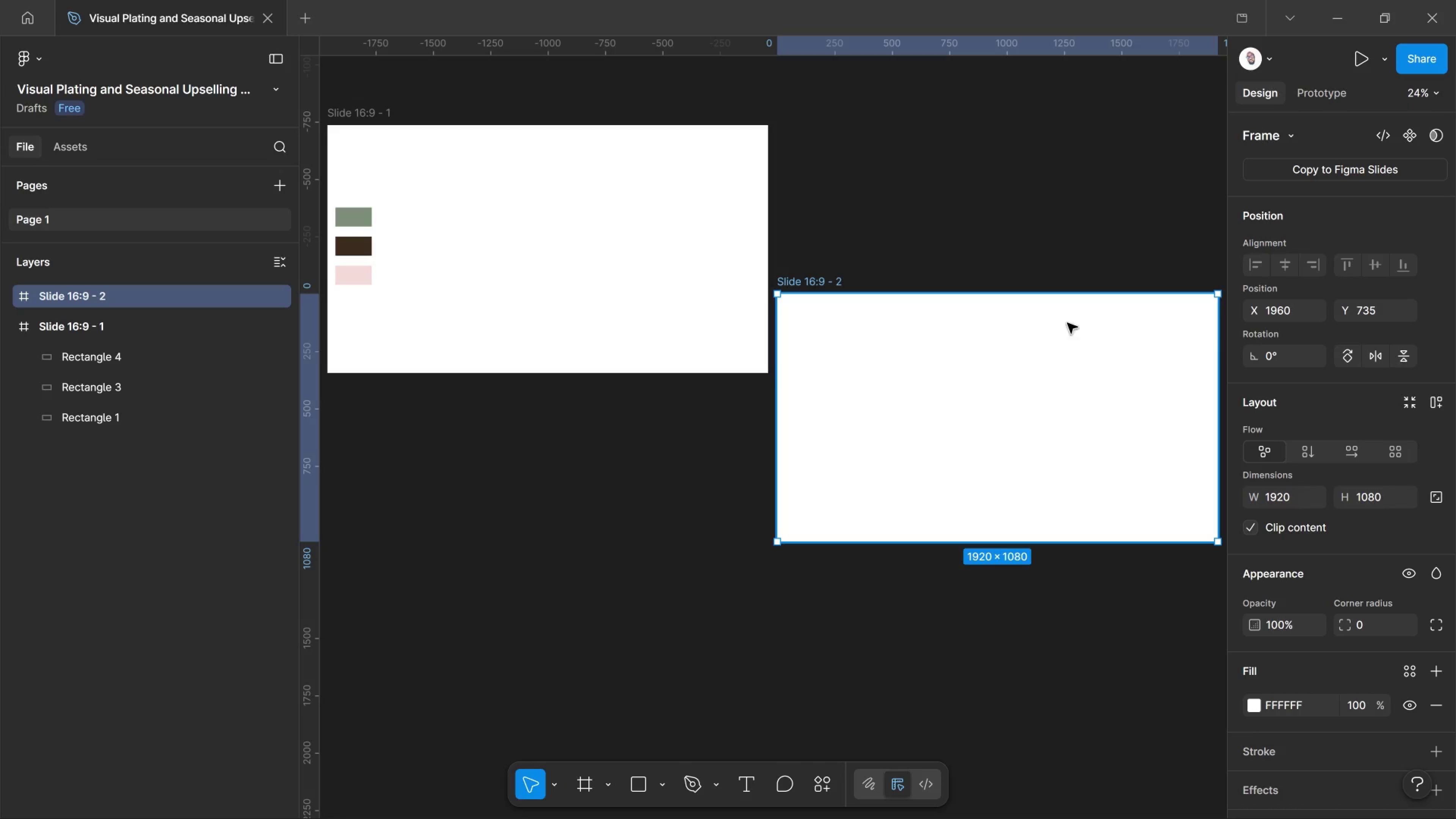 
left_click_drag(start_coordinate=[799, 284], to_coordinate=[551, 422])
 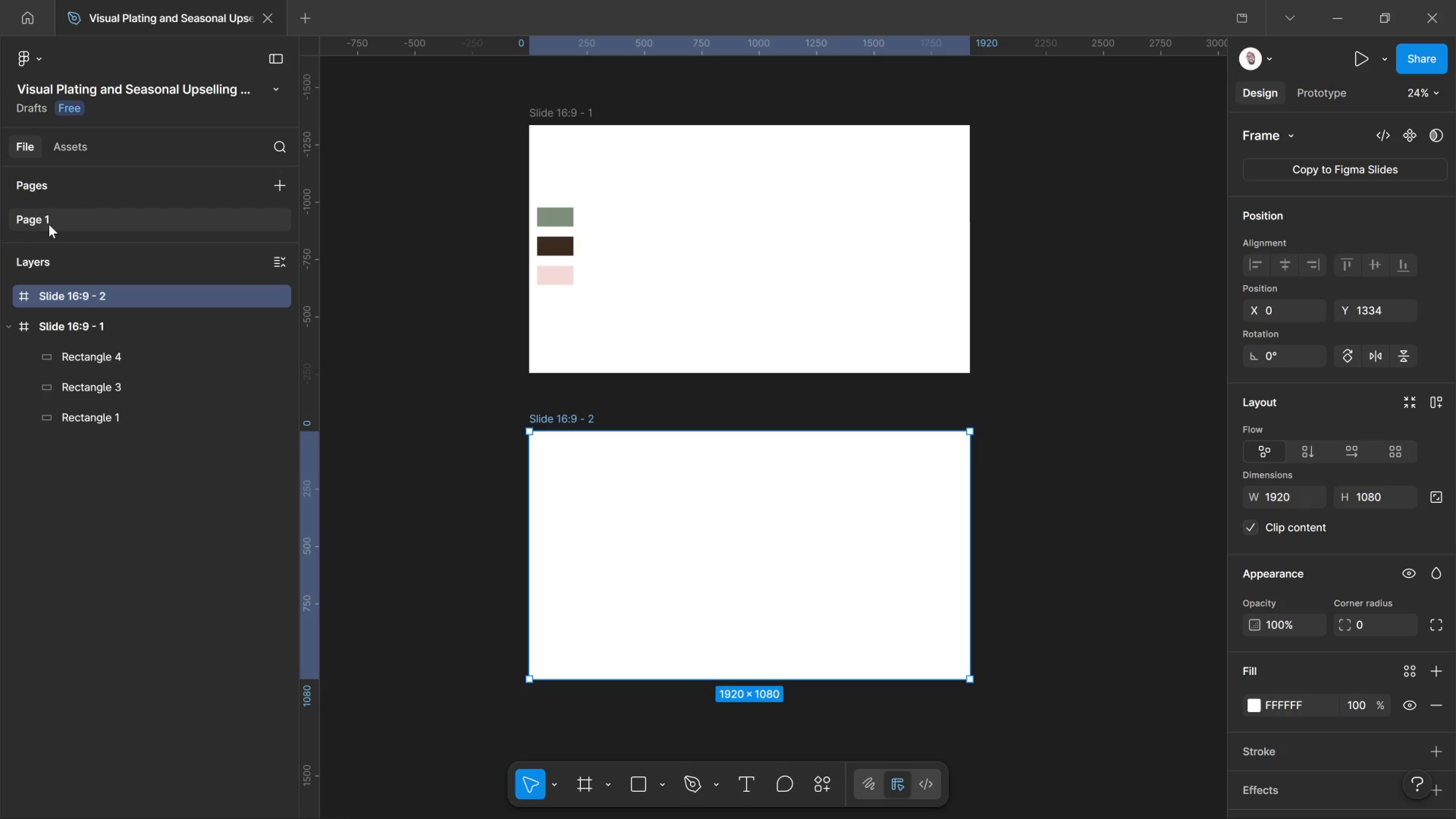 
double_click([49, 224])
 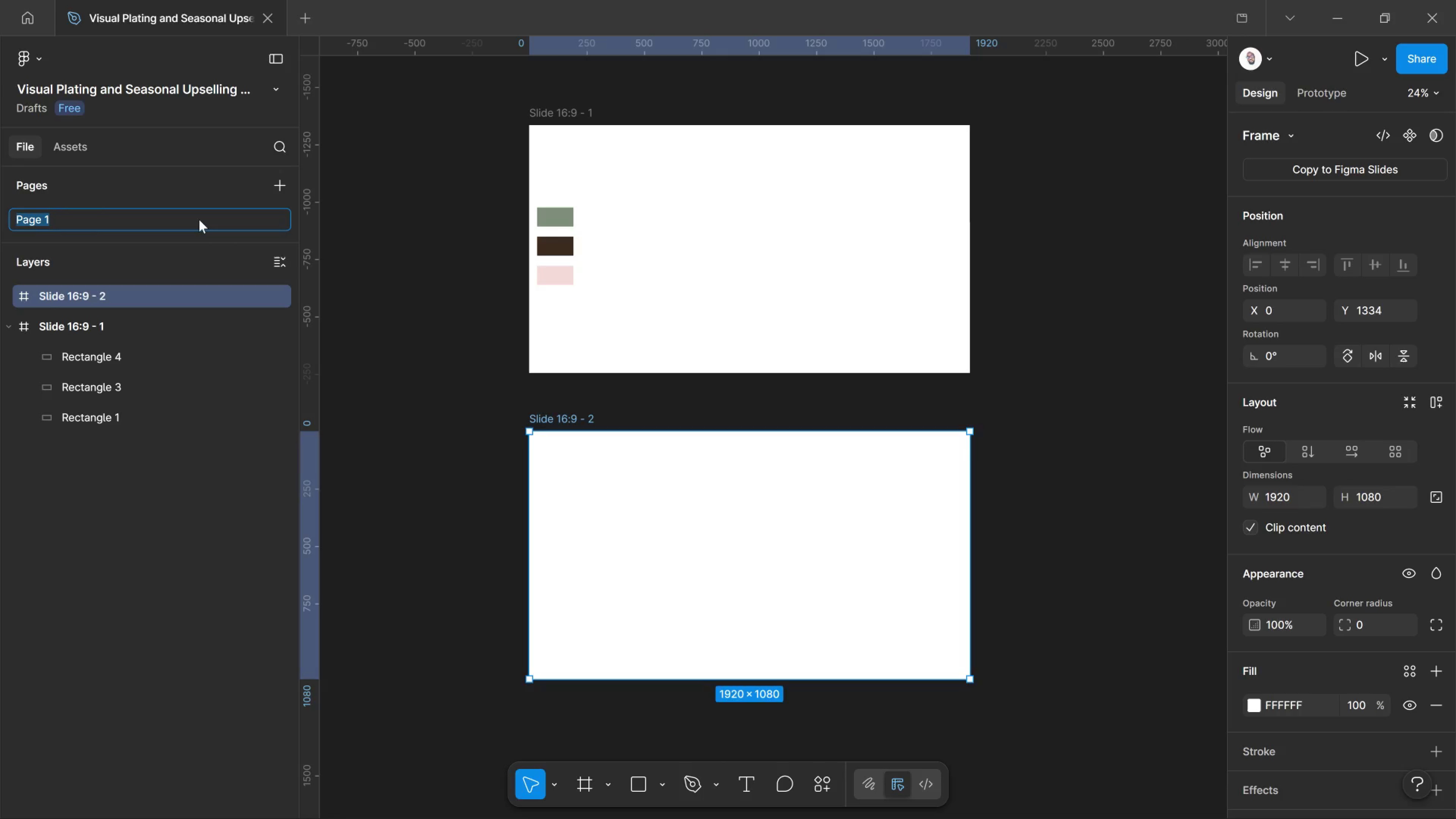 
type(Components)
key(Backspace)
 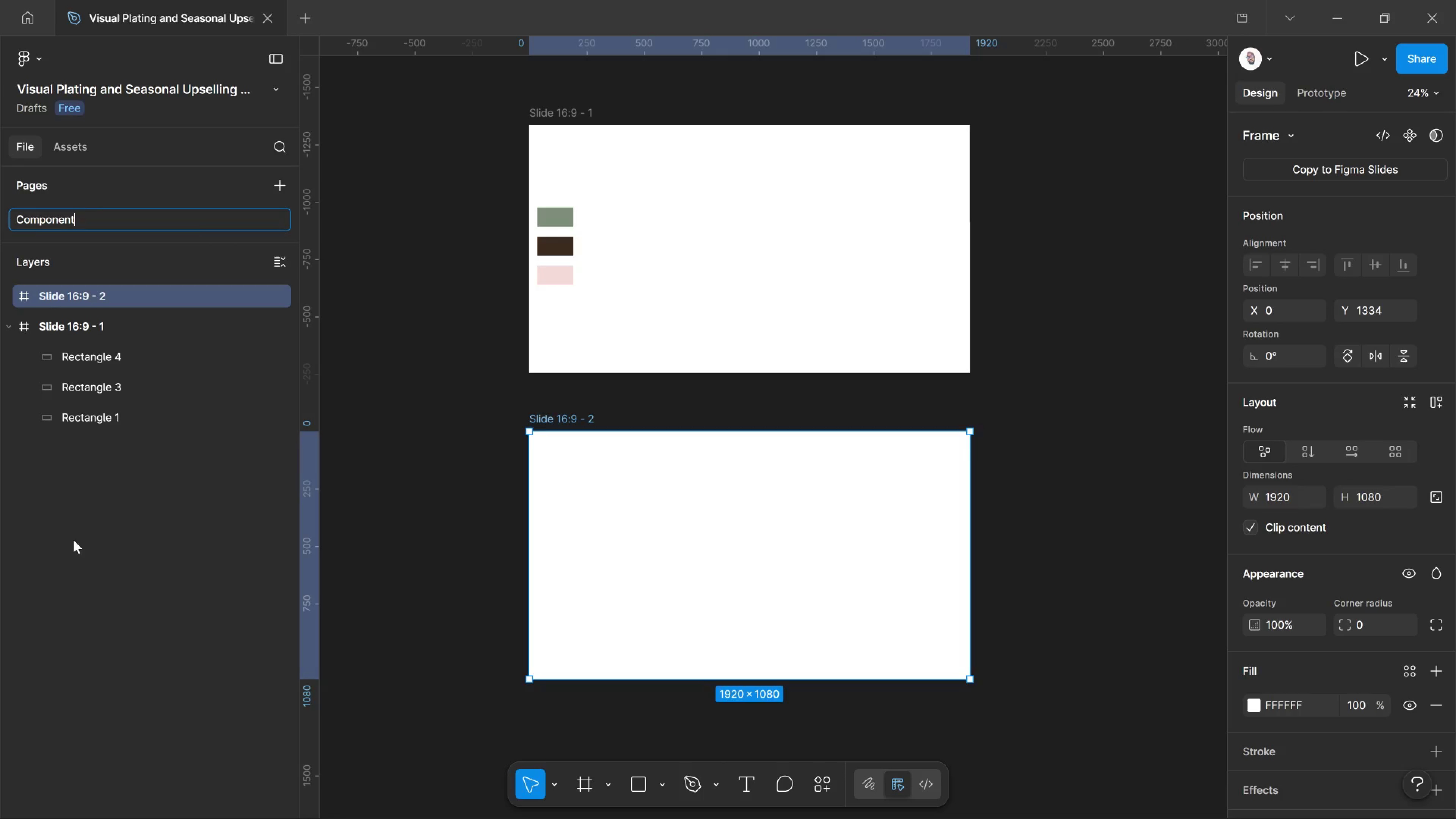 
left_click([224, 594])
 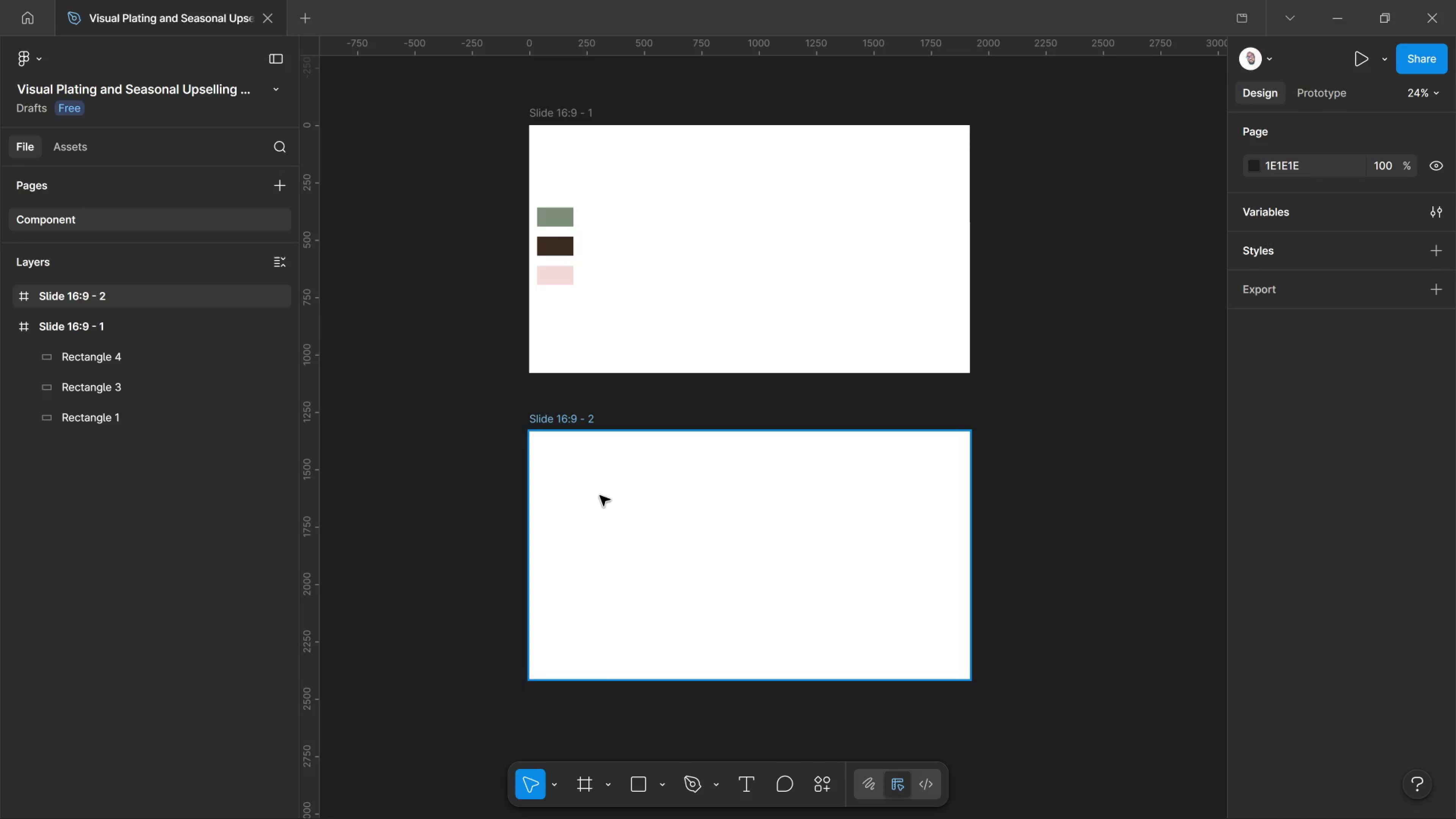 
left_click([675, 533])
 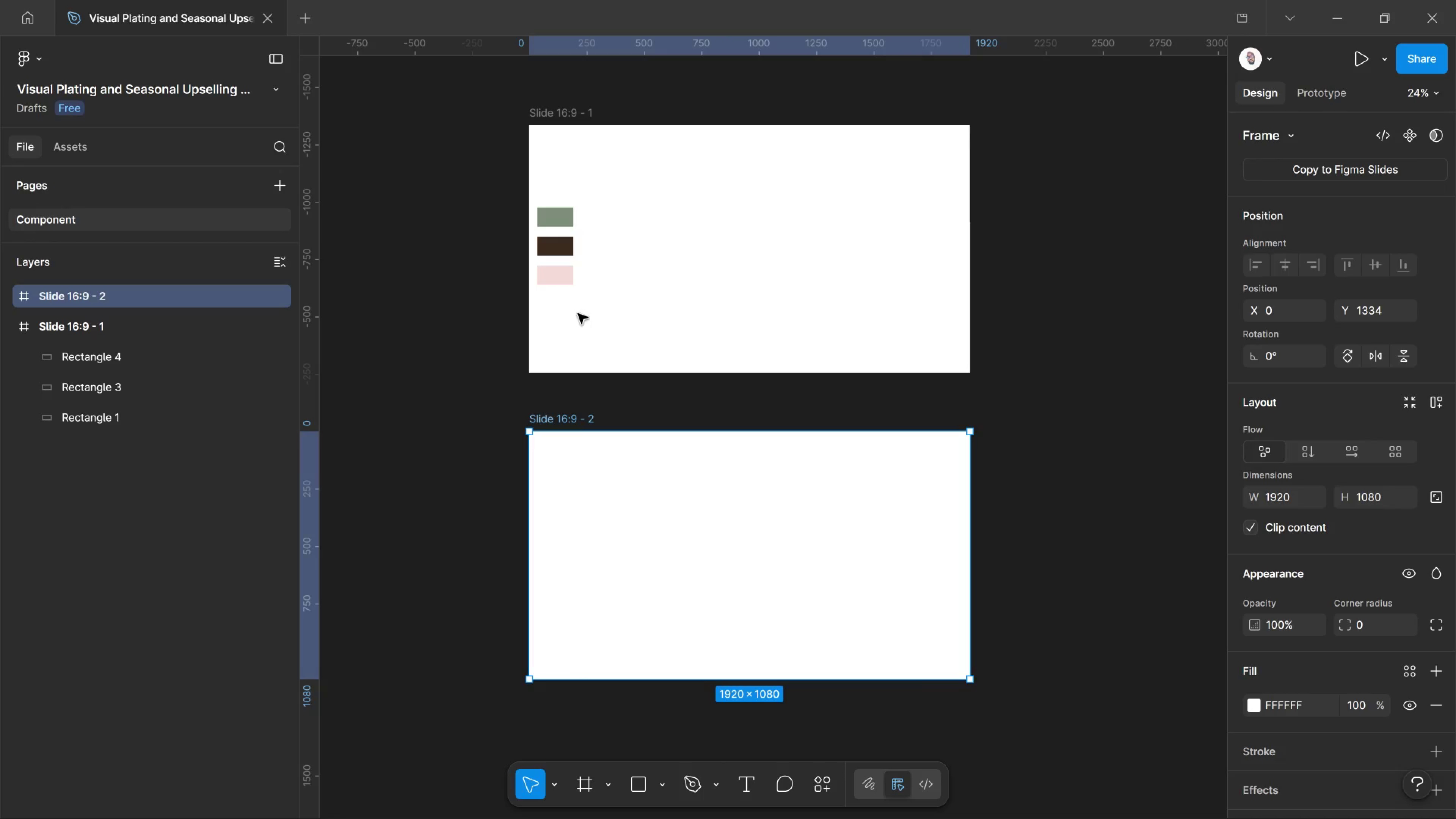 
left_click([559, 279])
 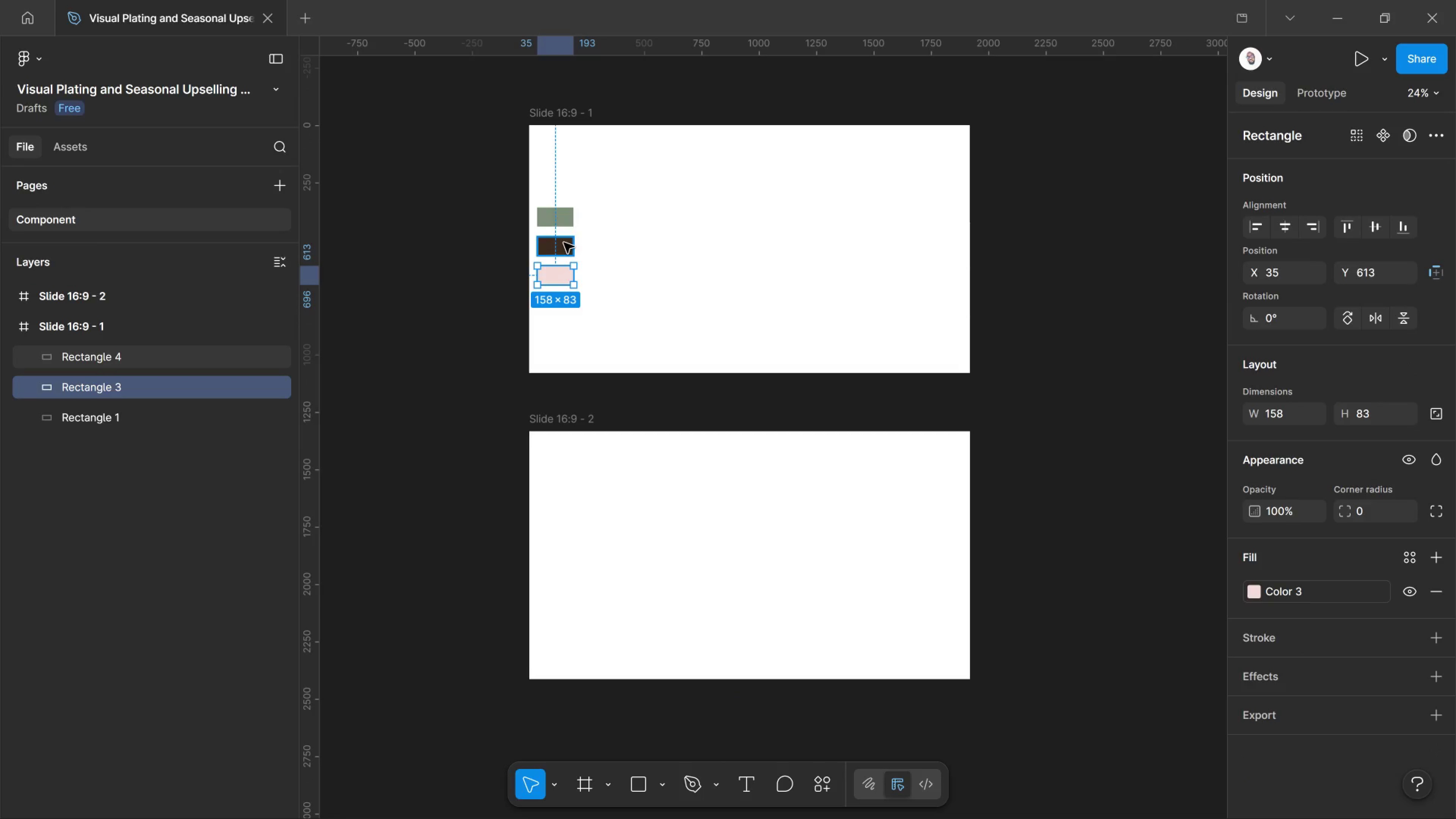 
hold_key(key=ShiftLeft, duration=1.21)
left_click([564, 243])
 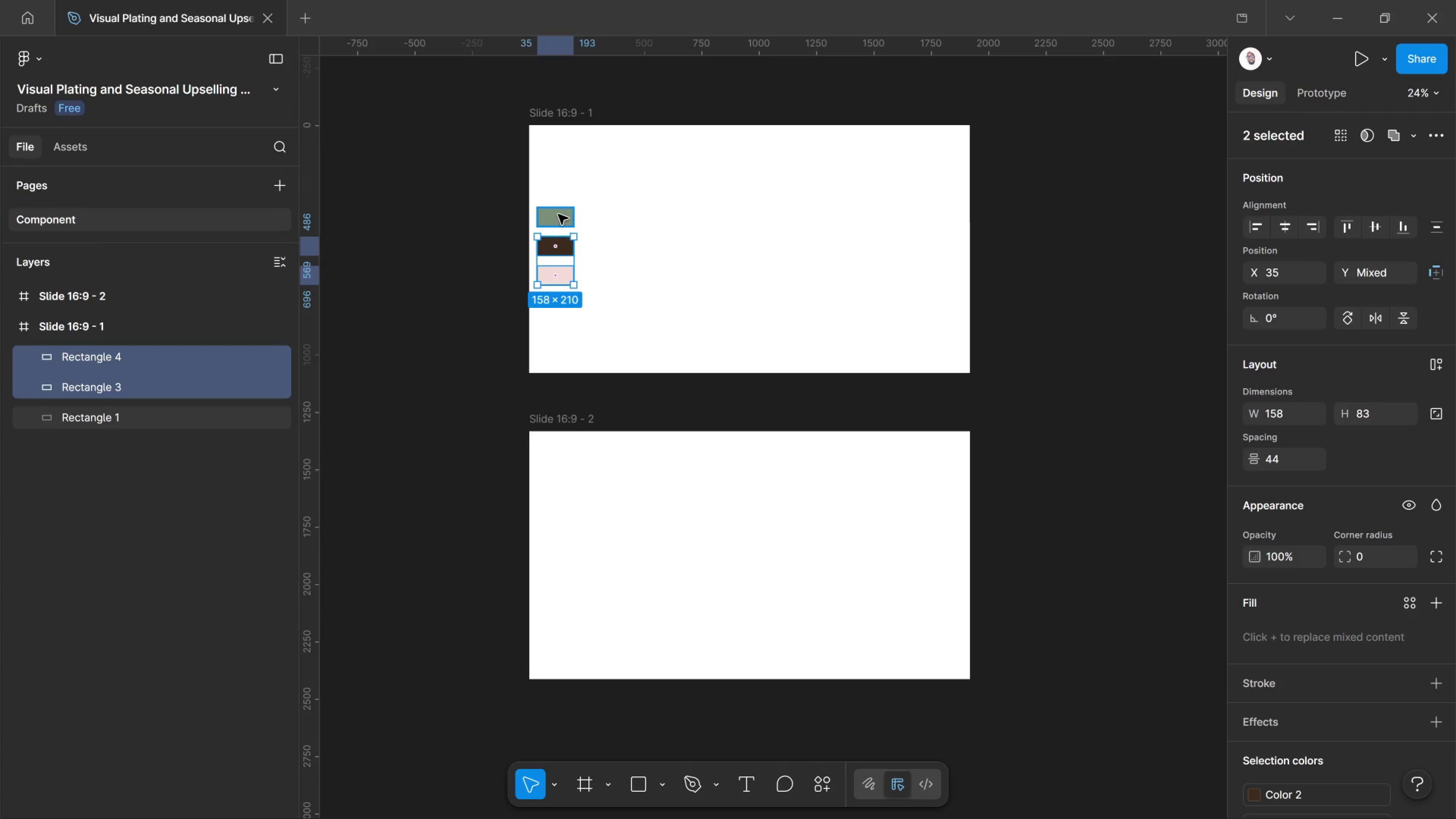 
left_click([558, 214])
 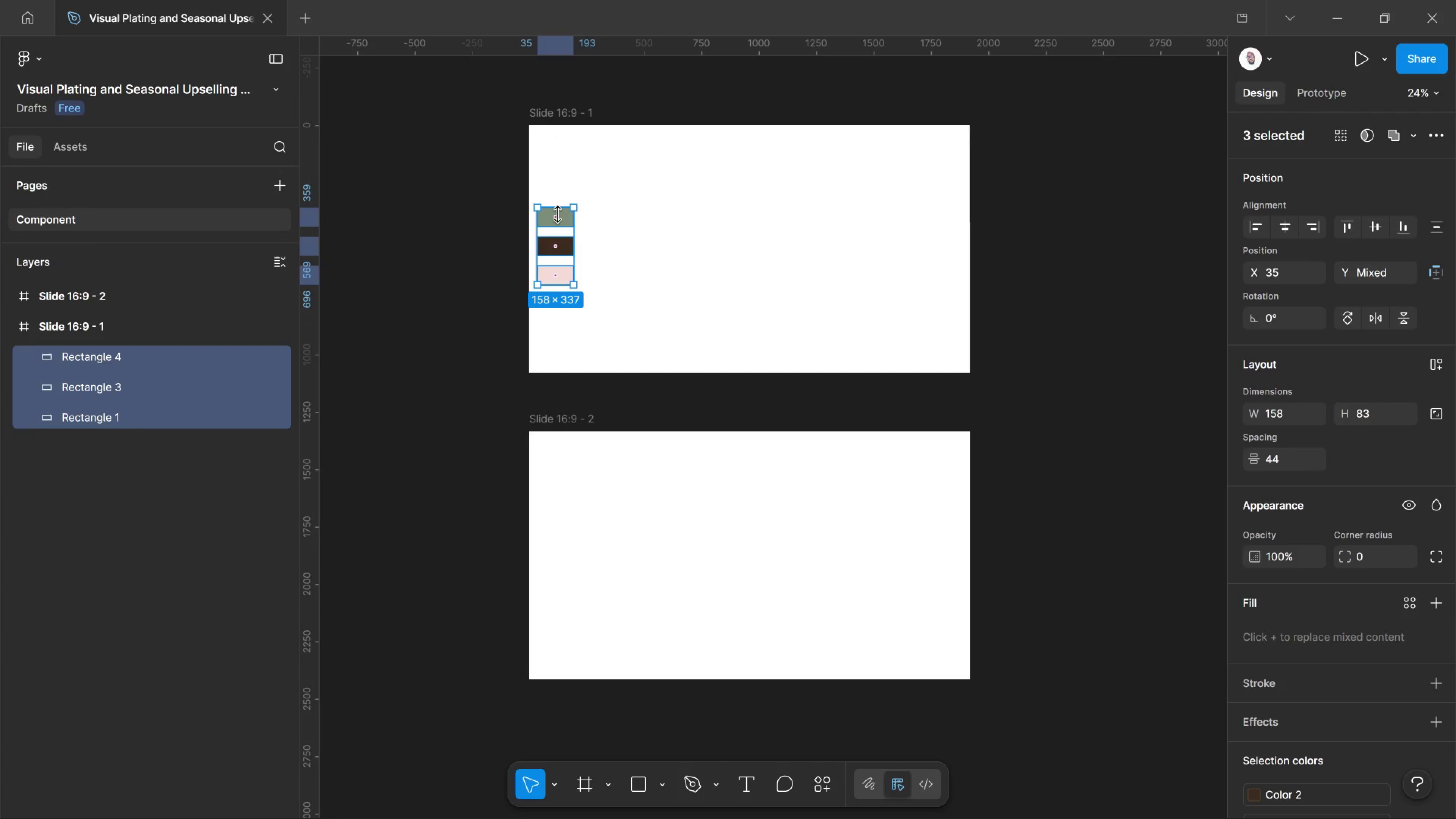 
hold_key(key=ShiftRight, duration=1.16)
 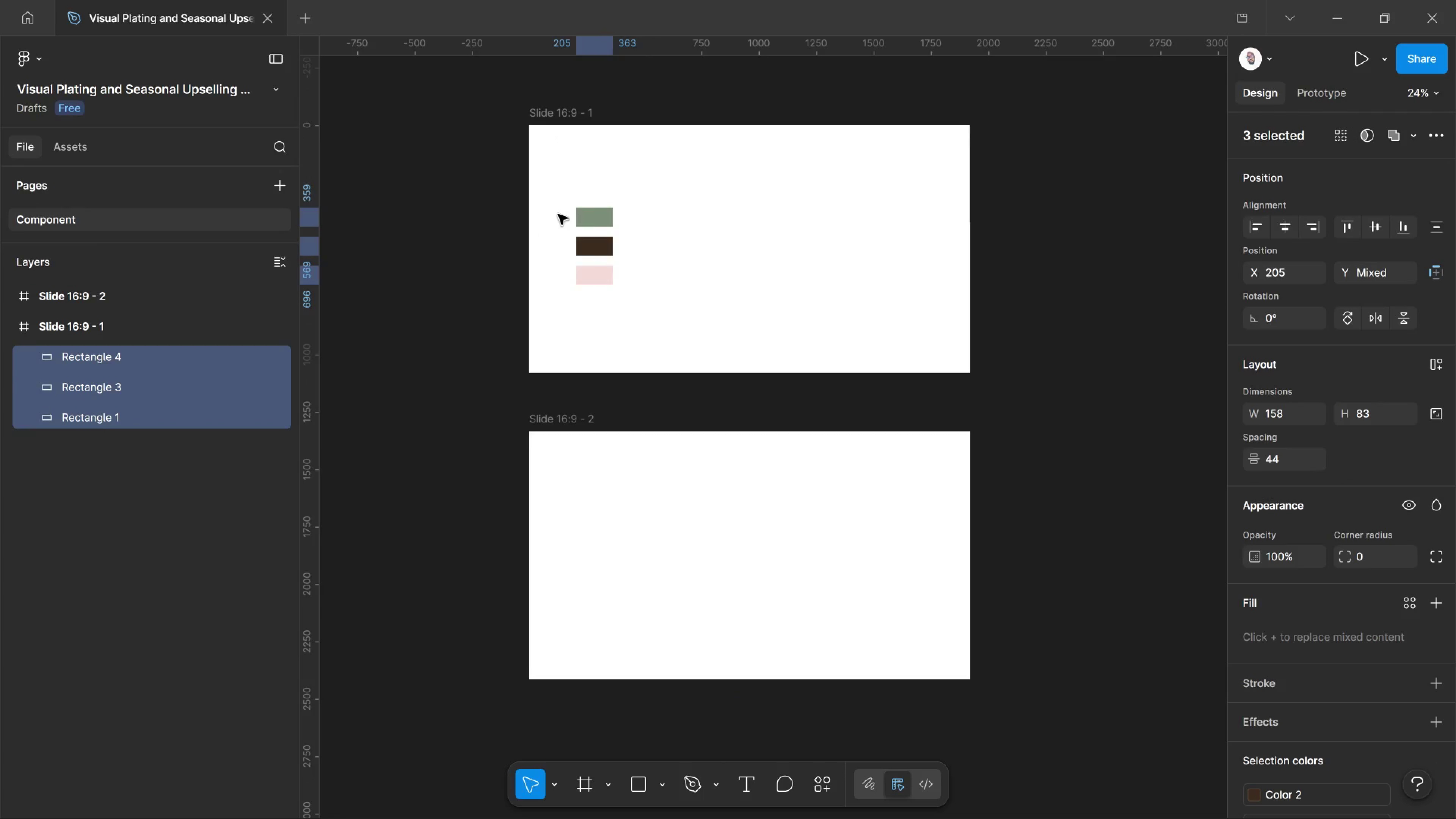 
hold_key(key=ArrowRight, duration=0.96)
 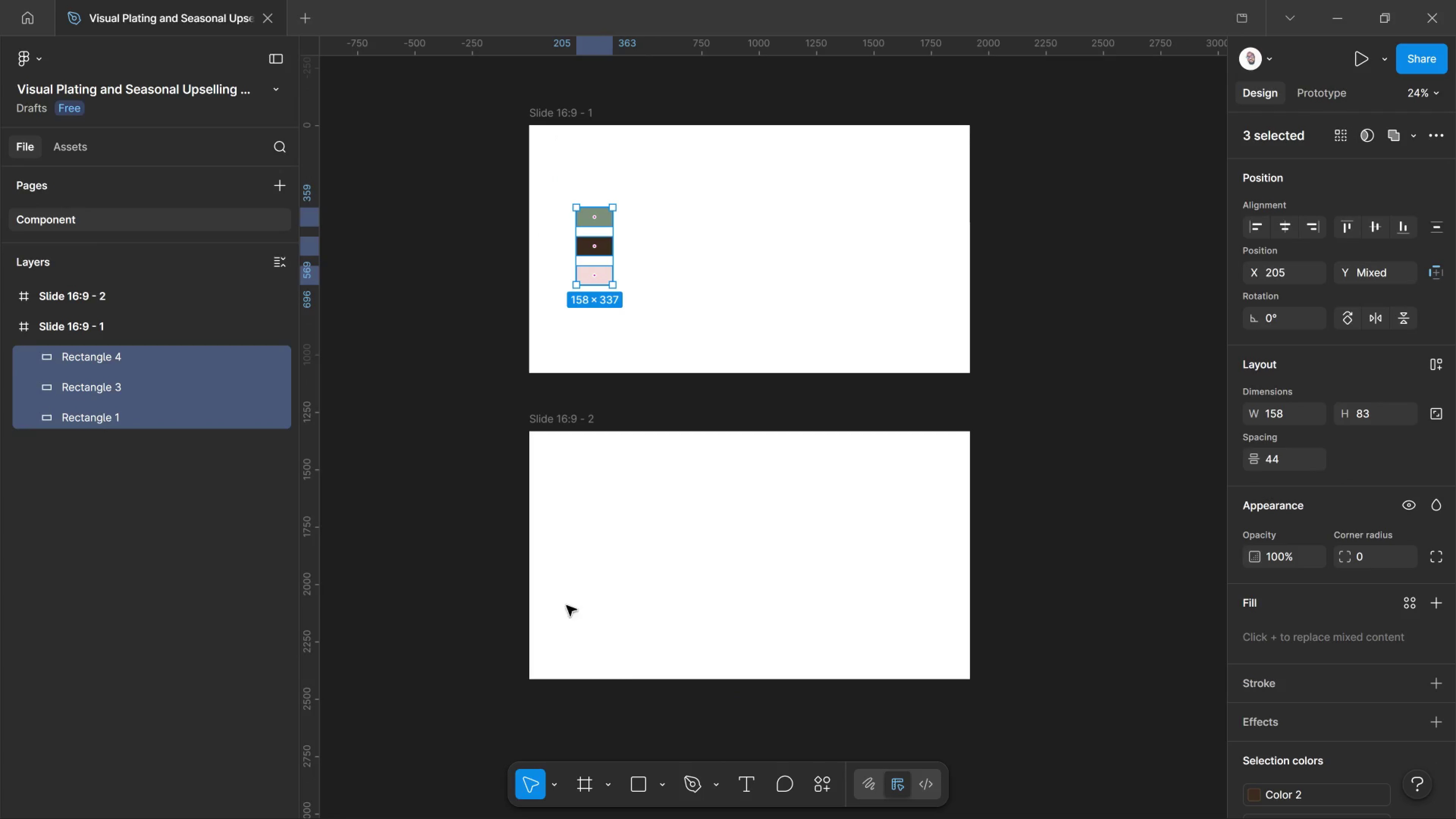 
left_click([686, 537])
 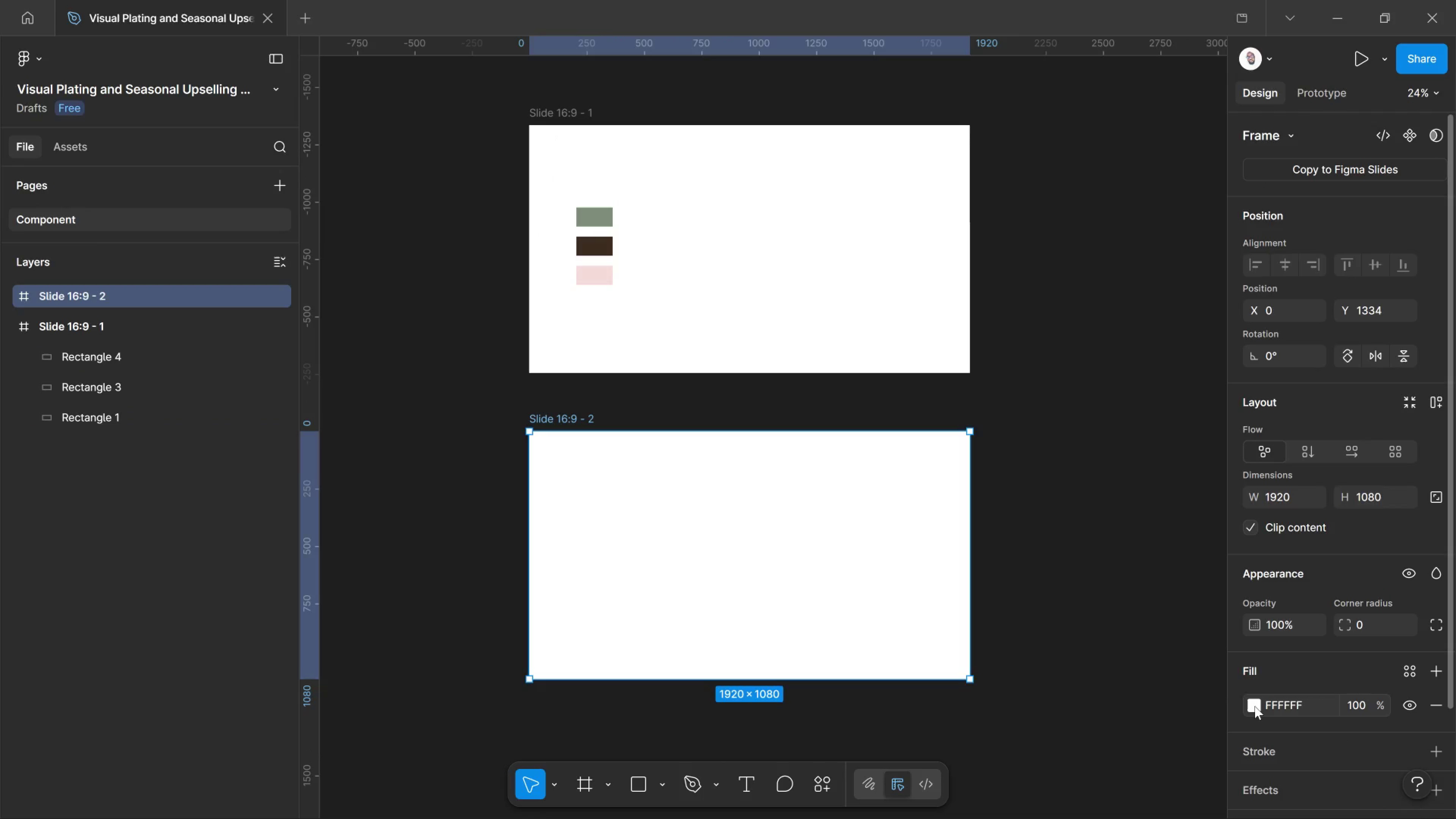 
wait(6.95)
 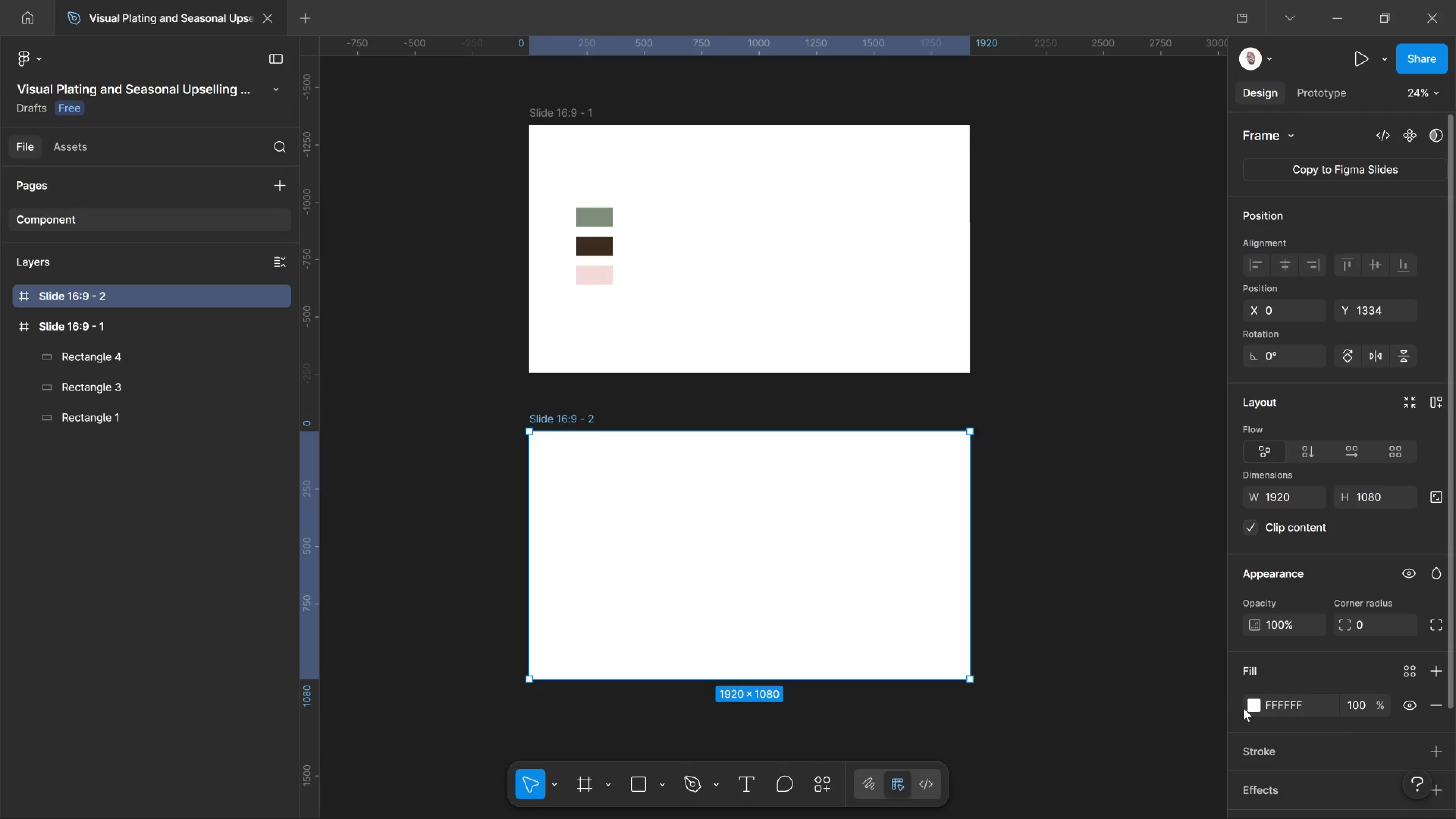 
left_click([1255, 706])
 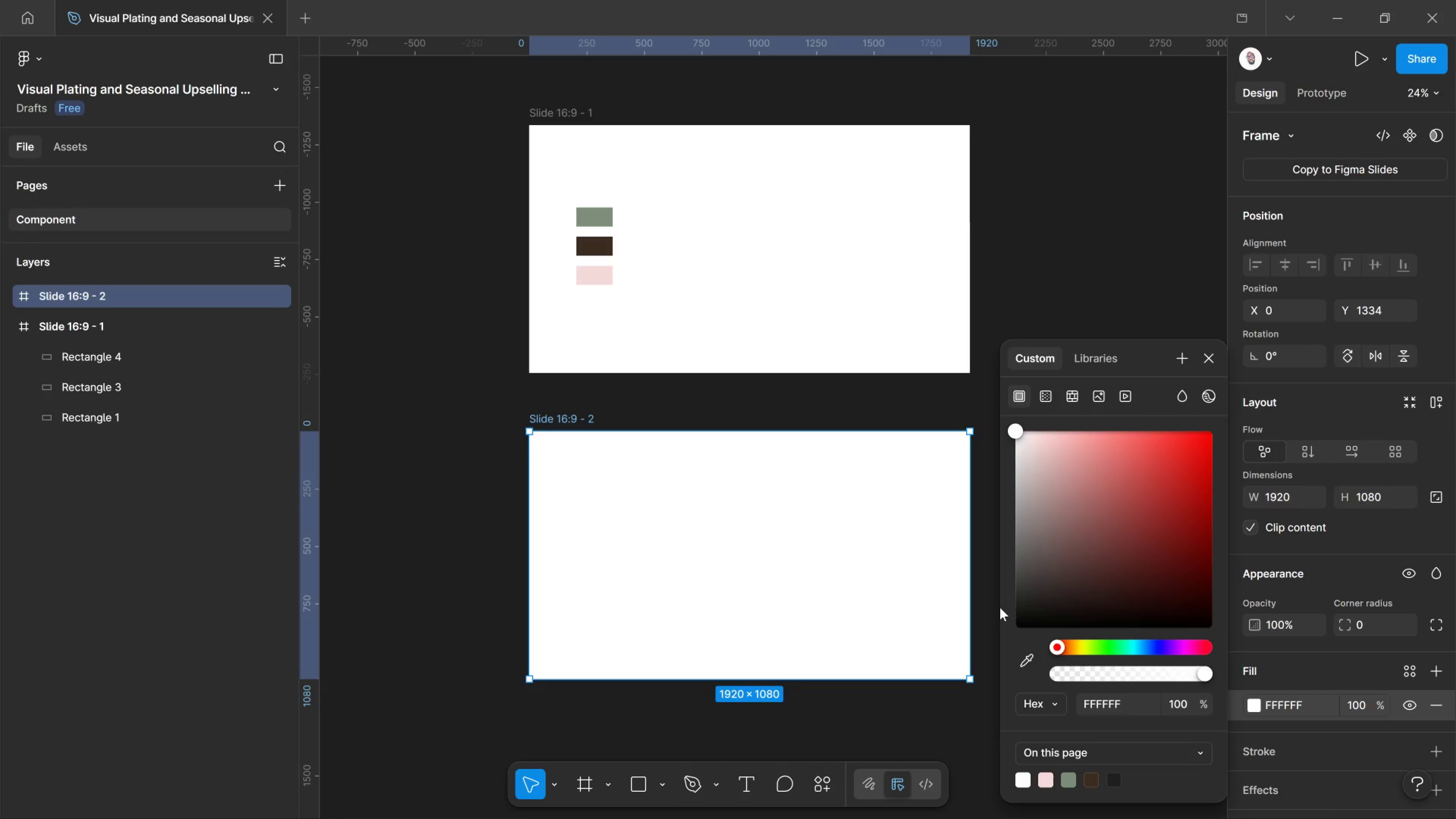 
wait(9.31)
 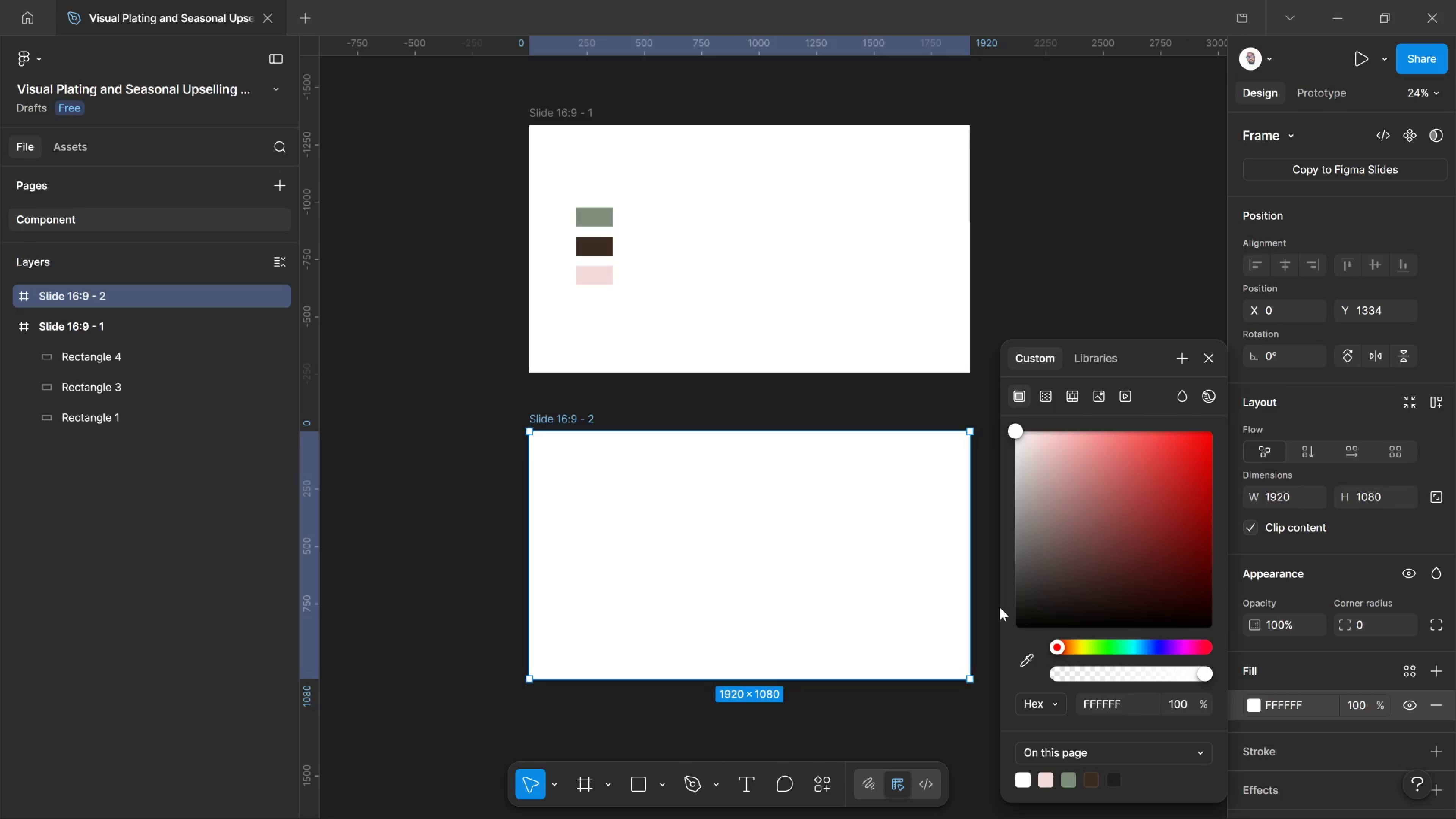 
left_click_drag(start_coordinate=[1105, 357], to_coordinate=[1112, 358])
 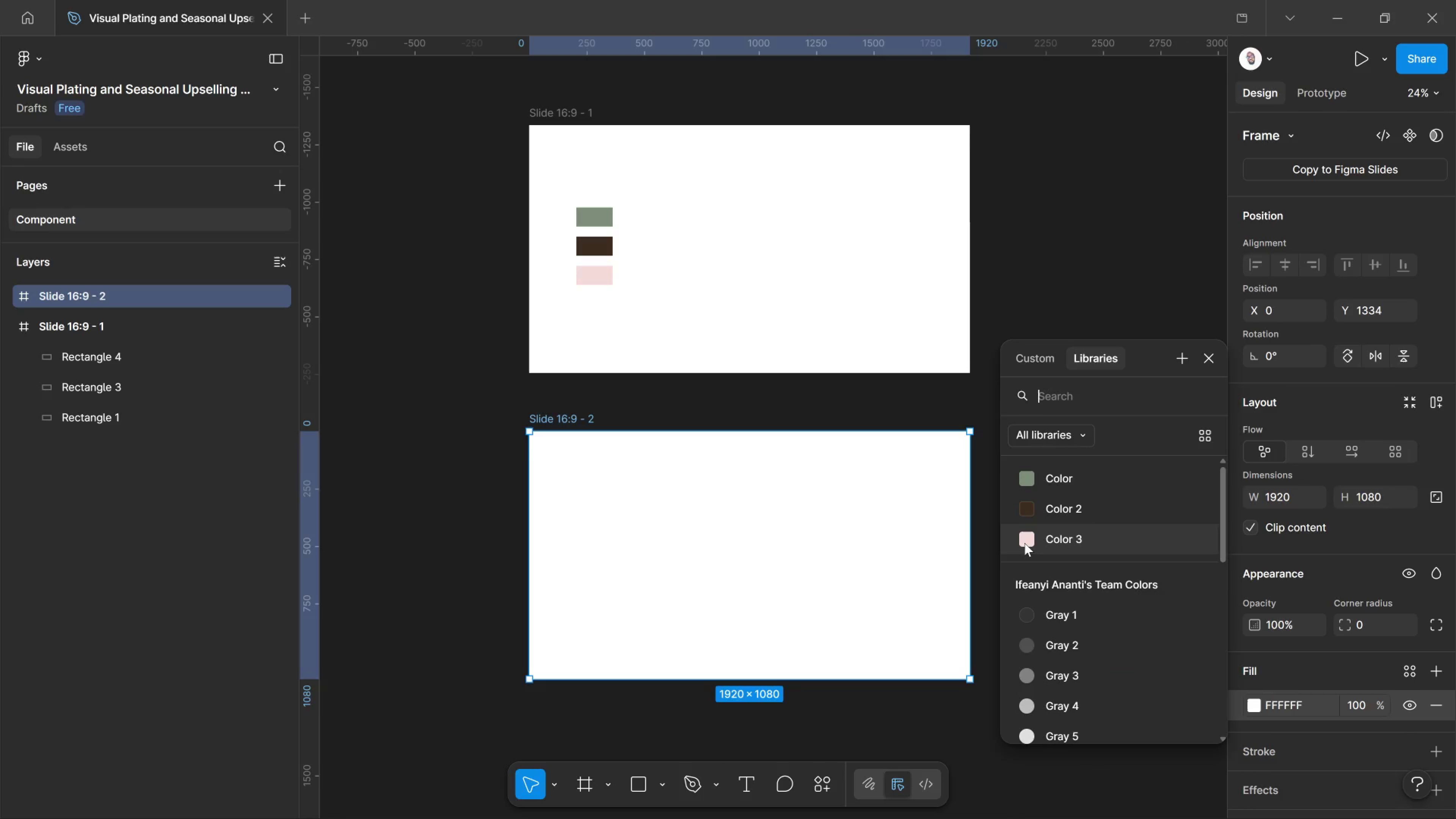 
left_click([1024, 543])
 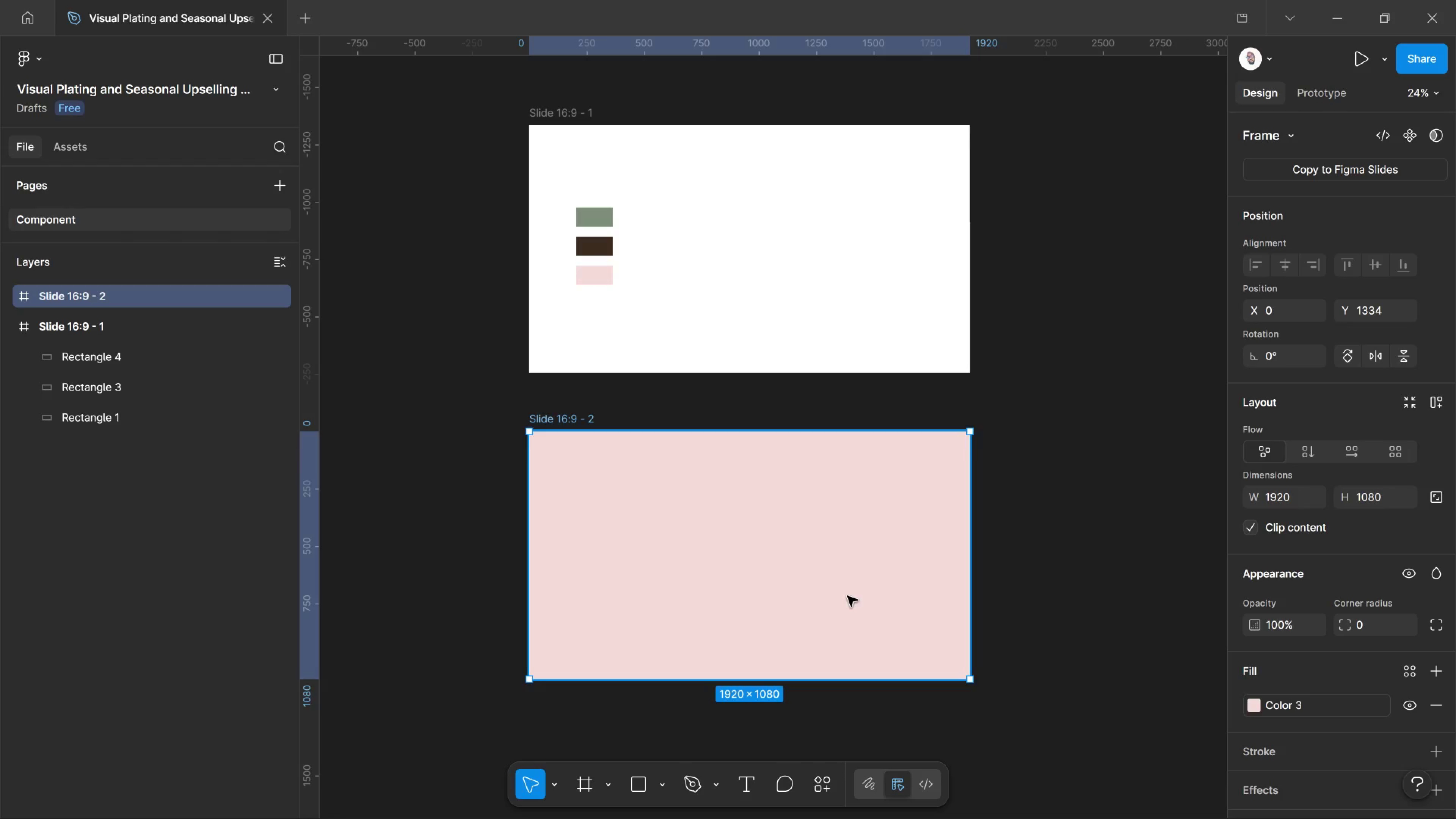 
wait(10.38)
 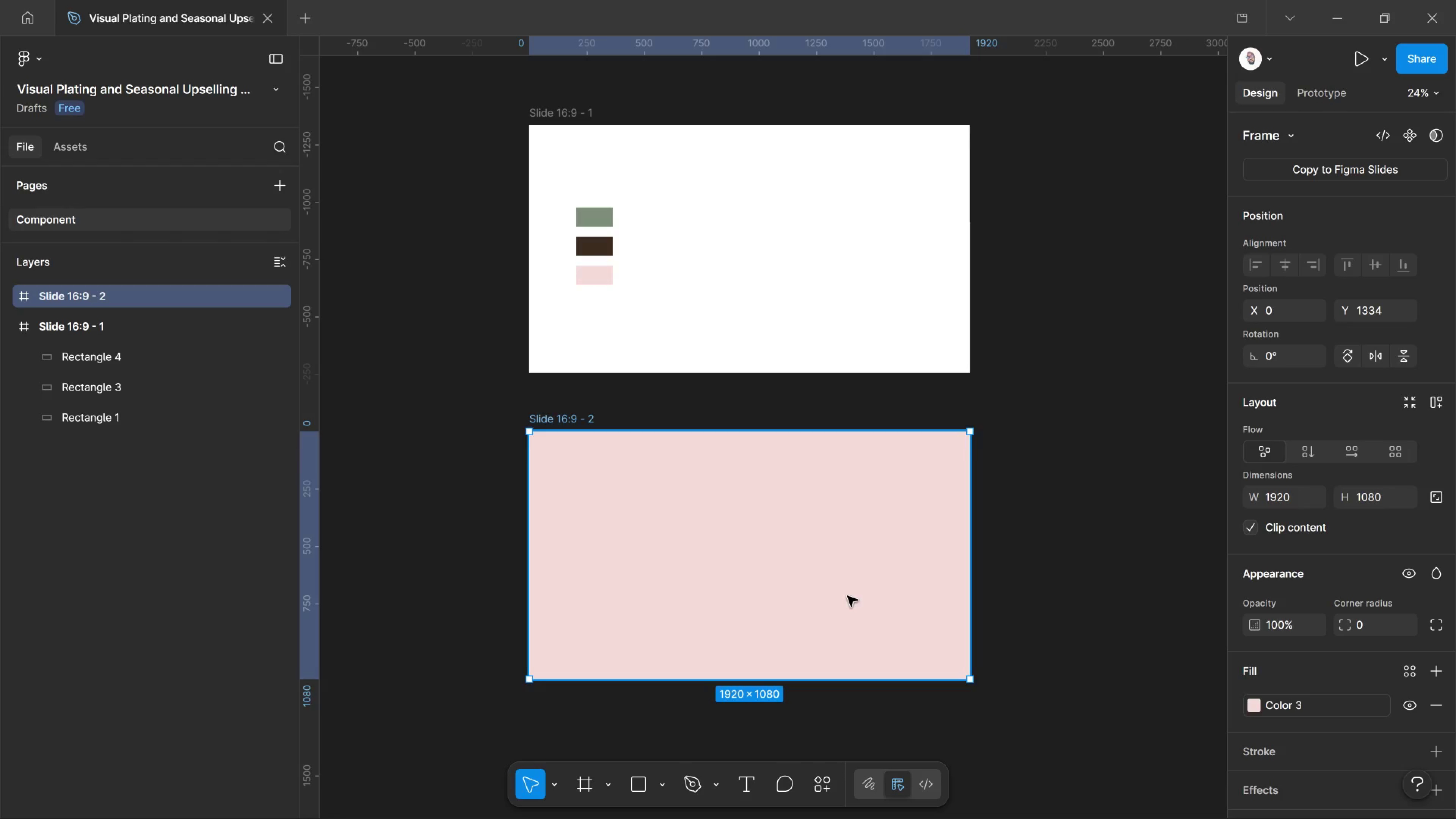 
left_click_drag(start_coordinate=[583, 249], to_coordinate=[743, 568])
 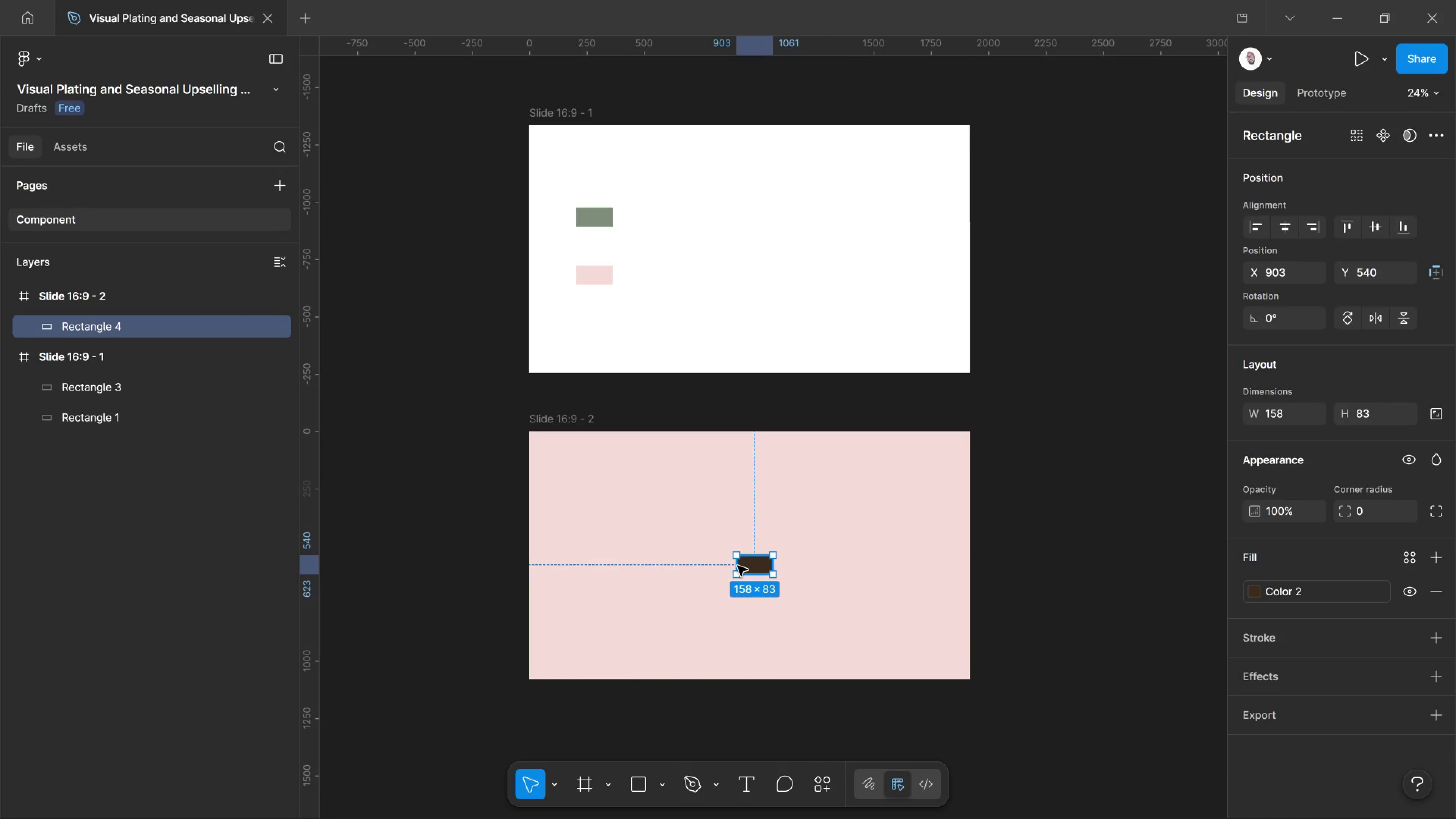 
key(Control+Z)
 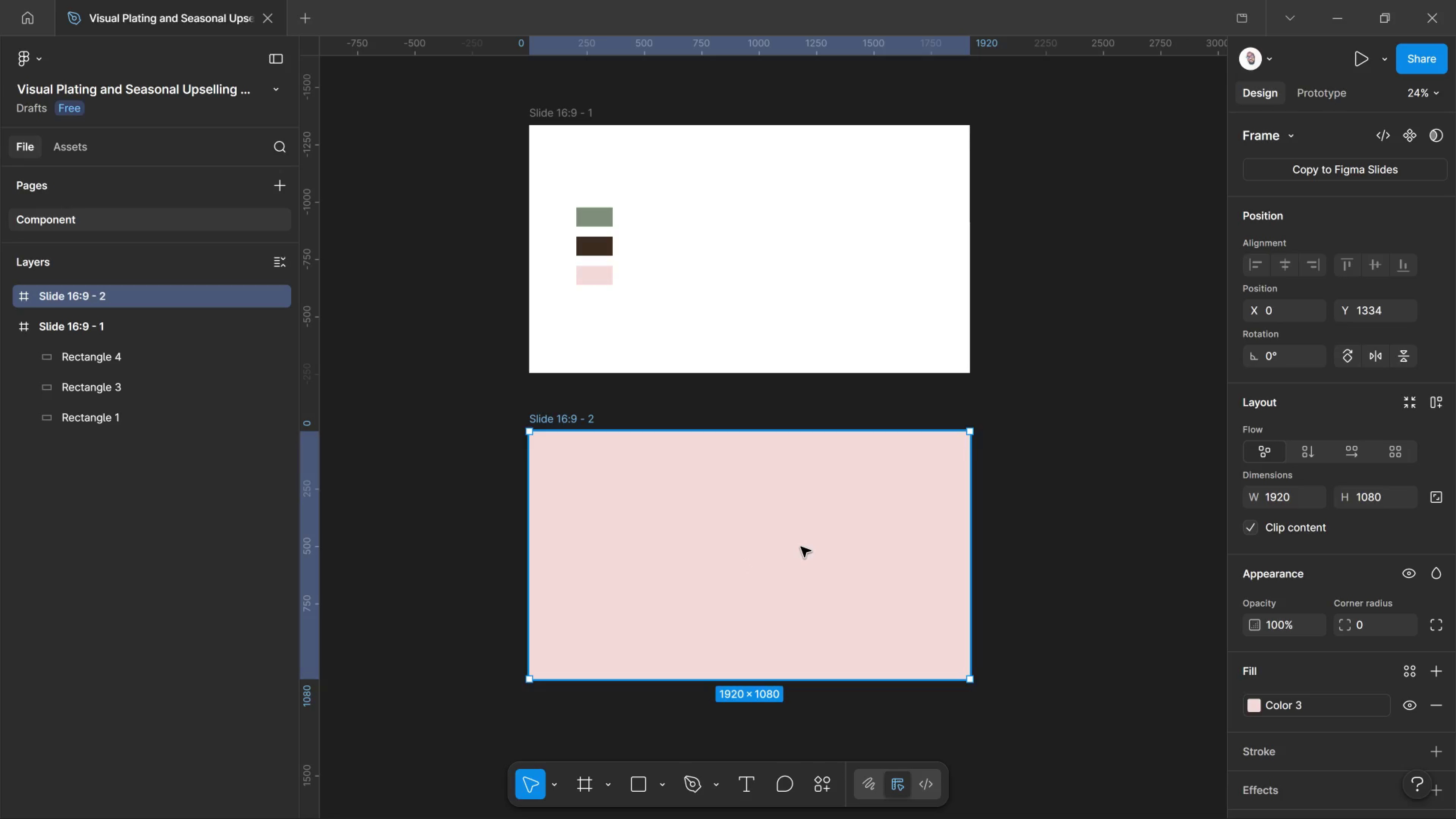 
wait(7.67)
 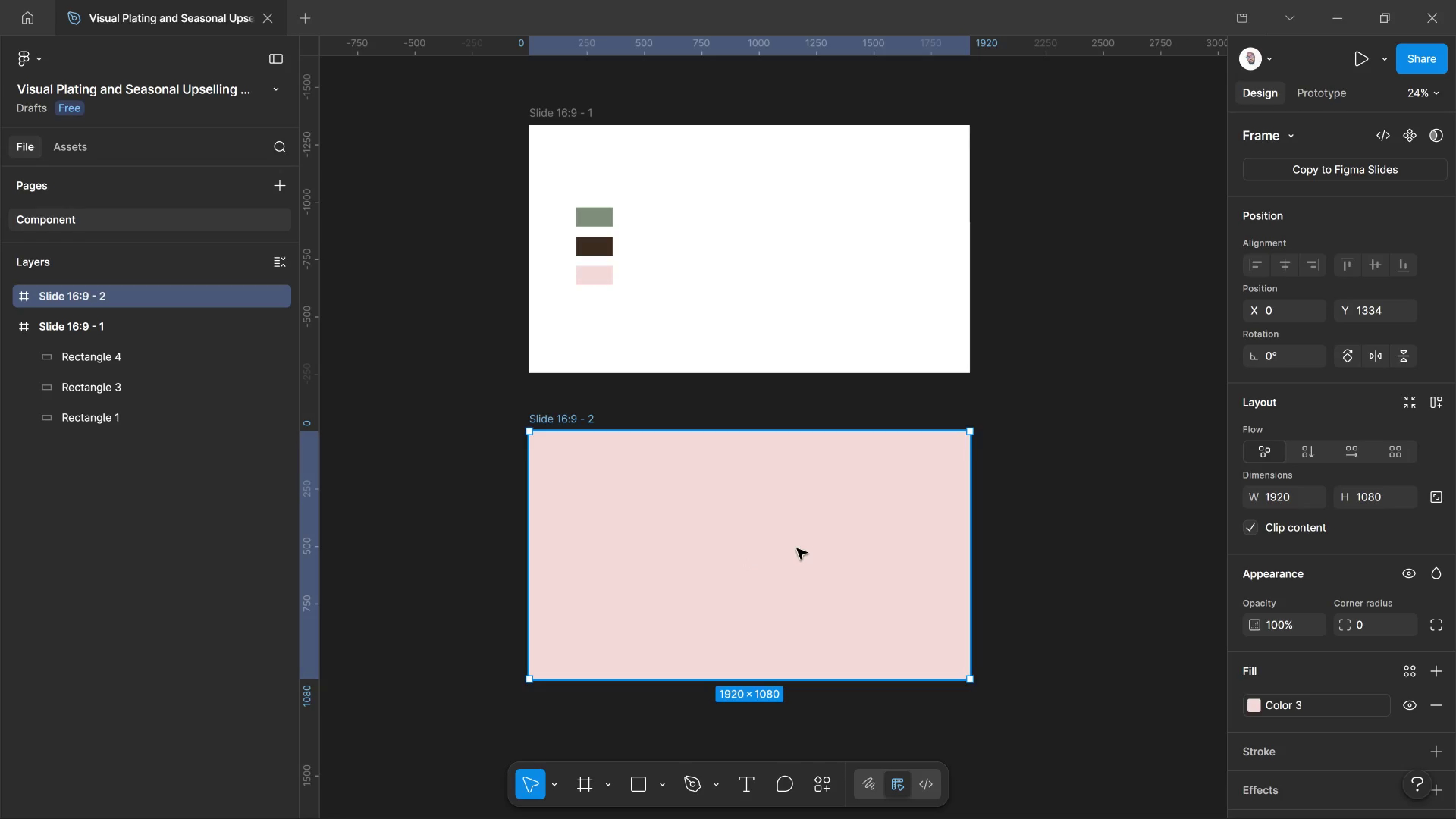 
scroll: coordinate [836, 541], scroll_direction: down, amount: 2.0
 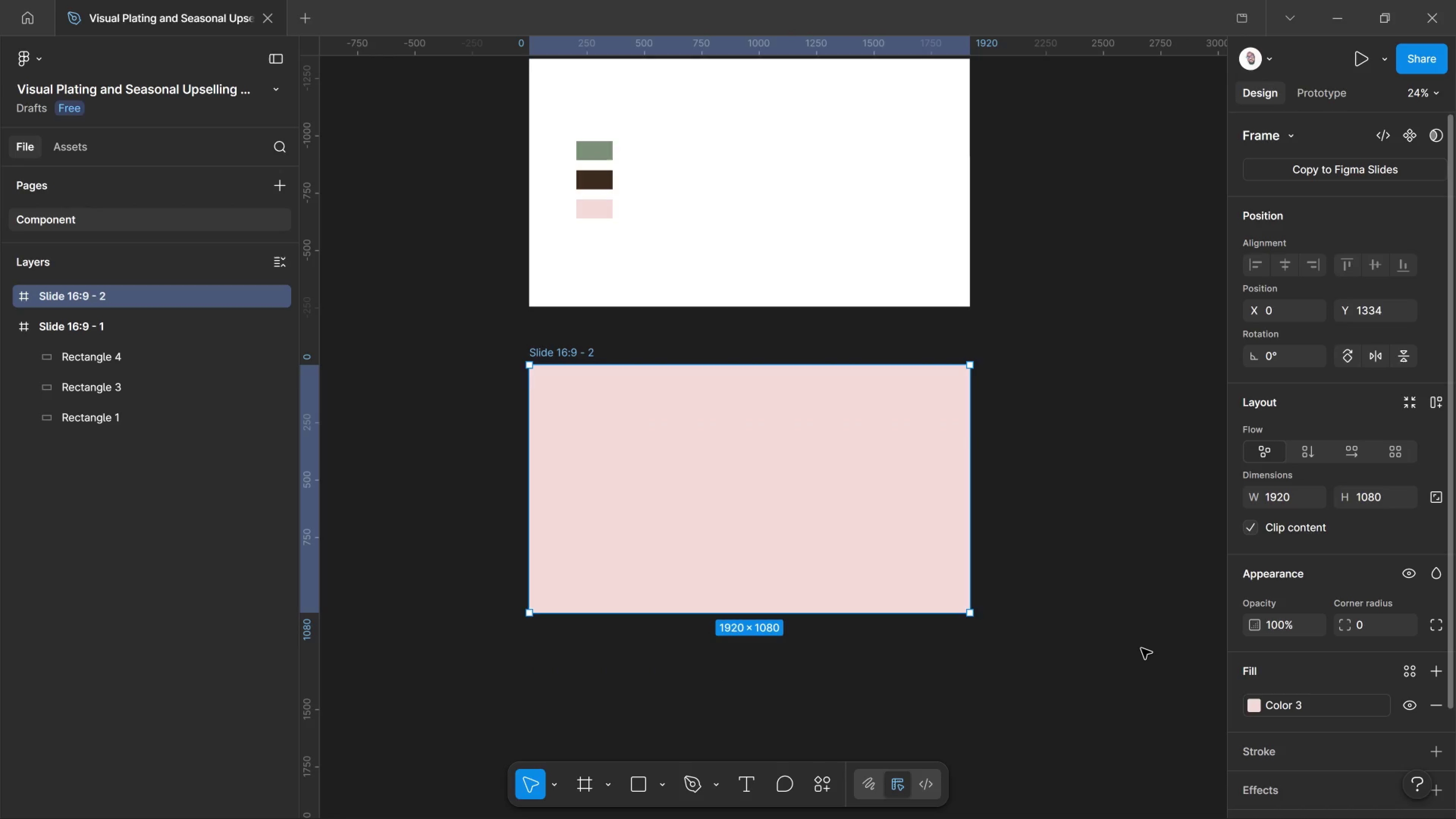 
middle_click([772, 584])
 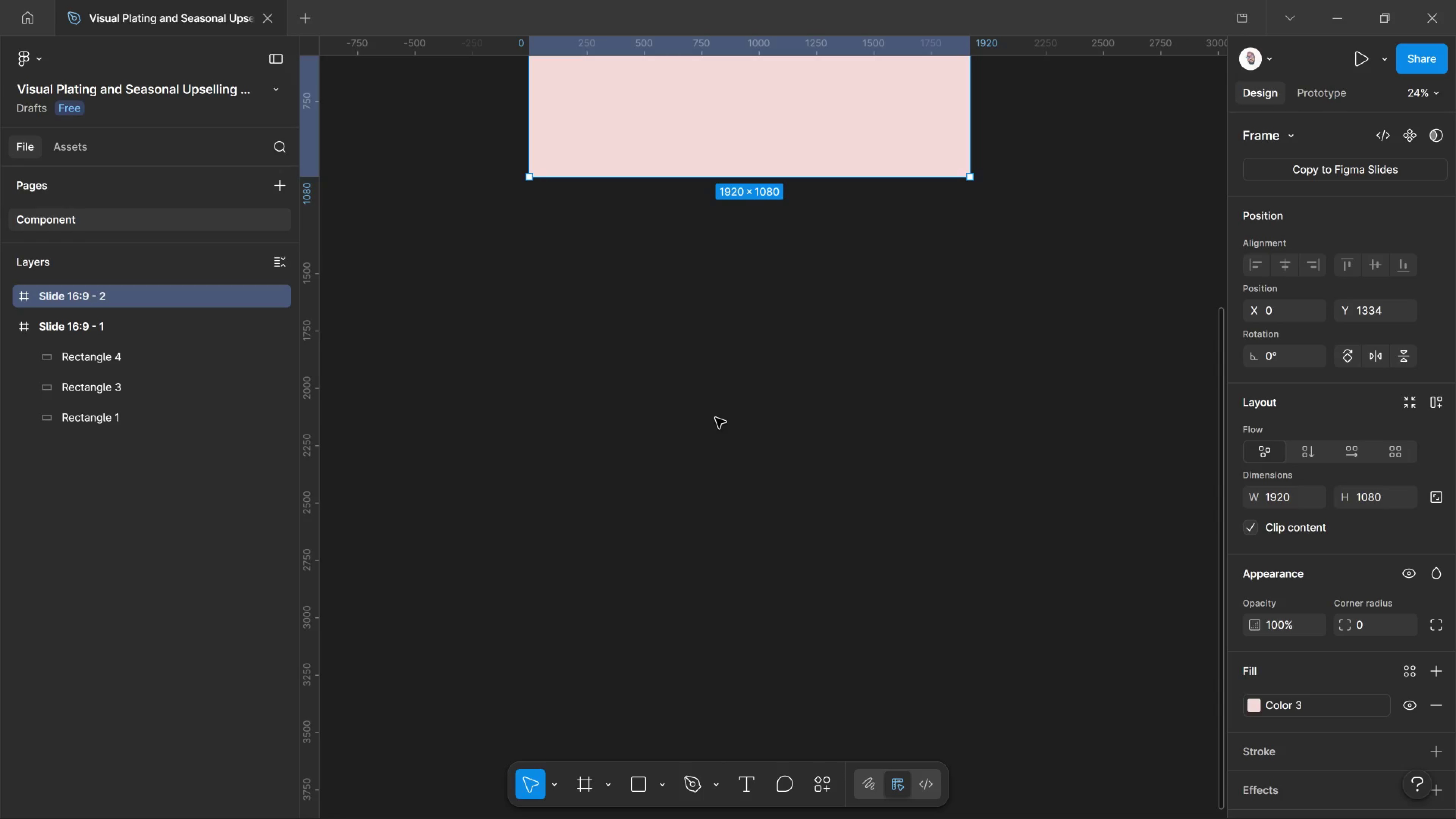 
scroll: coordinate [772, 584], scroll_direction: down, amount: 2.0
 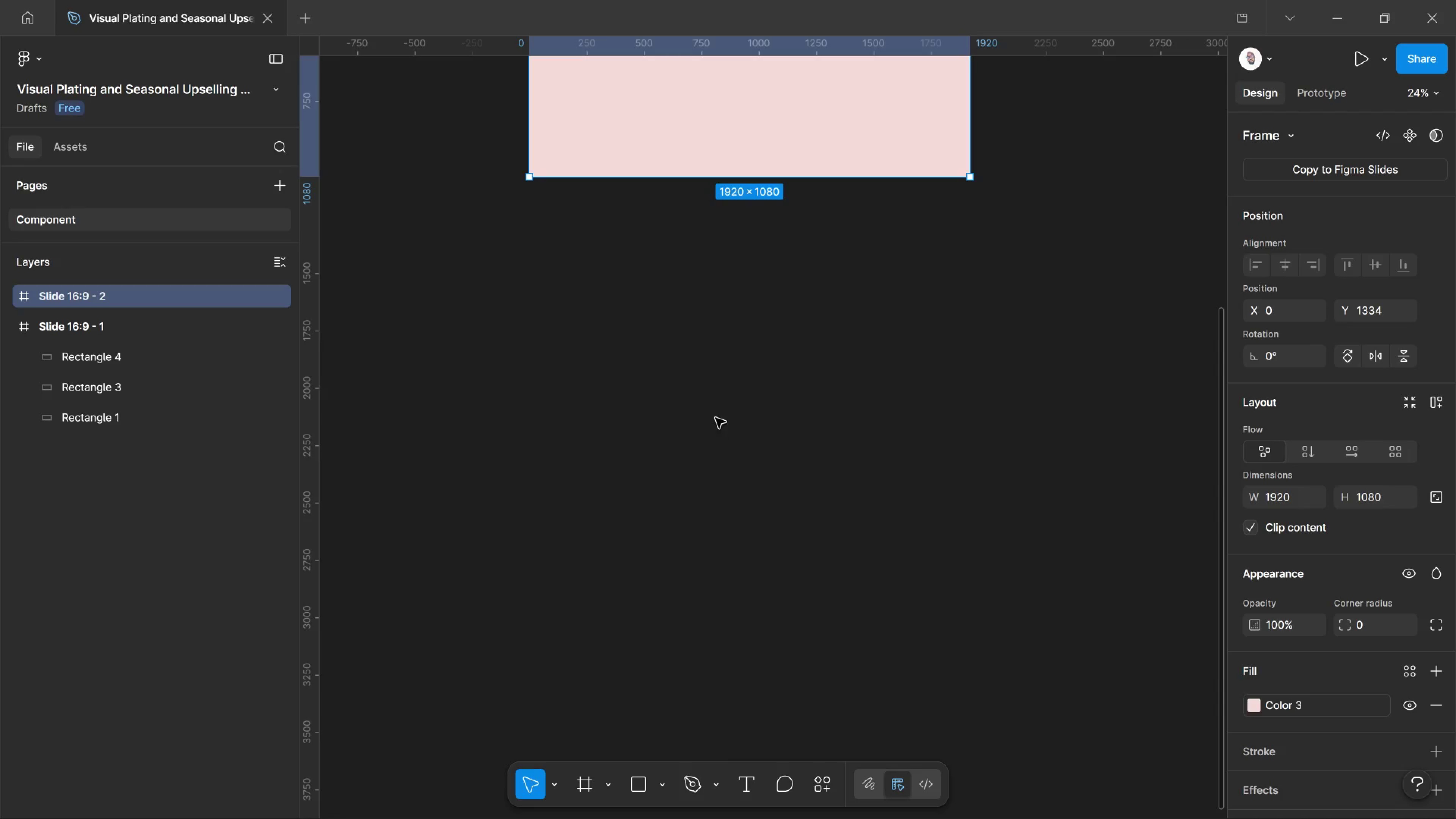 
scroll: coordinate [689, 310], scroll_direction: up, amount: 6.0
 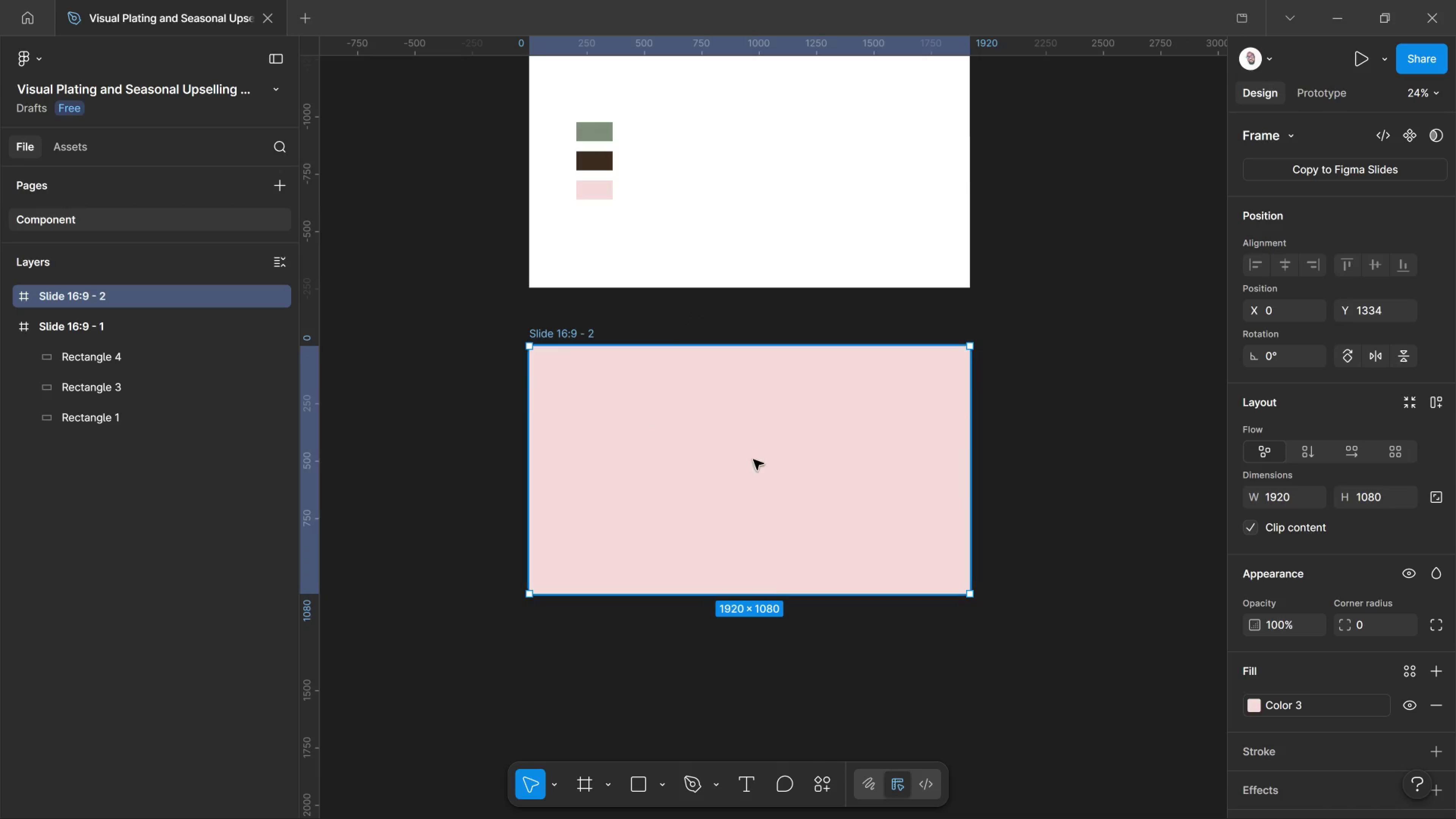 
scroll: coordinate [1207, 665], scroll_direction: down, amount: 1.0
 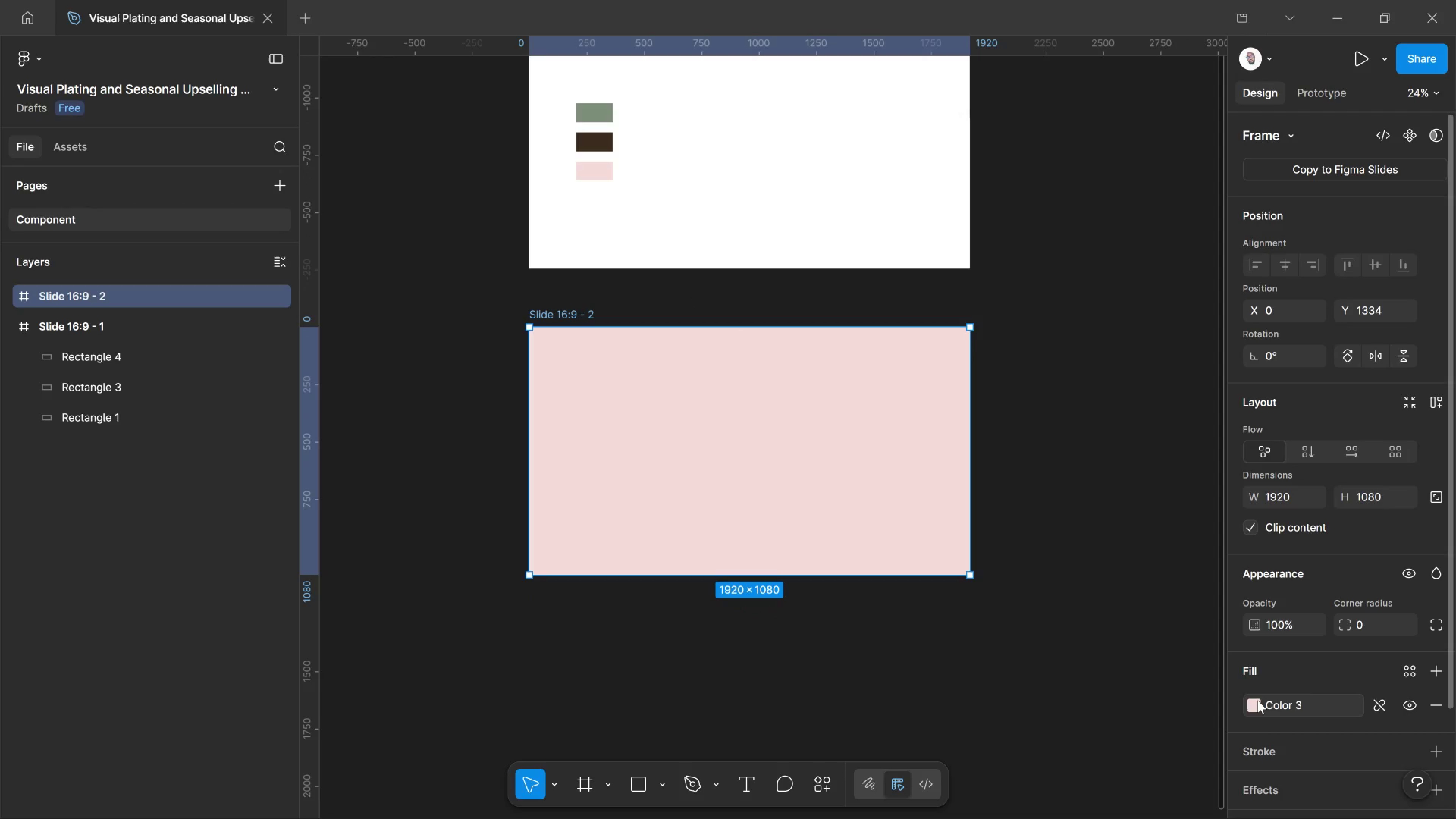 
left_click([1258, 700])
 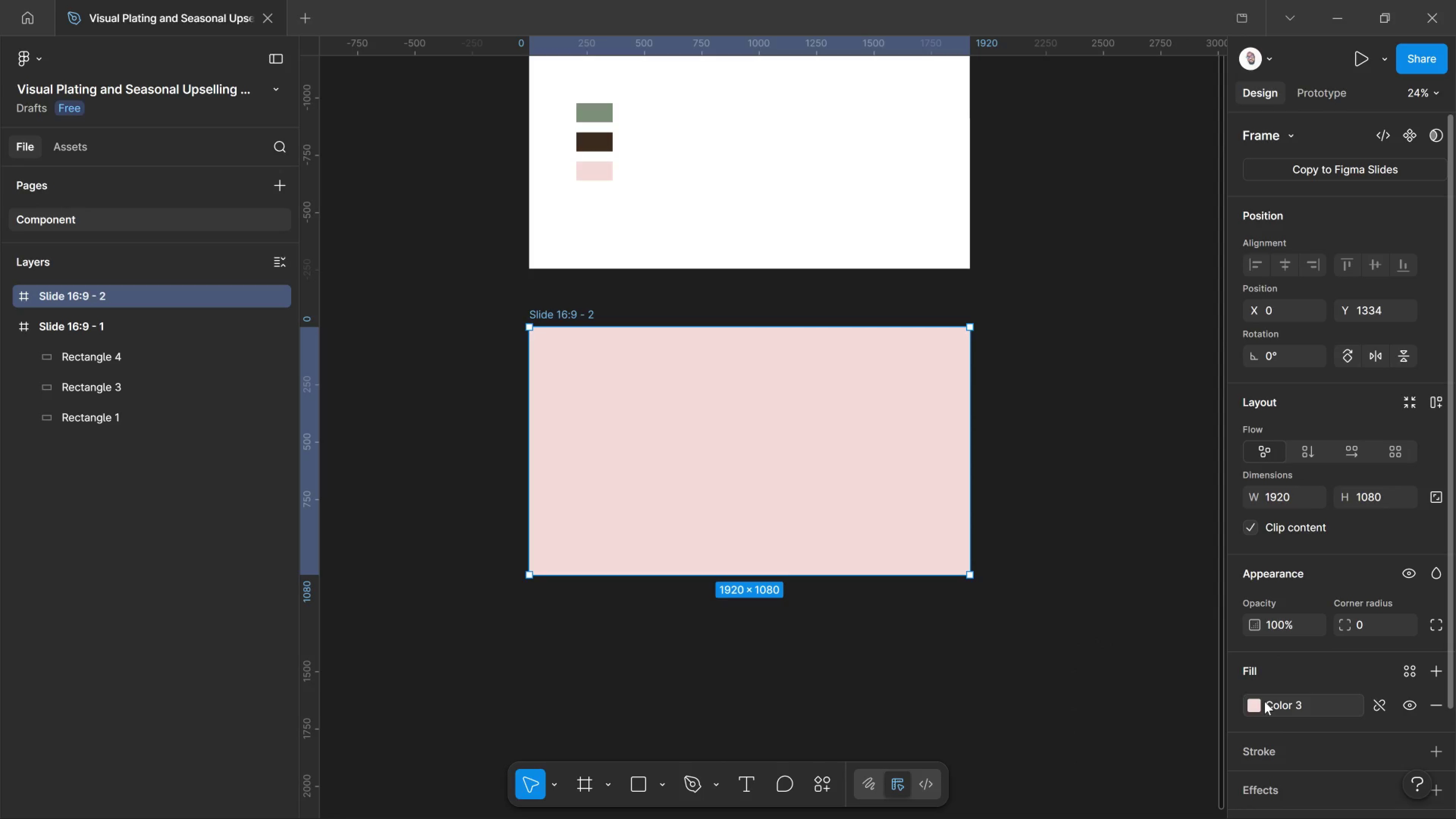 
double_click([1257, 701])
 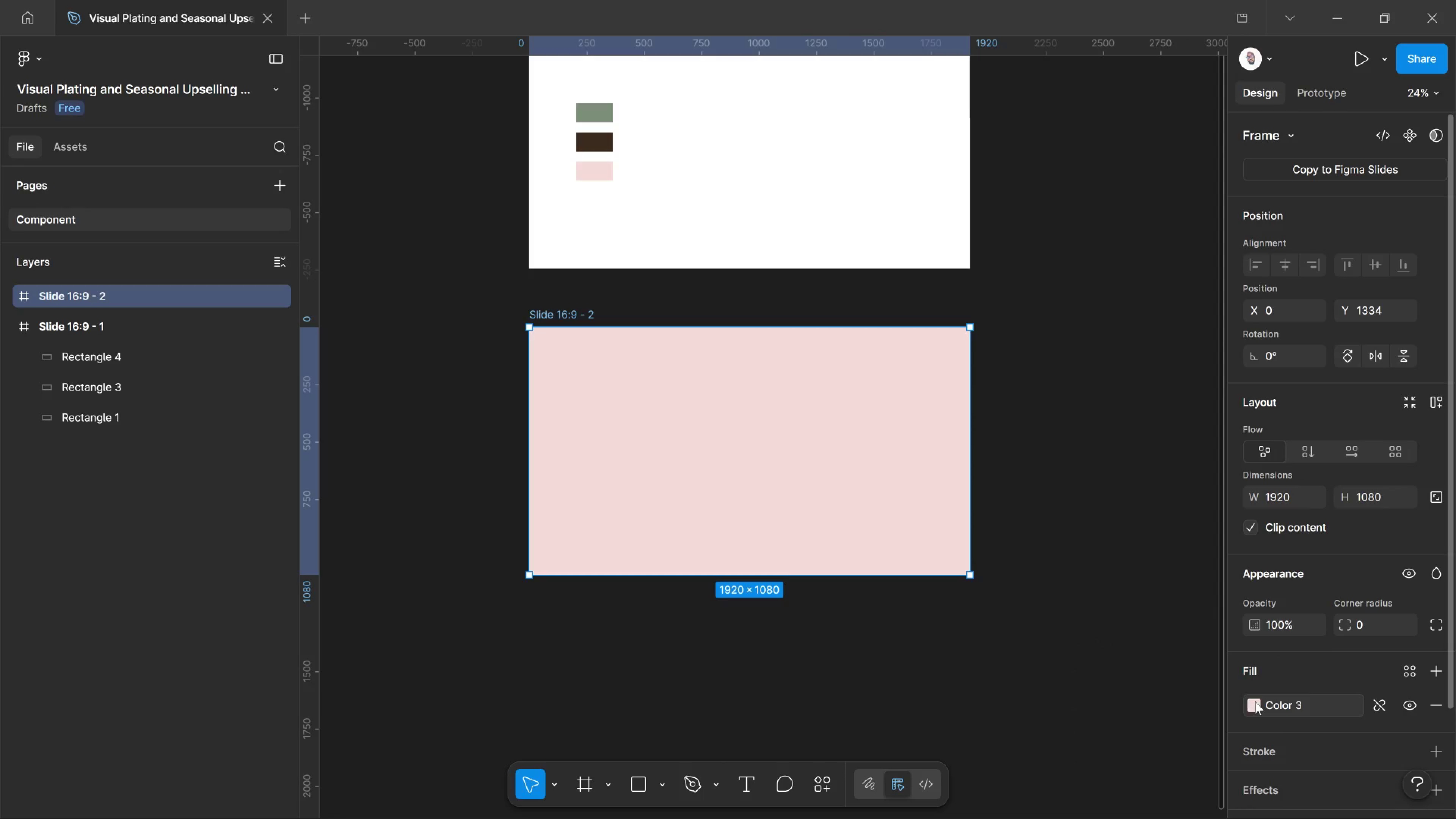 
left_click([1255, 701])
 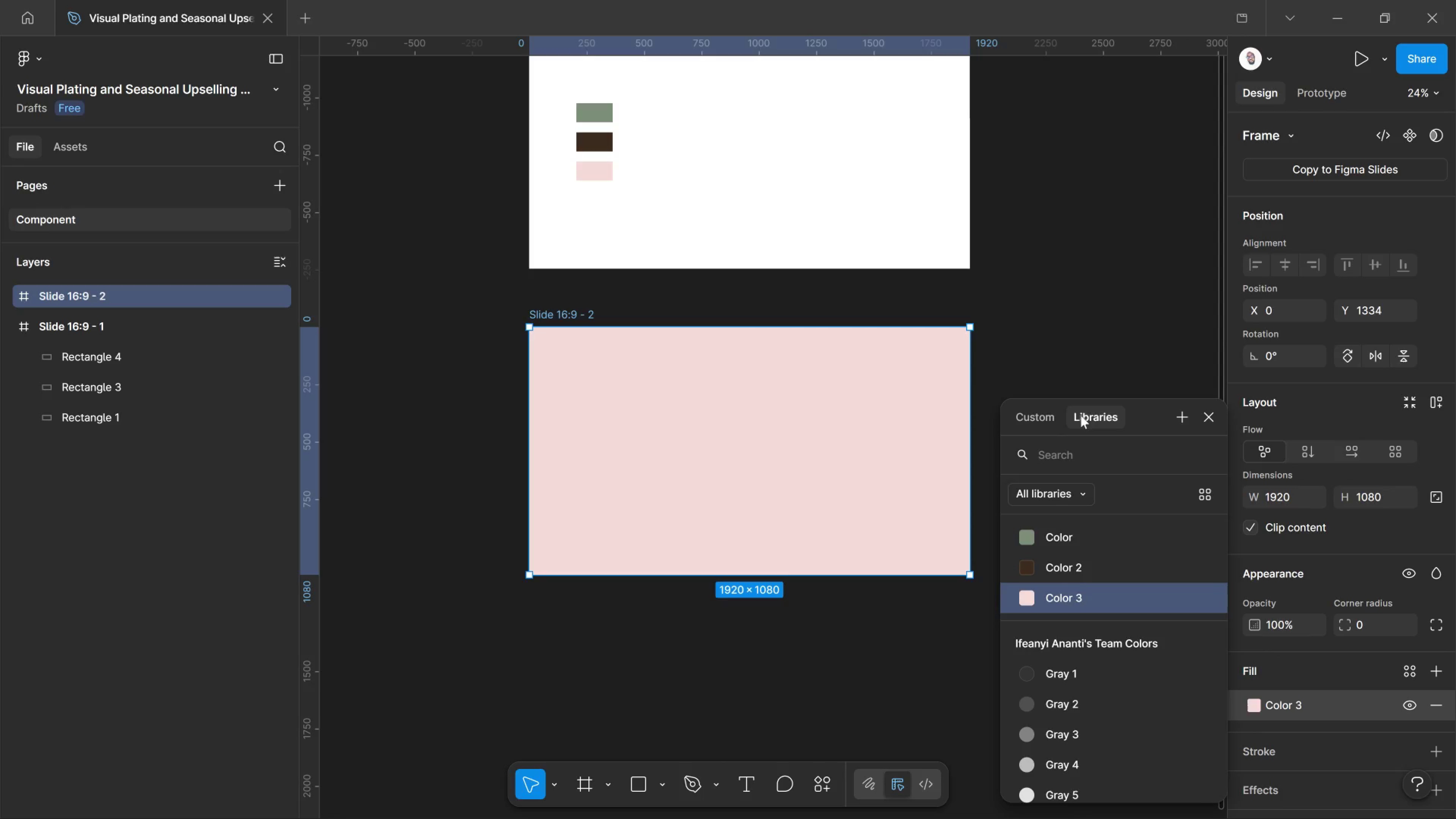 
left_click_drag(start_coordinate=[1048, 405], to_coordinate=[1045, 405])
 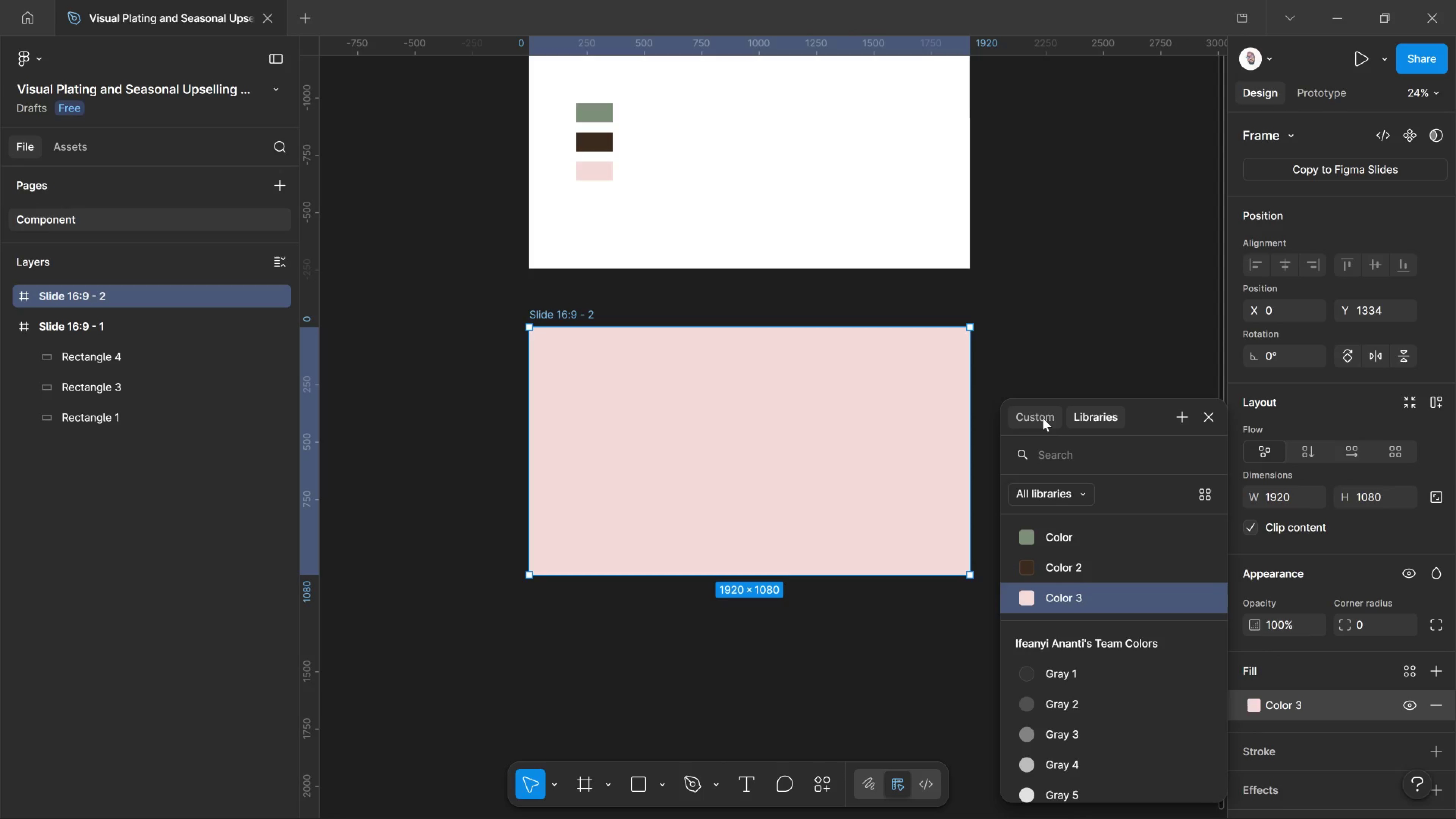 
left_click_drag(start_coordinate=[1043, 418], to_coordinate=[1046, 418])
 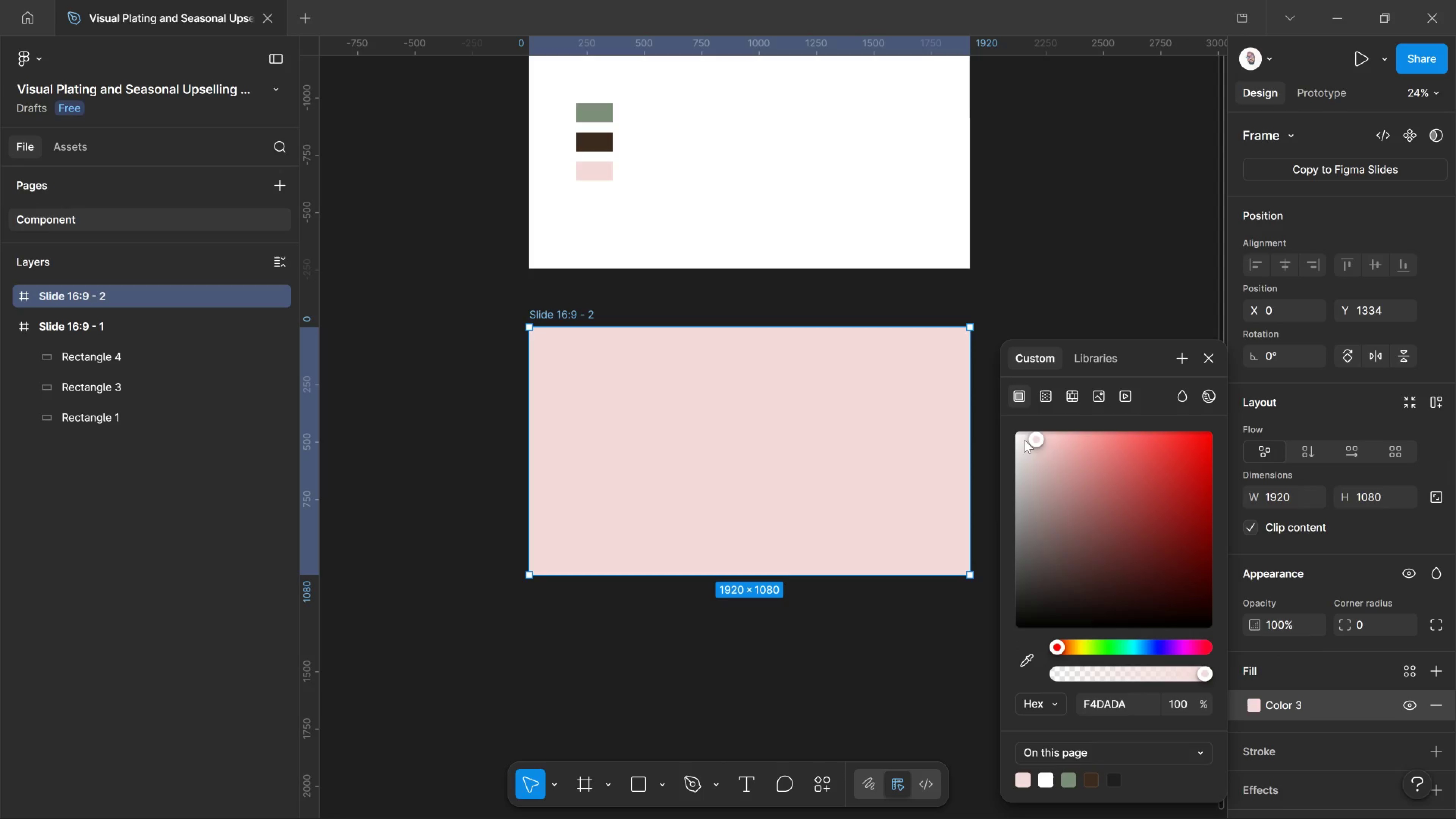 
left_click([1025, 438])
 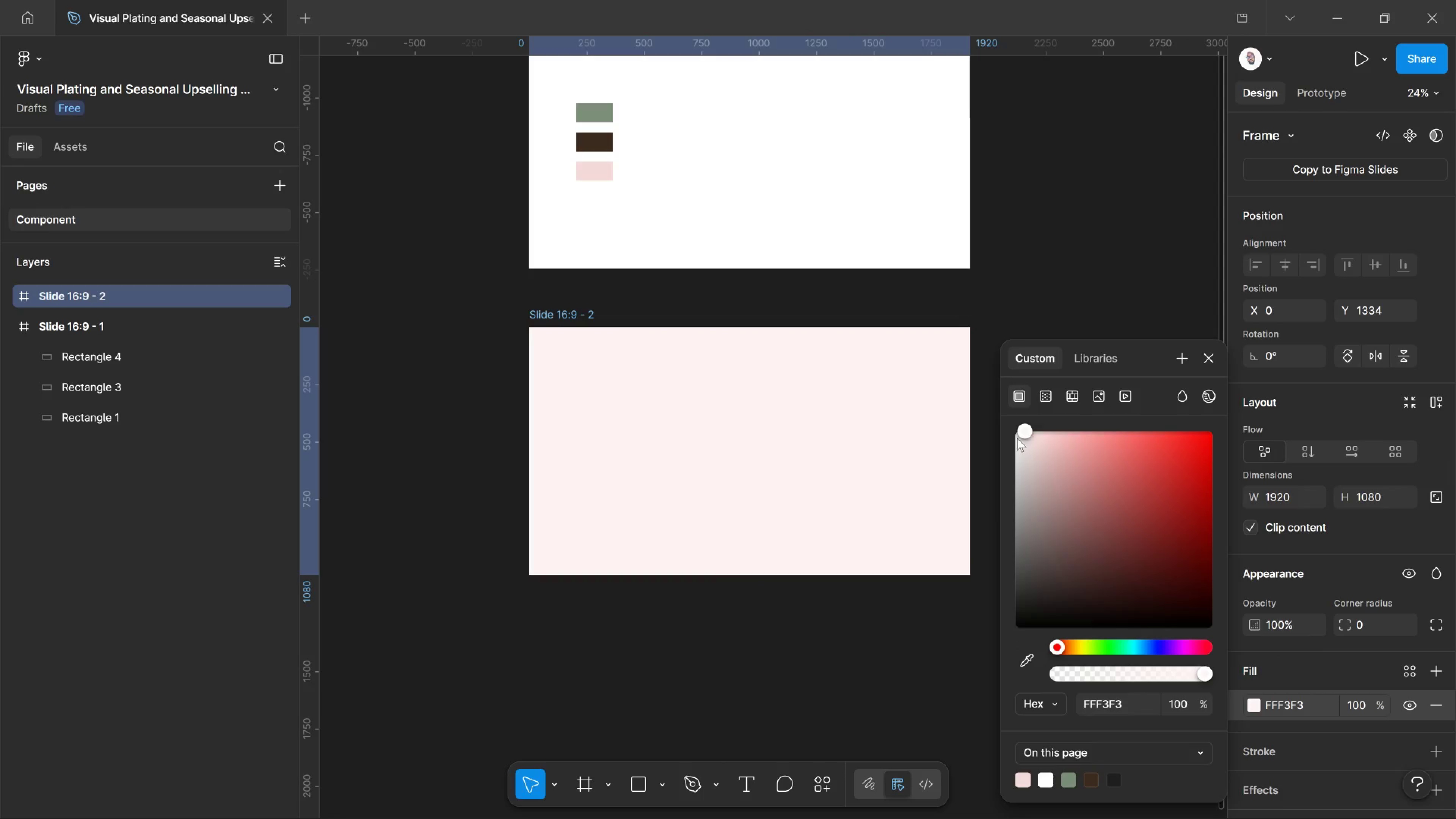 
left_click([1017, 438])
 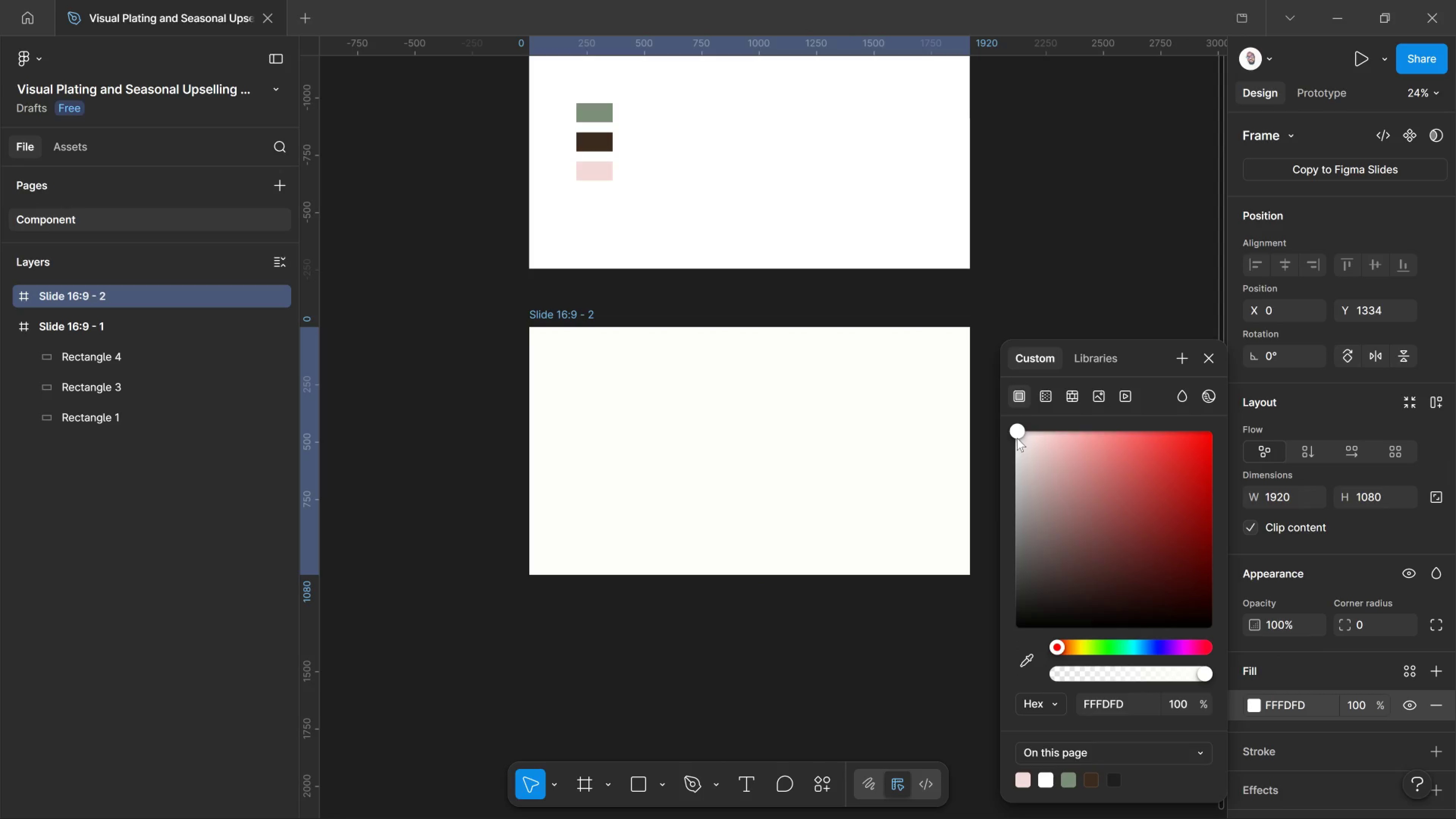 
left_click([1017, 438])
 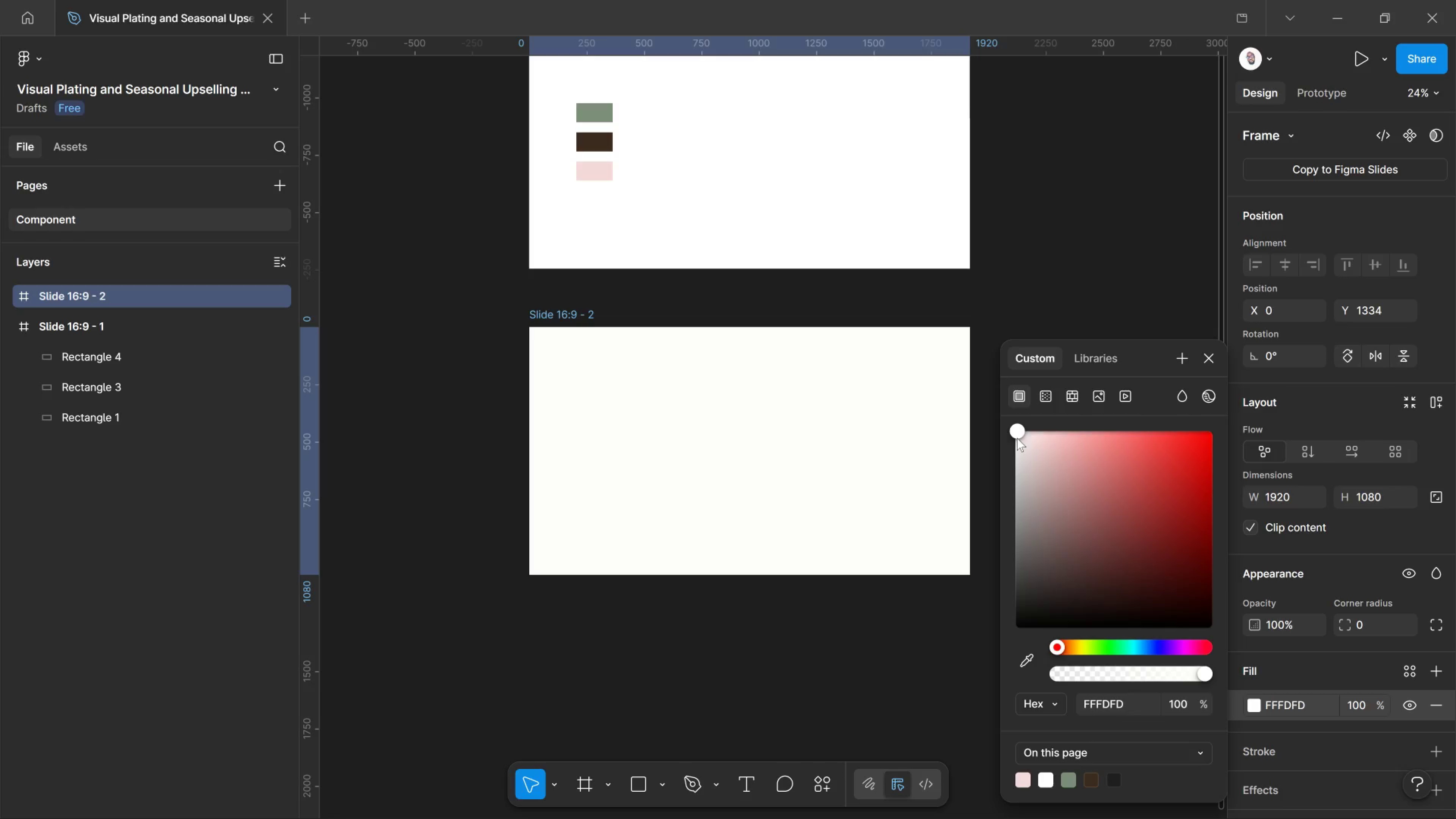 
left_click([1017, 438])
 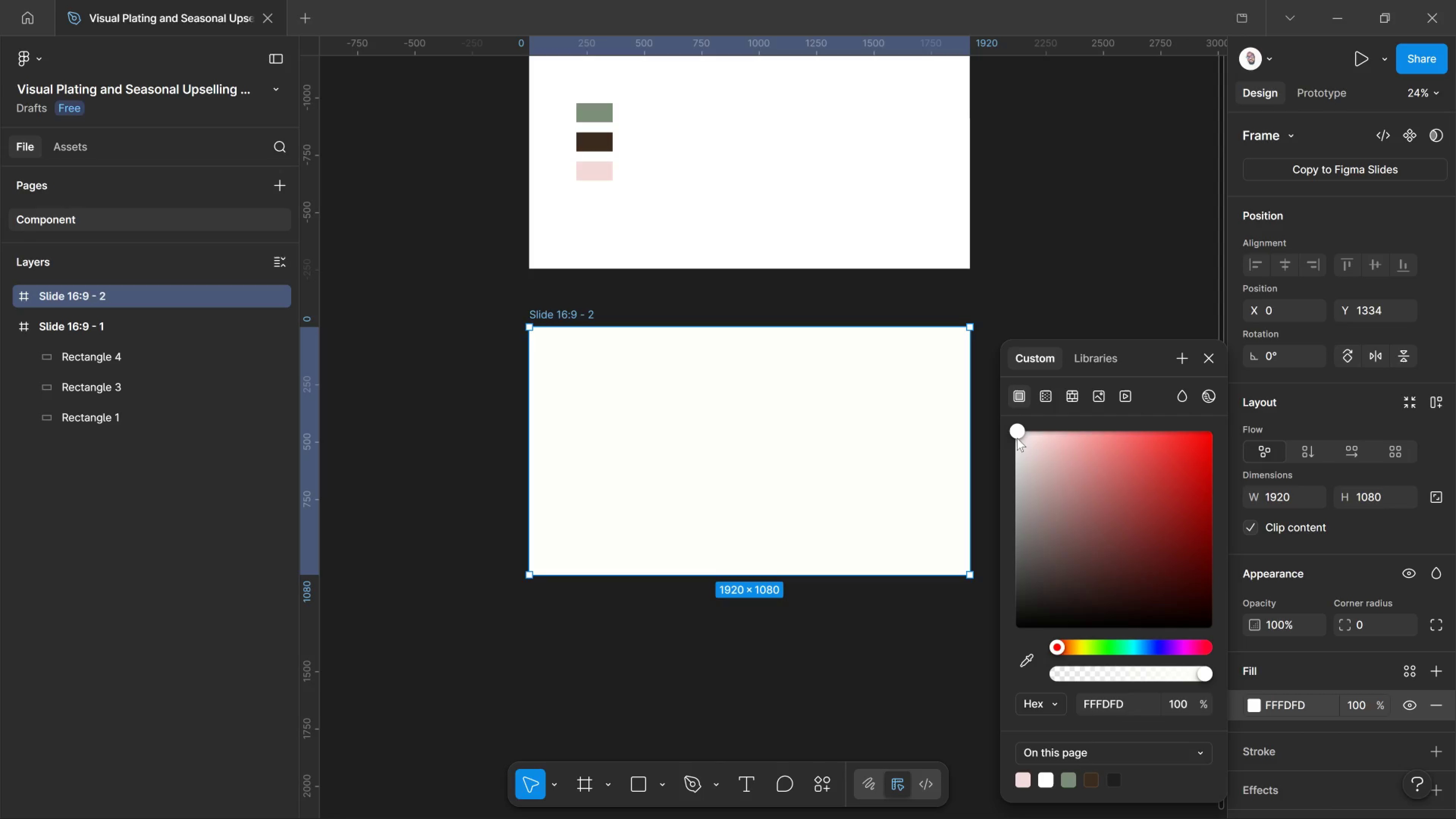 
left_click_drag(start_coordinate=[1017, 438], to_coordinate=[1017, 436])
 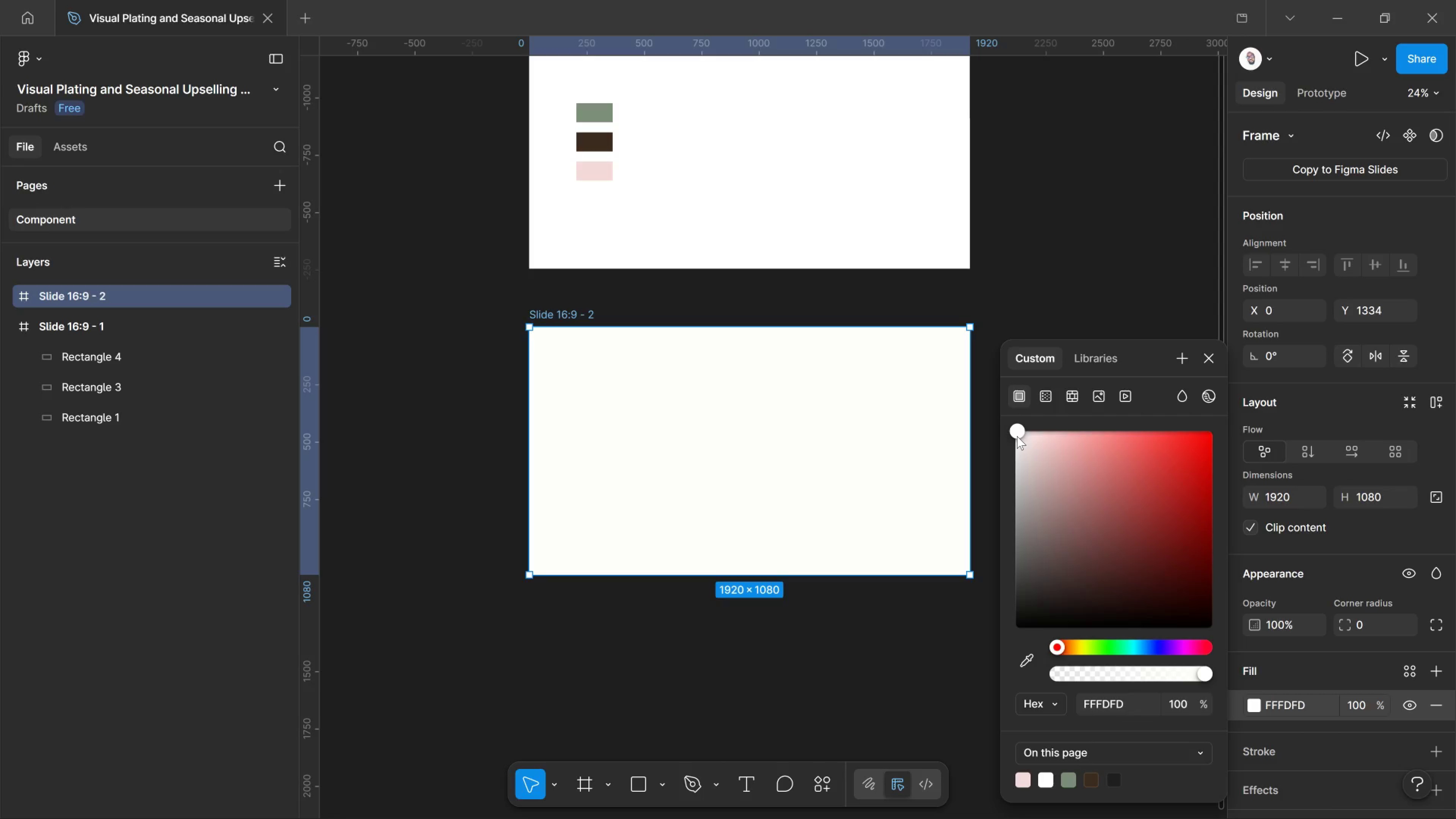 
left_click([1017, 436])
 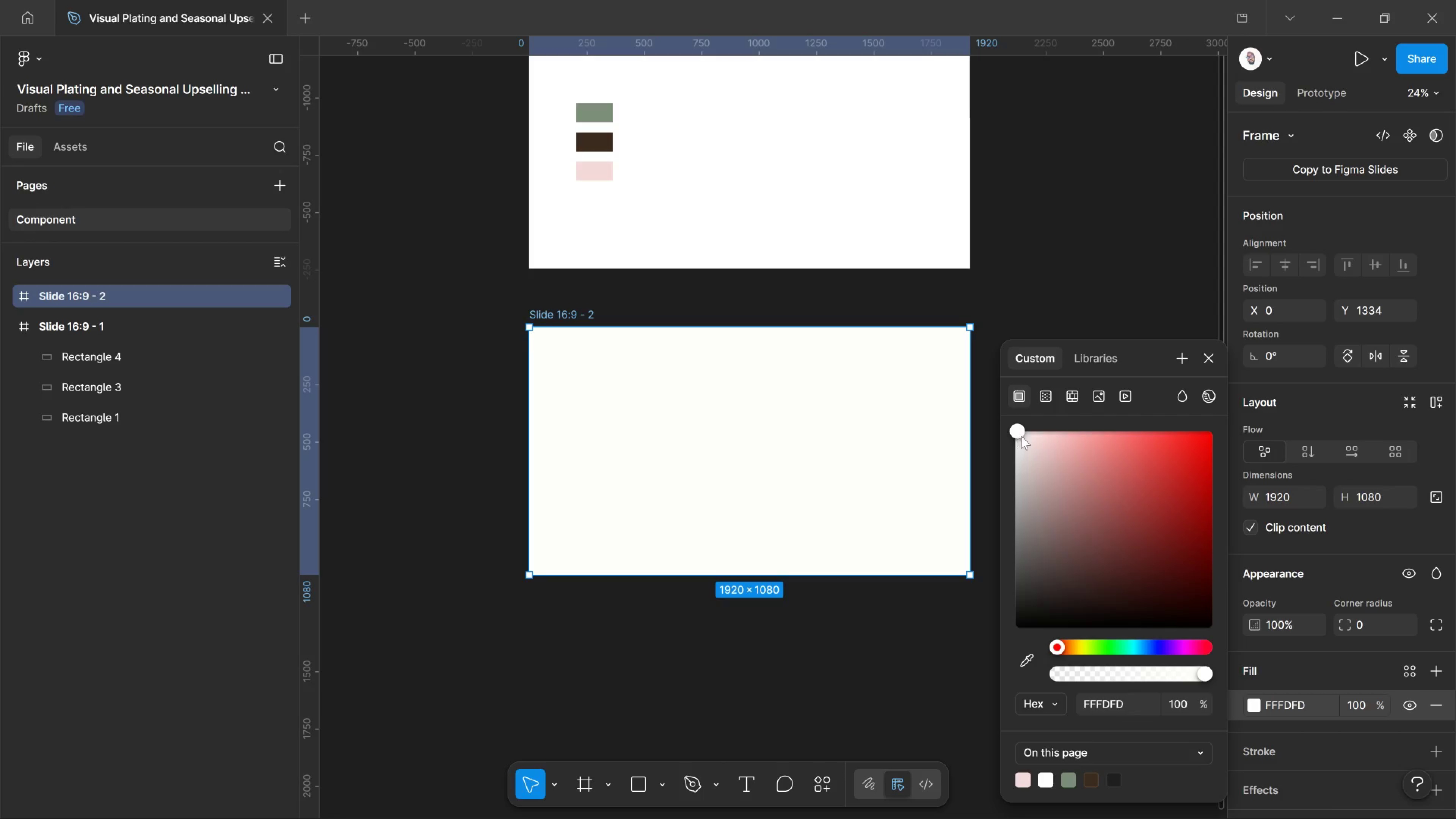 
left_click([1025, 438])
 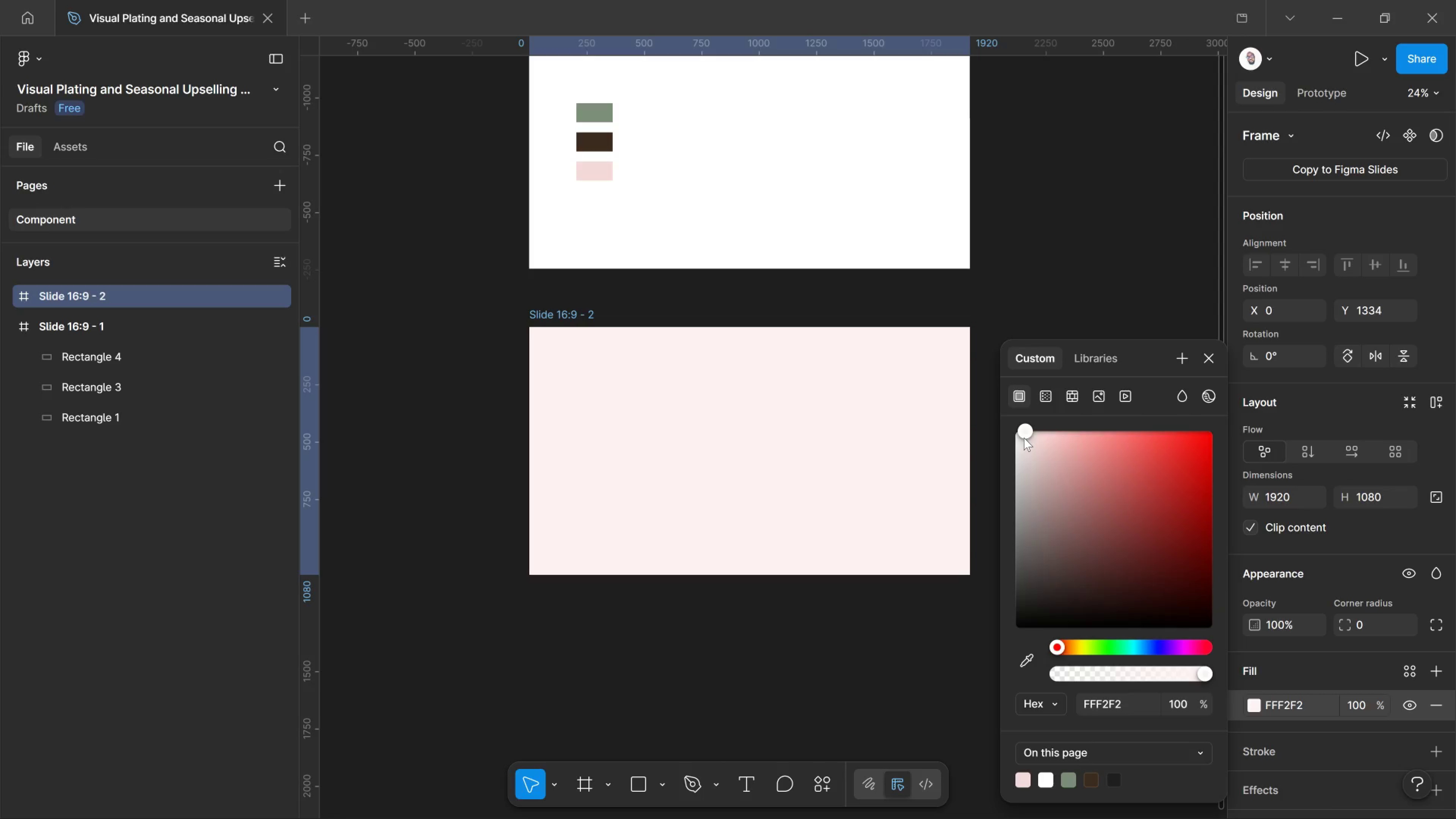 
left_click([1022, 438])
 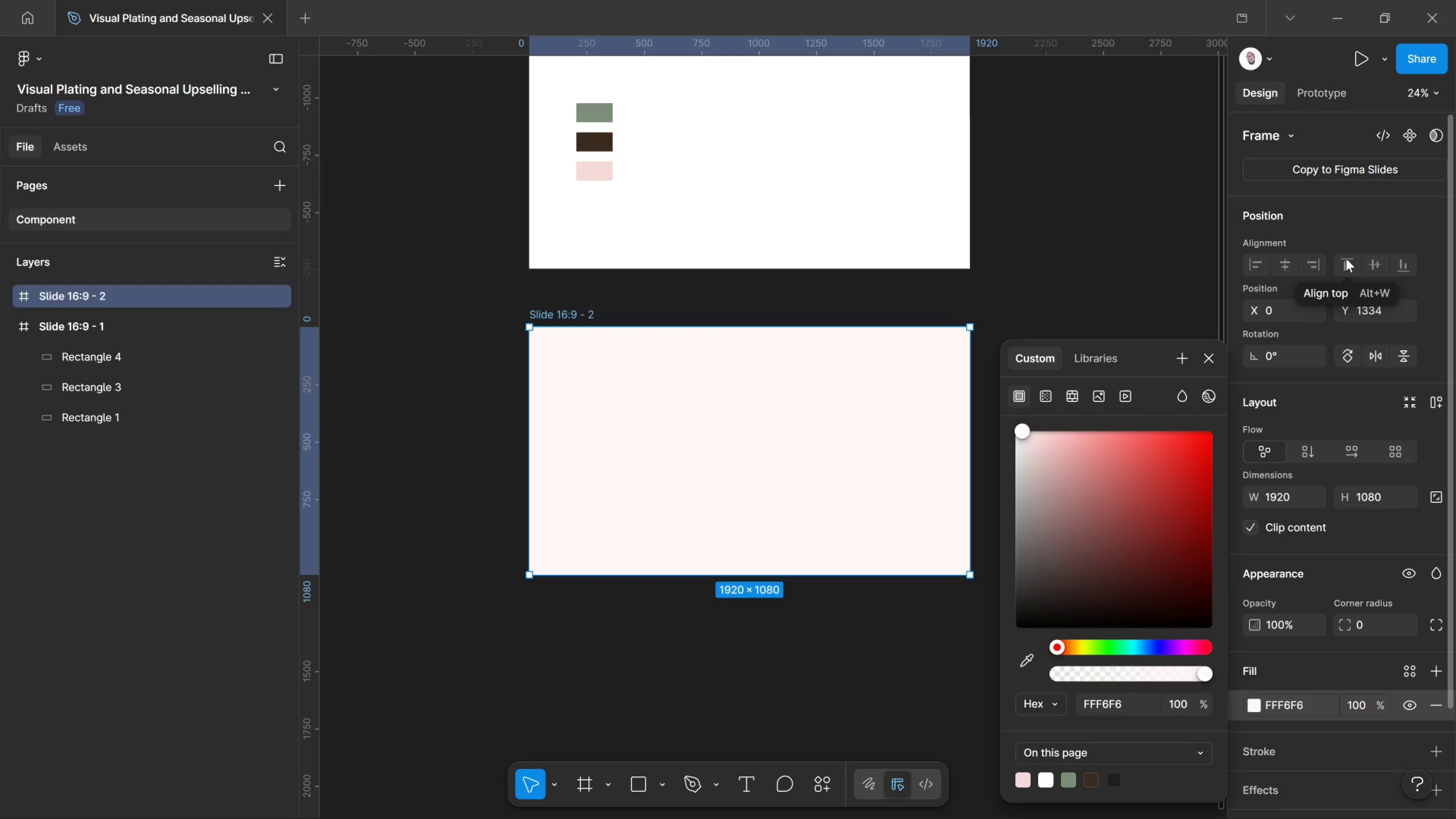 
wait(289.05)
 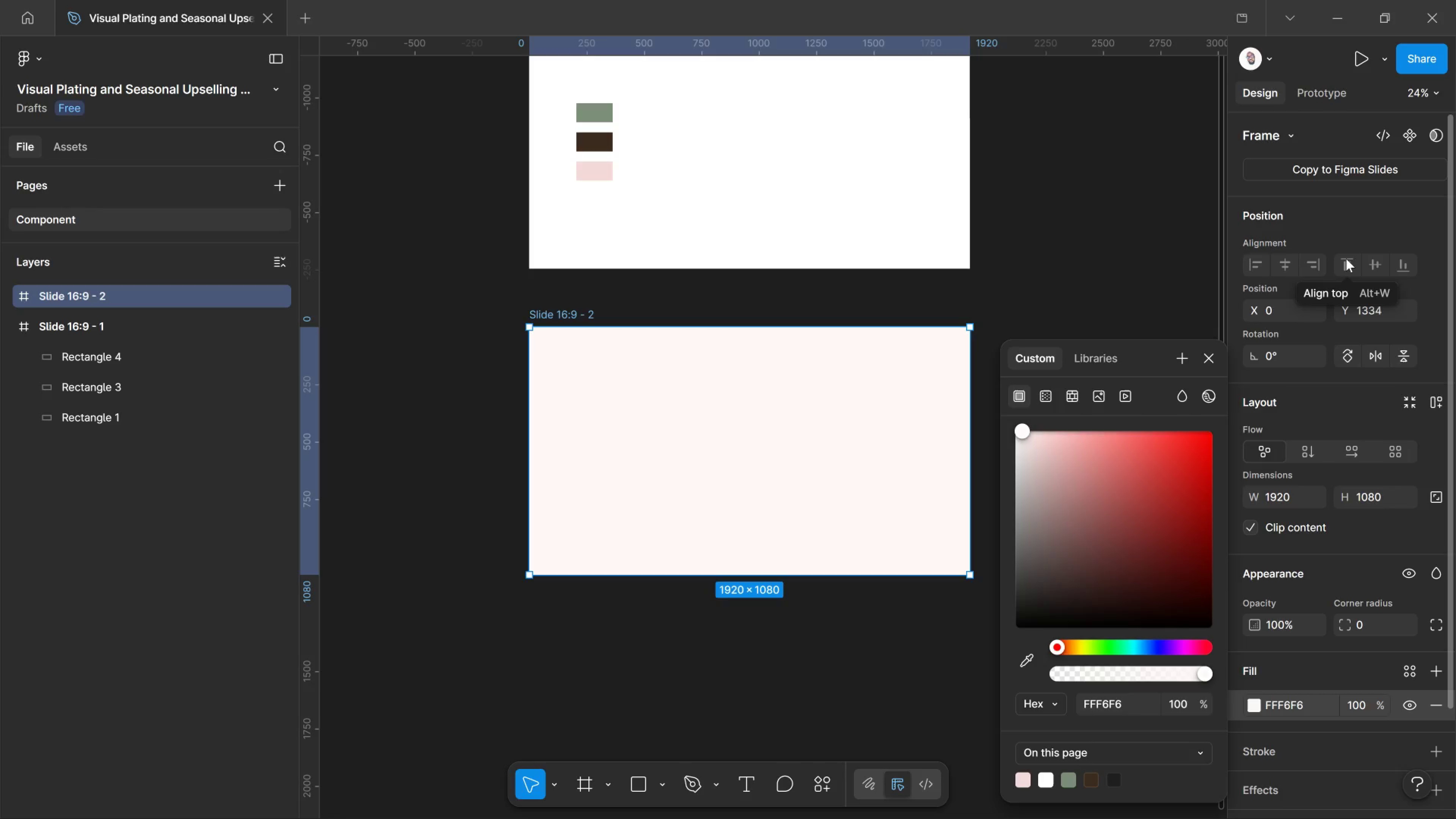 
scroll: coordinate [1346, 259], scroll_direction: down, amount: 3.0
 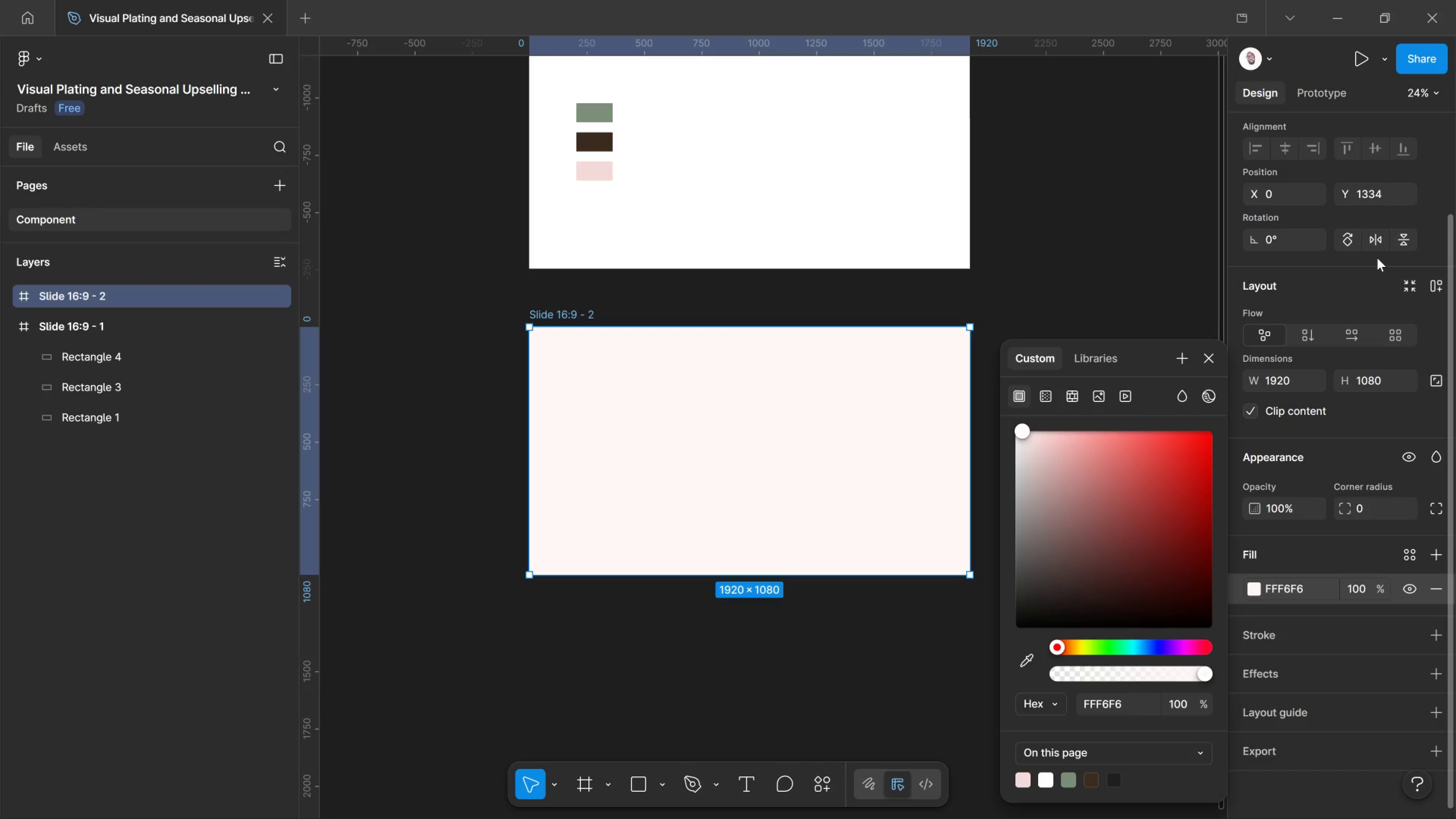 
wait(167.84)
 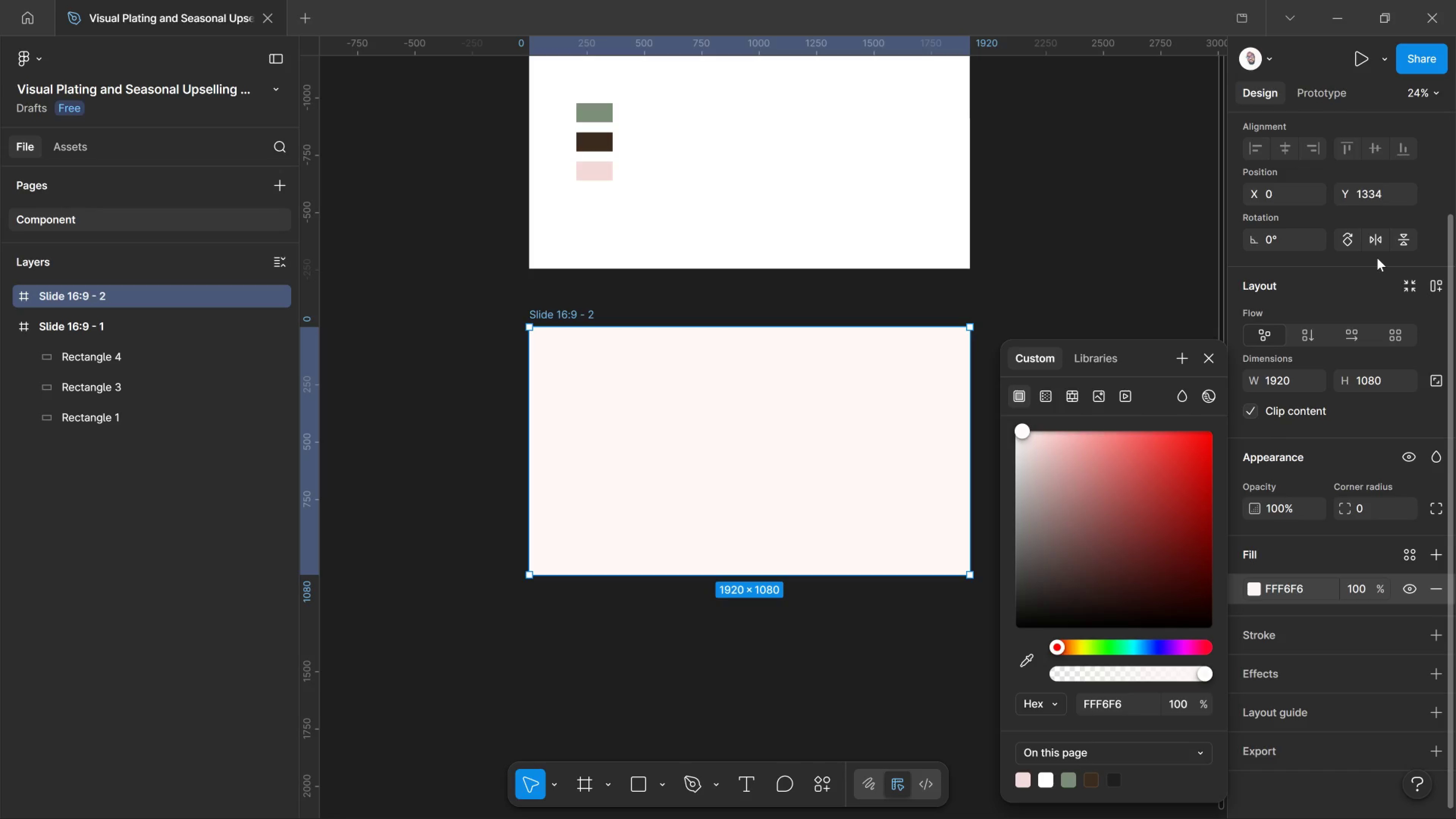 
scroll: coordinate [1407, 358], scroll_direction: down, amount: 4.0
 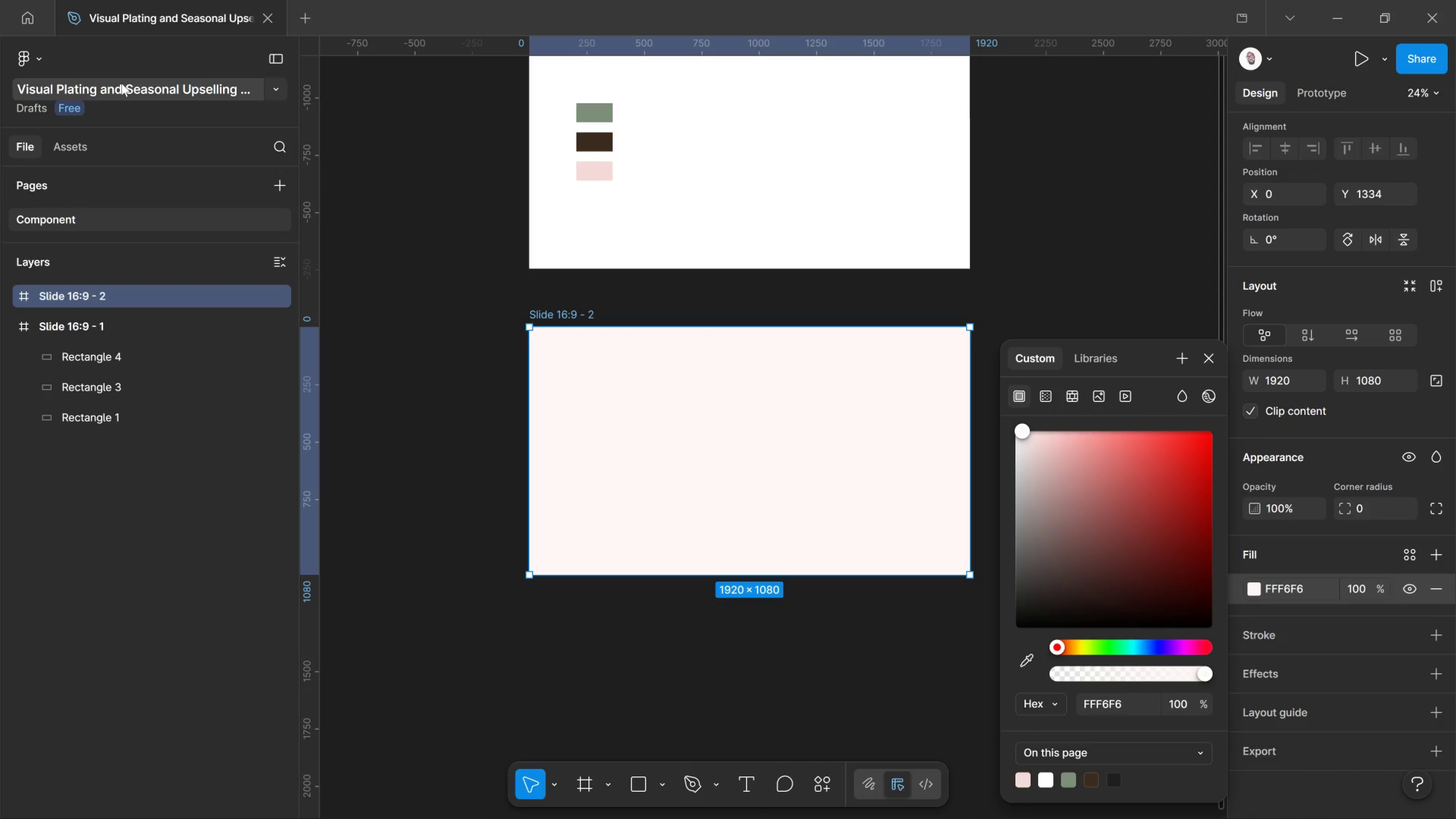 
wait(18.15)
 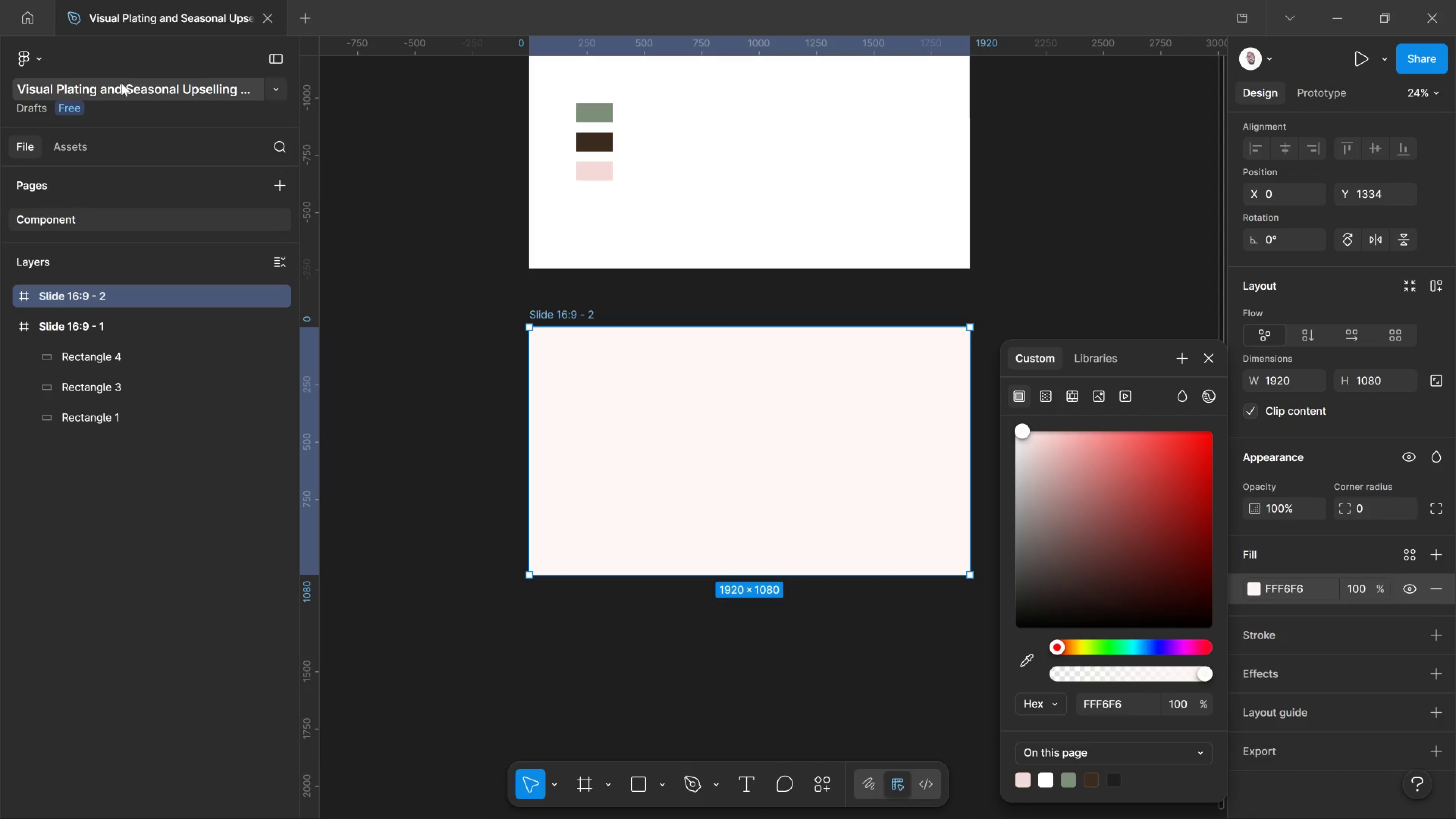 
left_click([10, 10])
 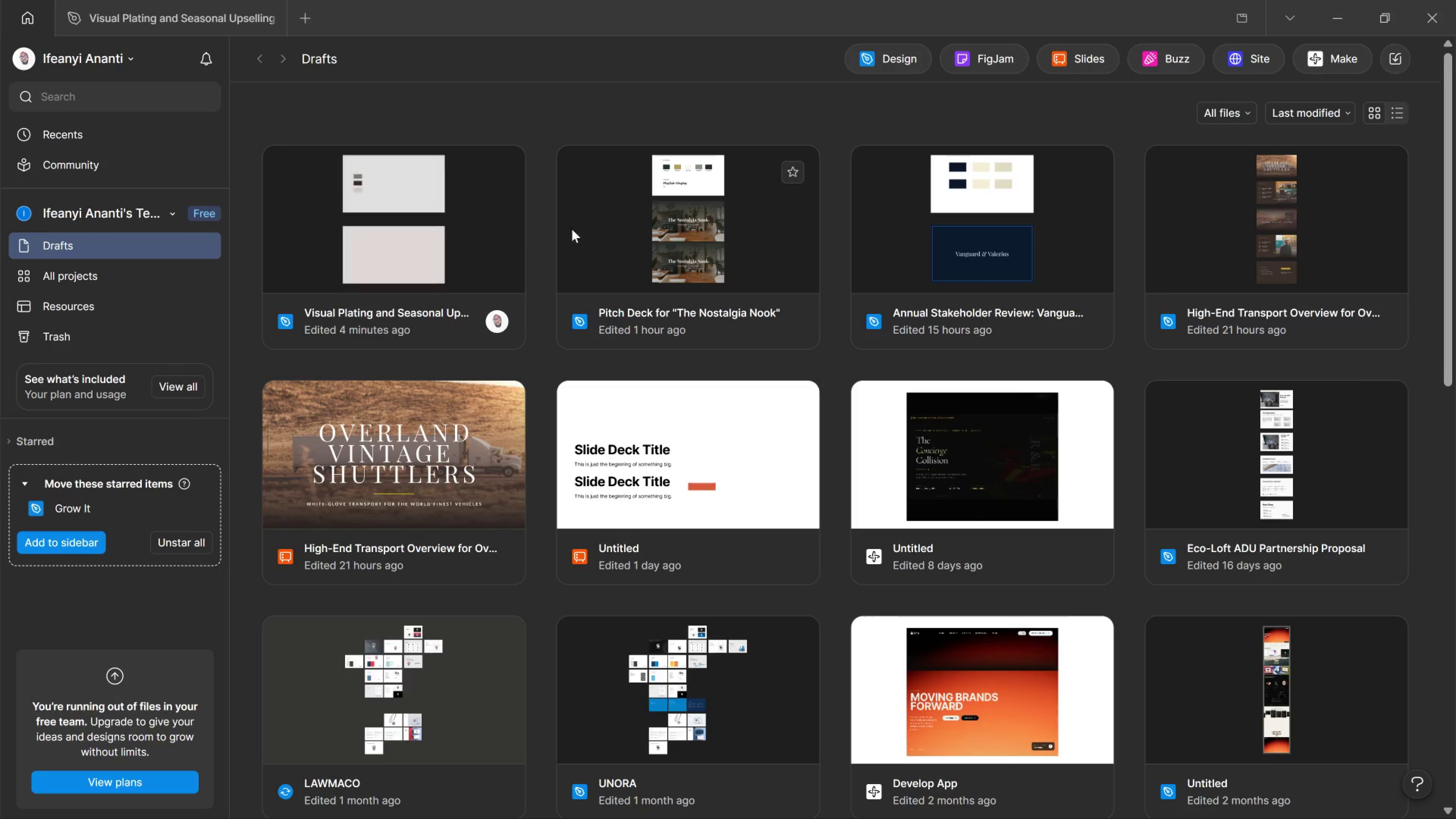 
wait(8.43)
 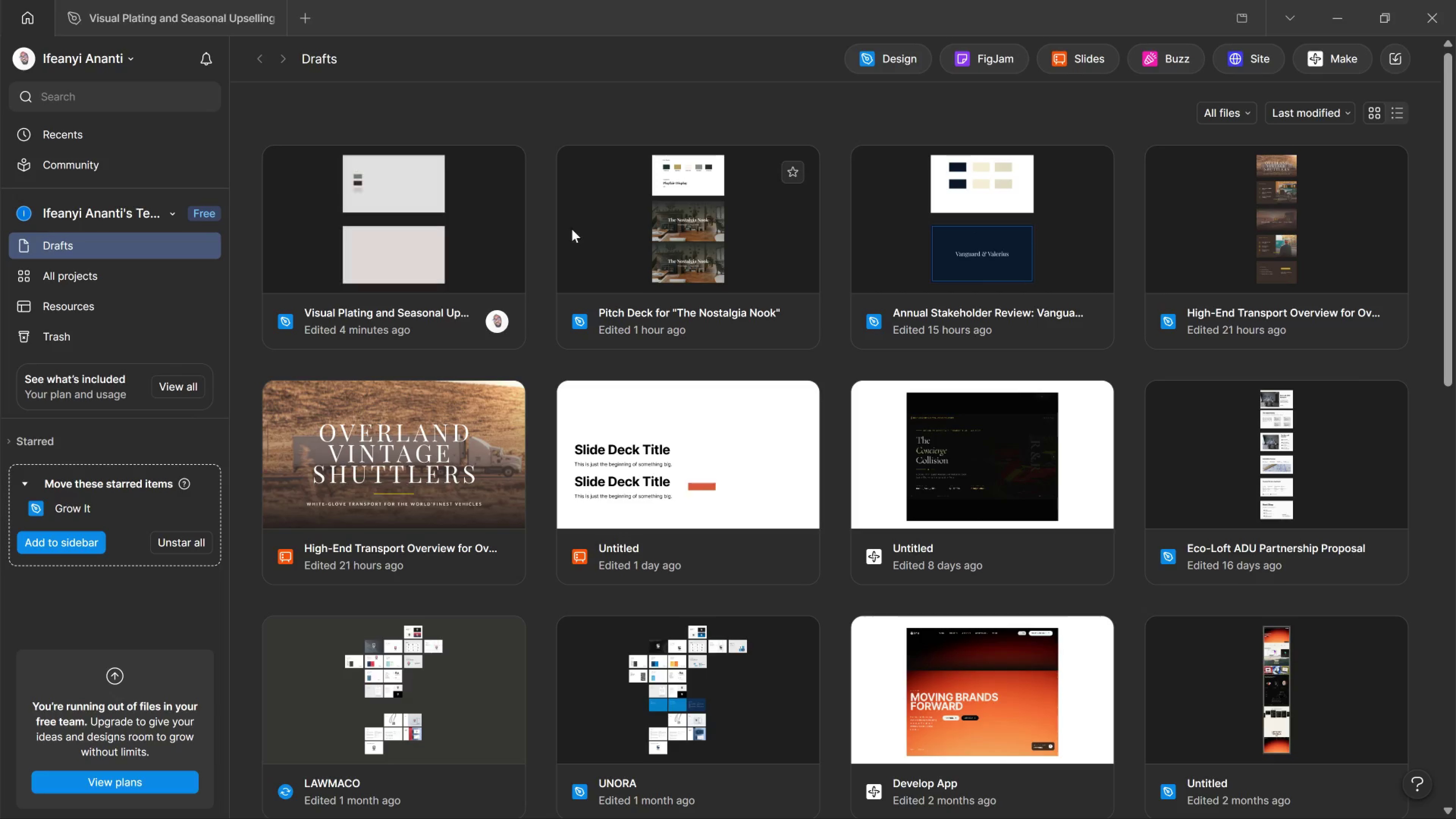 
left_click([696, 217])
 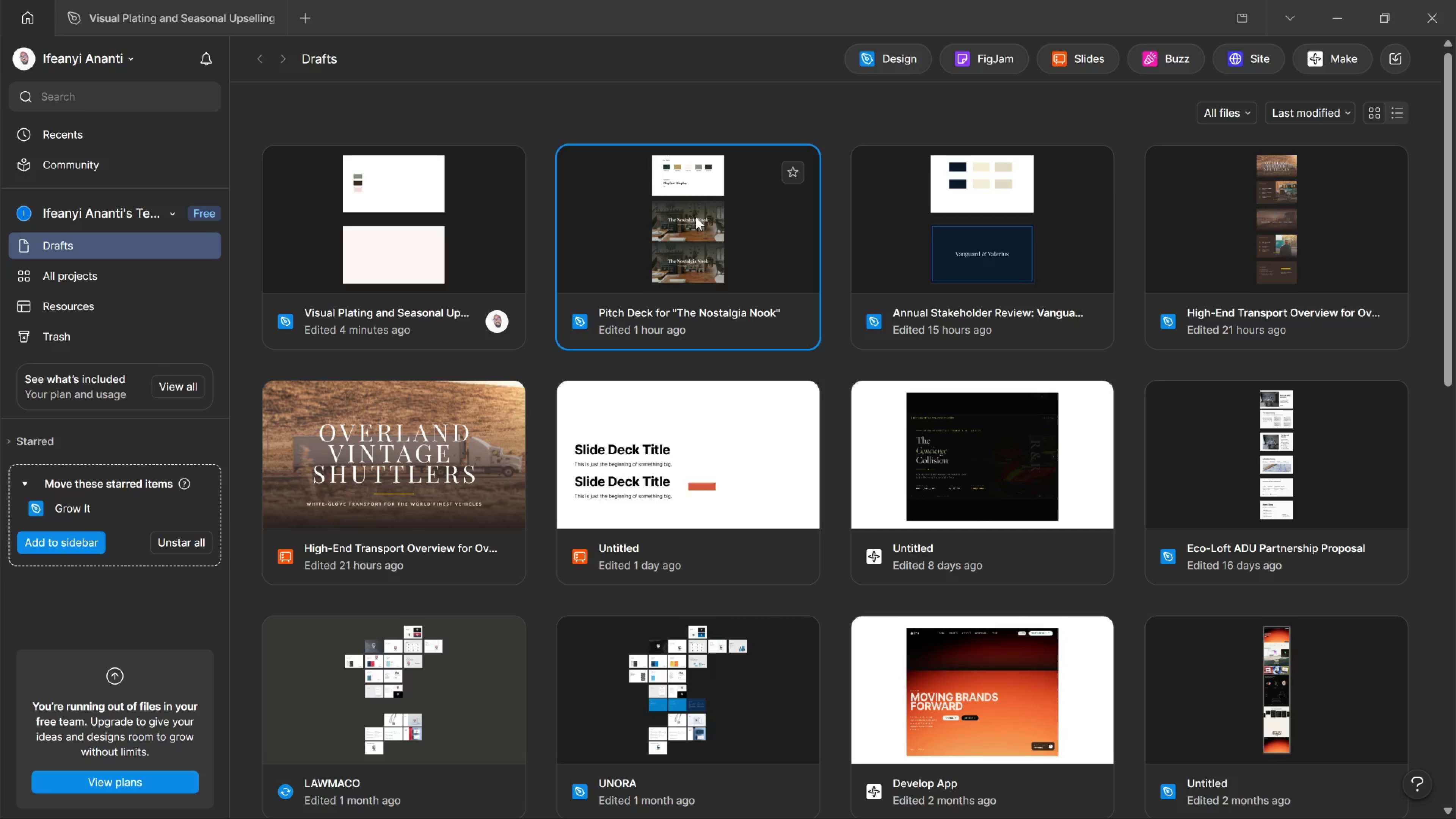 
double_click([696, 217])
 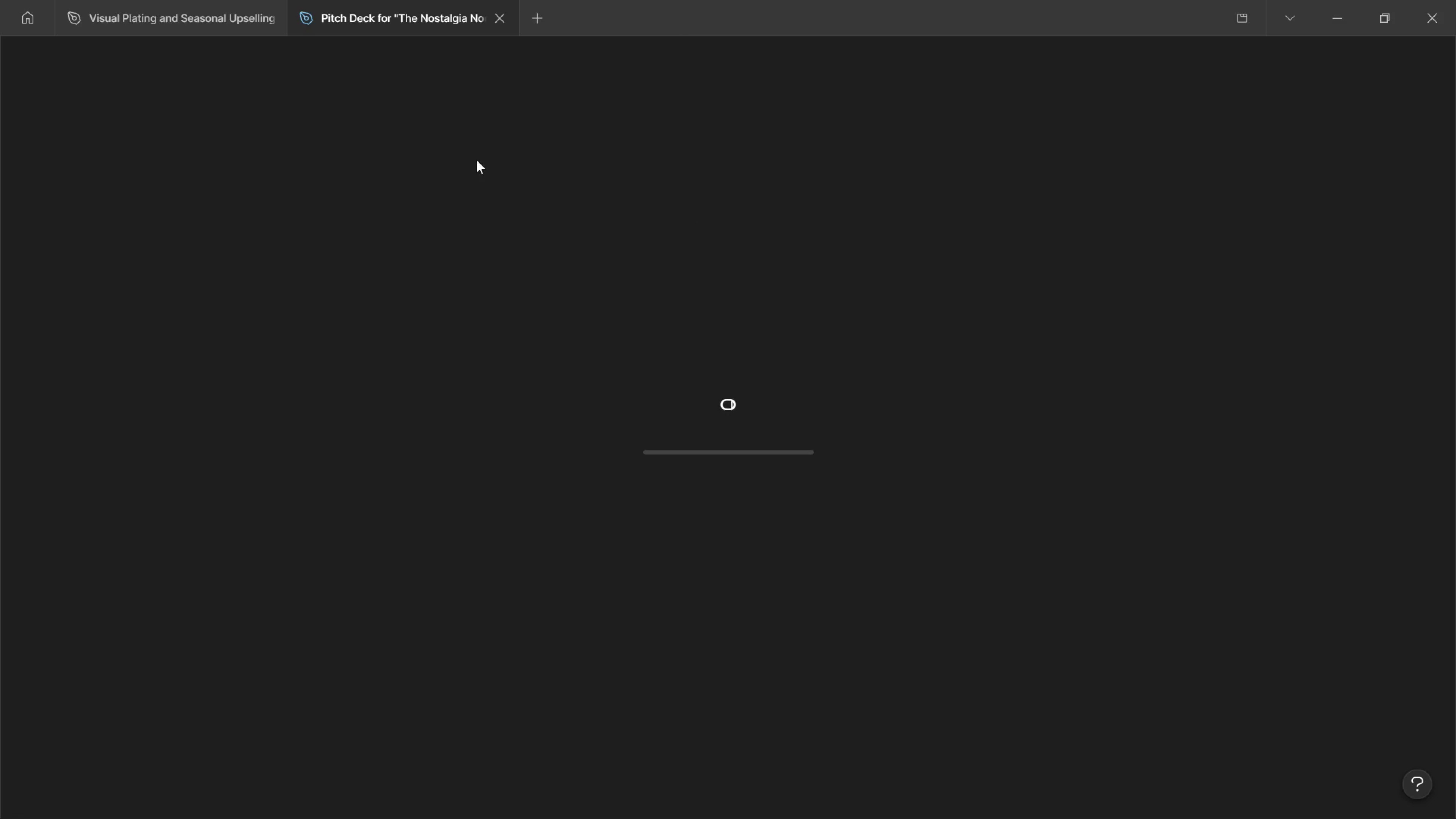 
wait(6.93)
 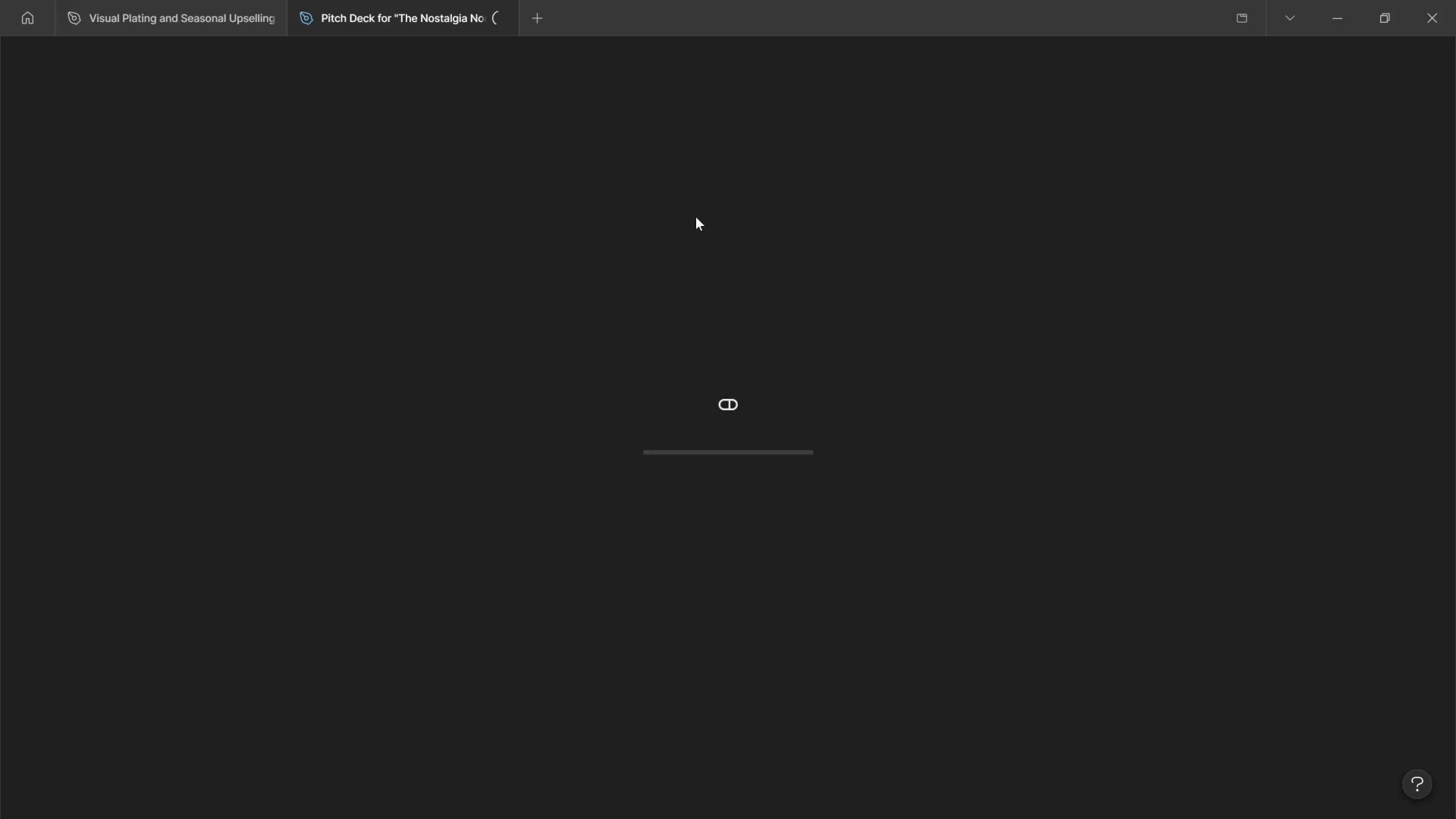 
left_click([140, 0])
 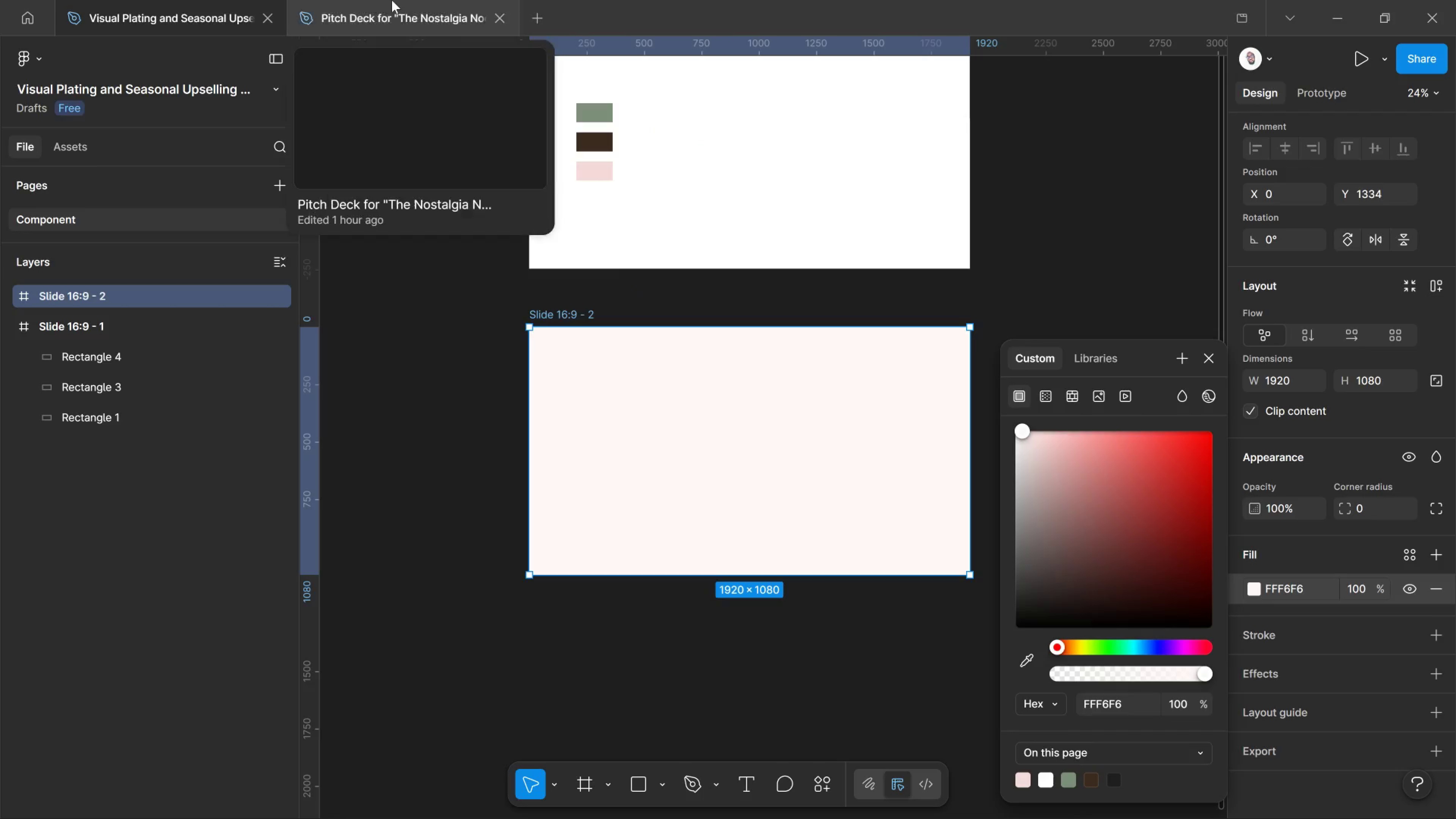 
left_click([392, 0])
 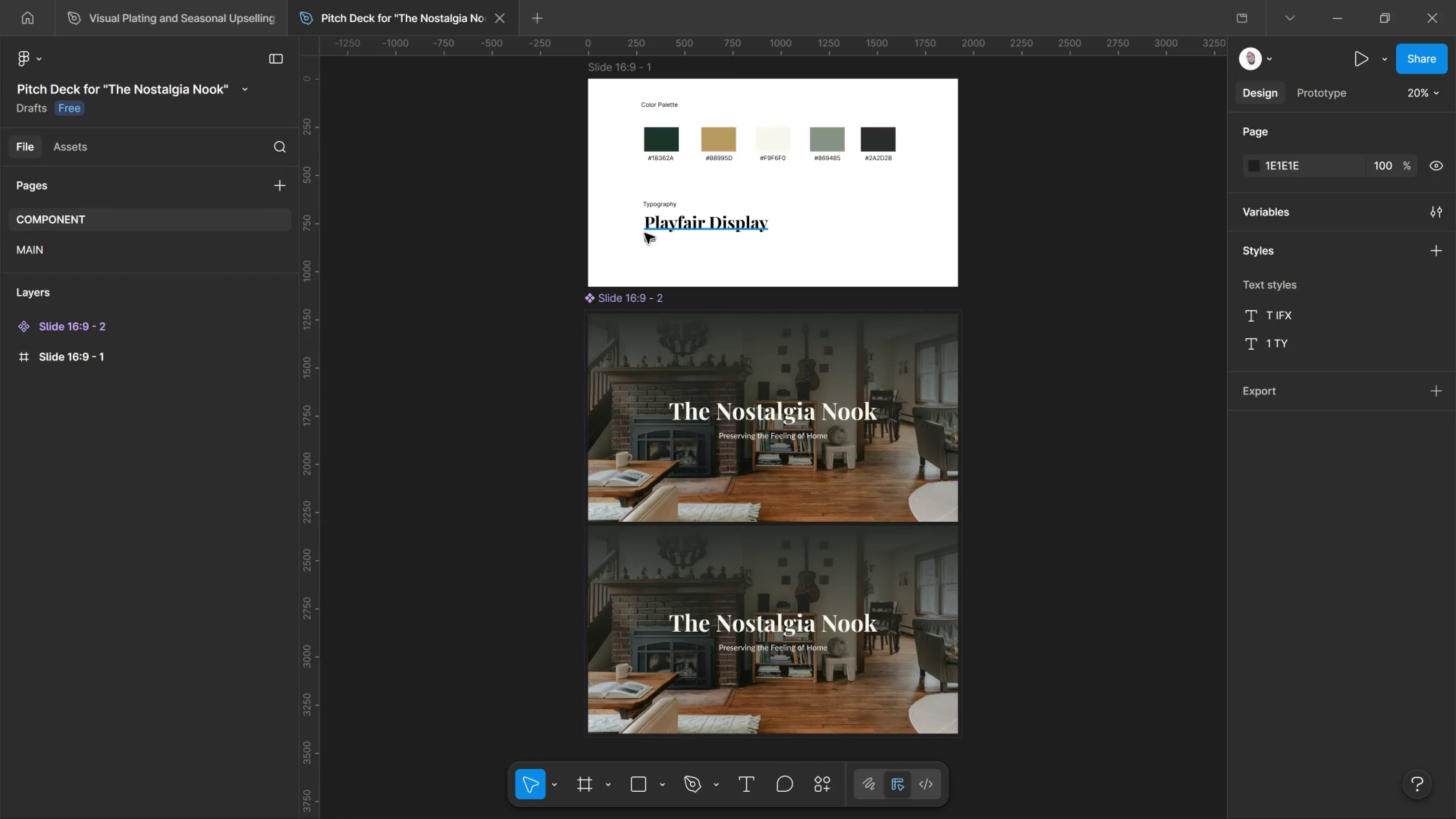 
scroll: coordinate [645, 233], scroll_direction: up, amount: 3.0
 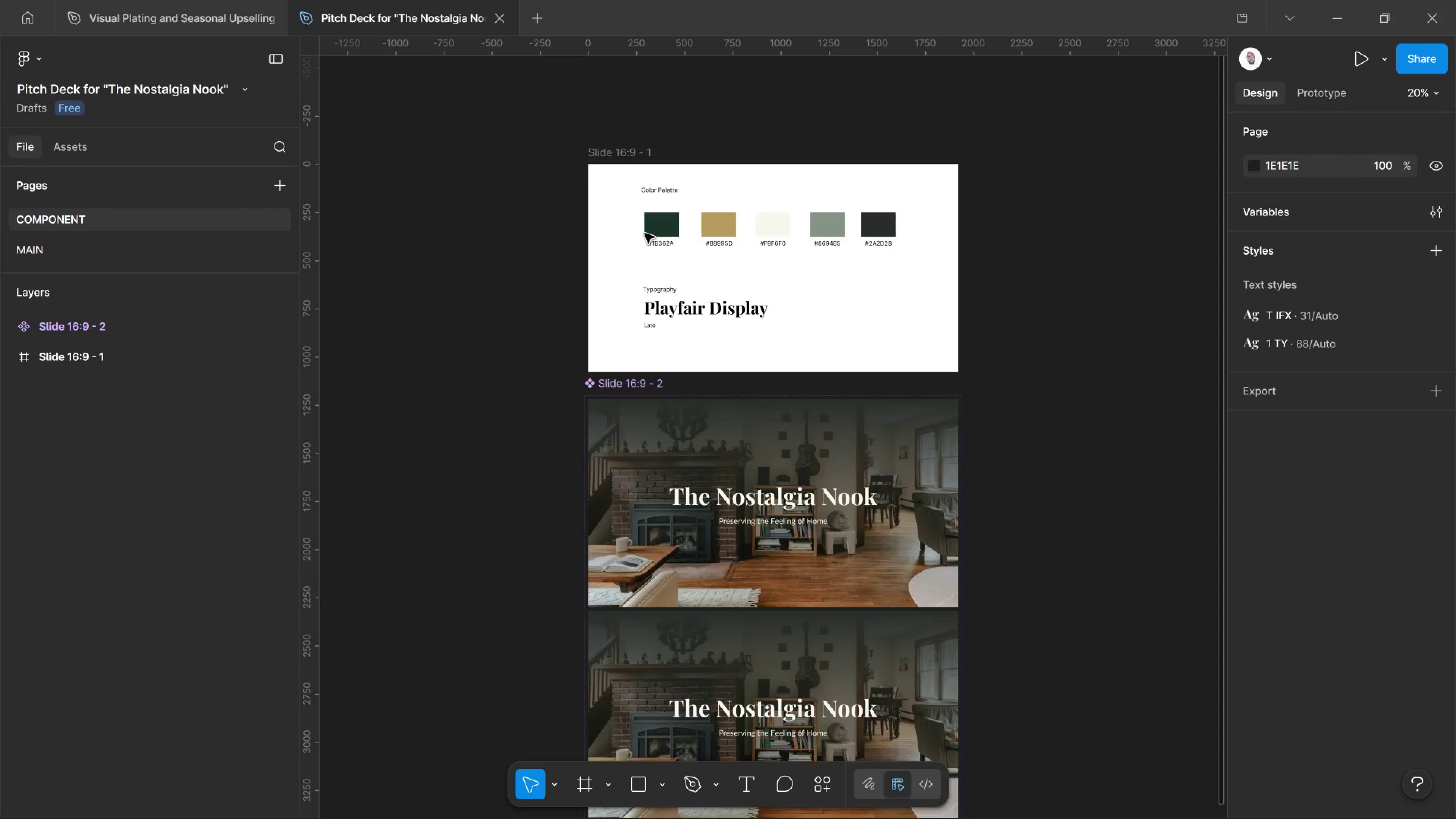 
scroll: coordinate [645, 233], scroll_direction: down, amount: 3.0
 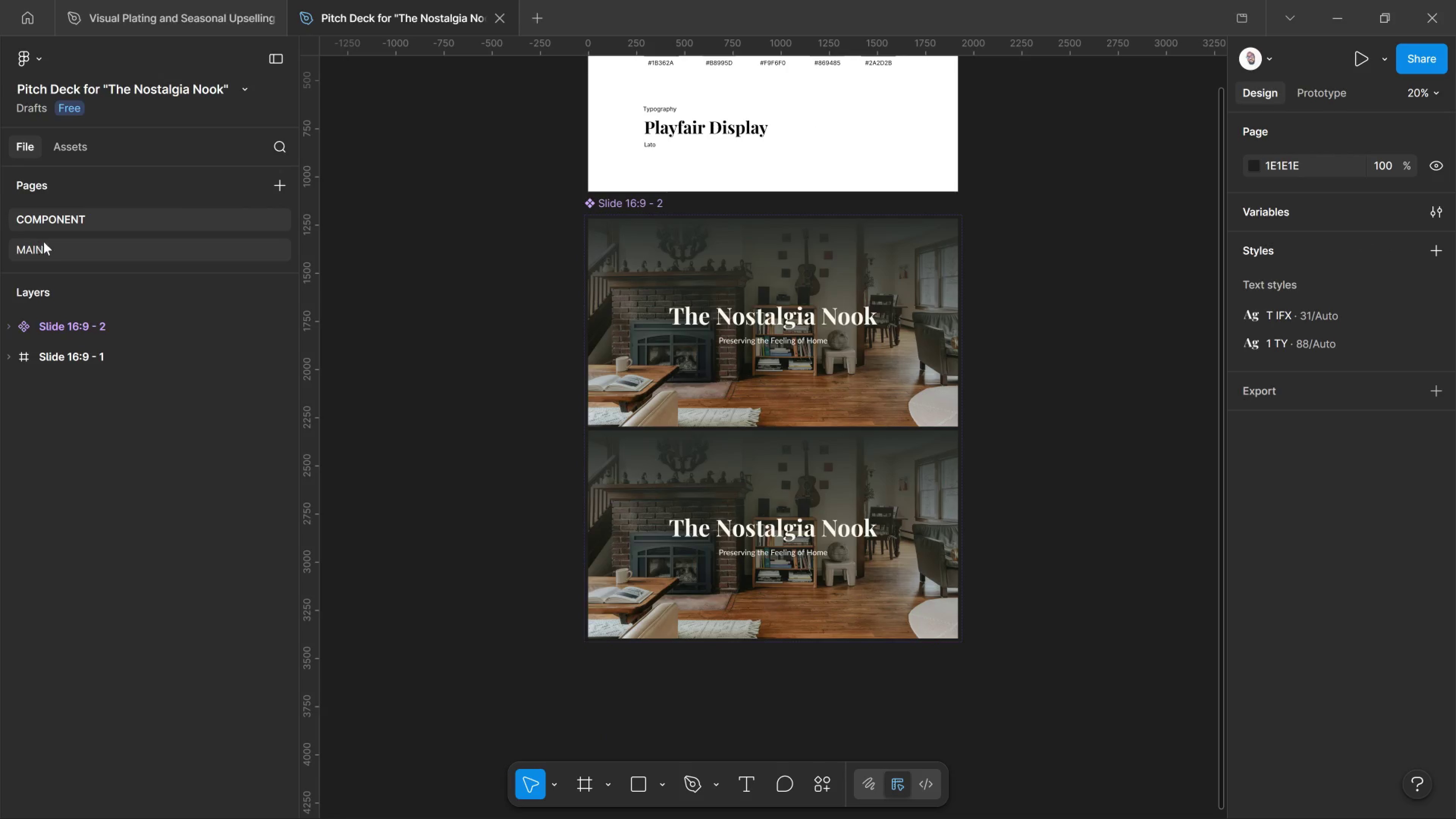 
left_click([47, 232])
 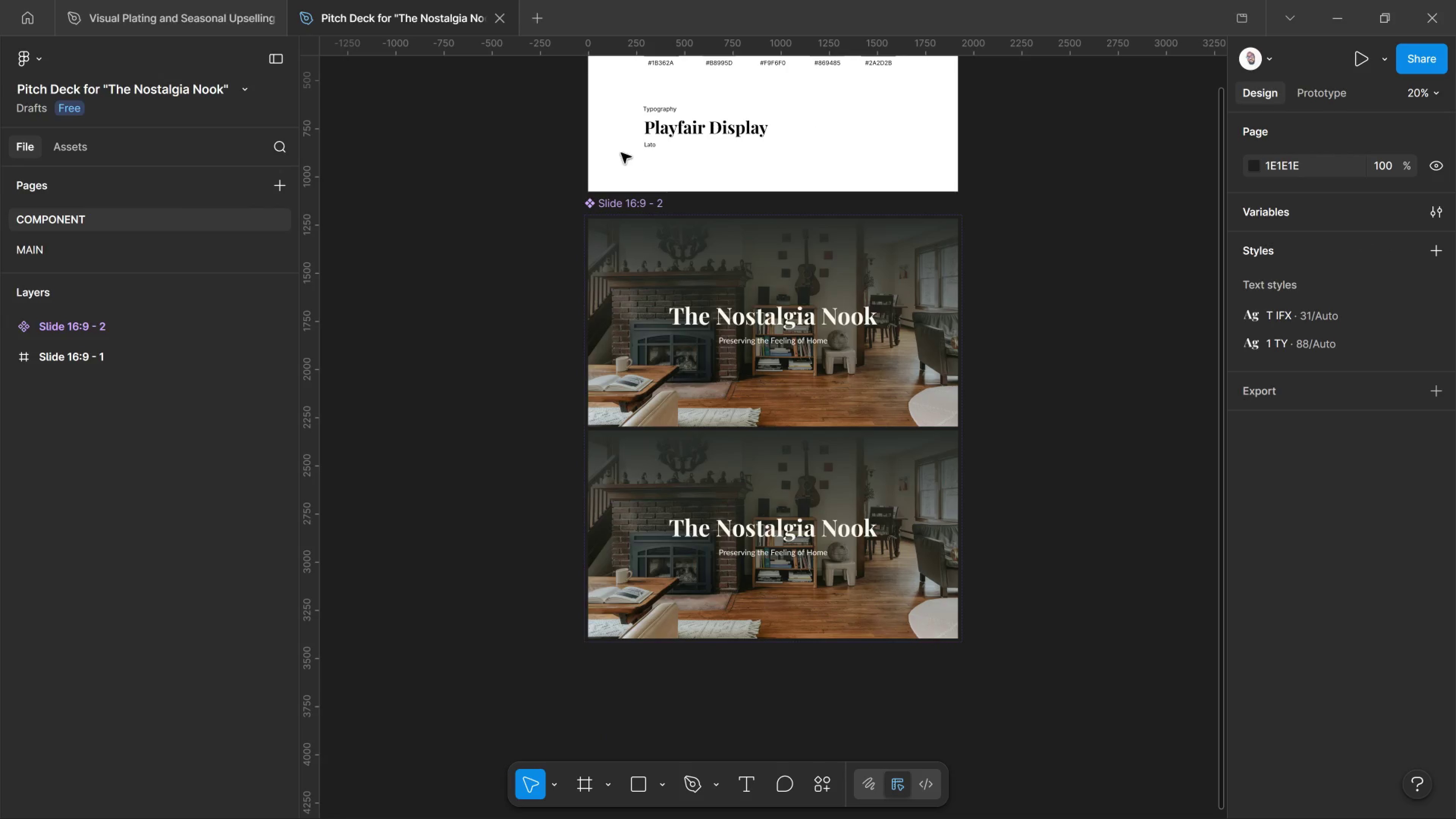 
left_click_drag(start_coordinate=[500, 150], to_coordinate=[761, 116])
 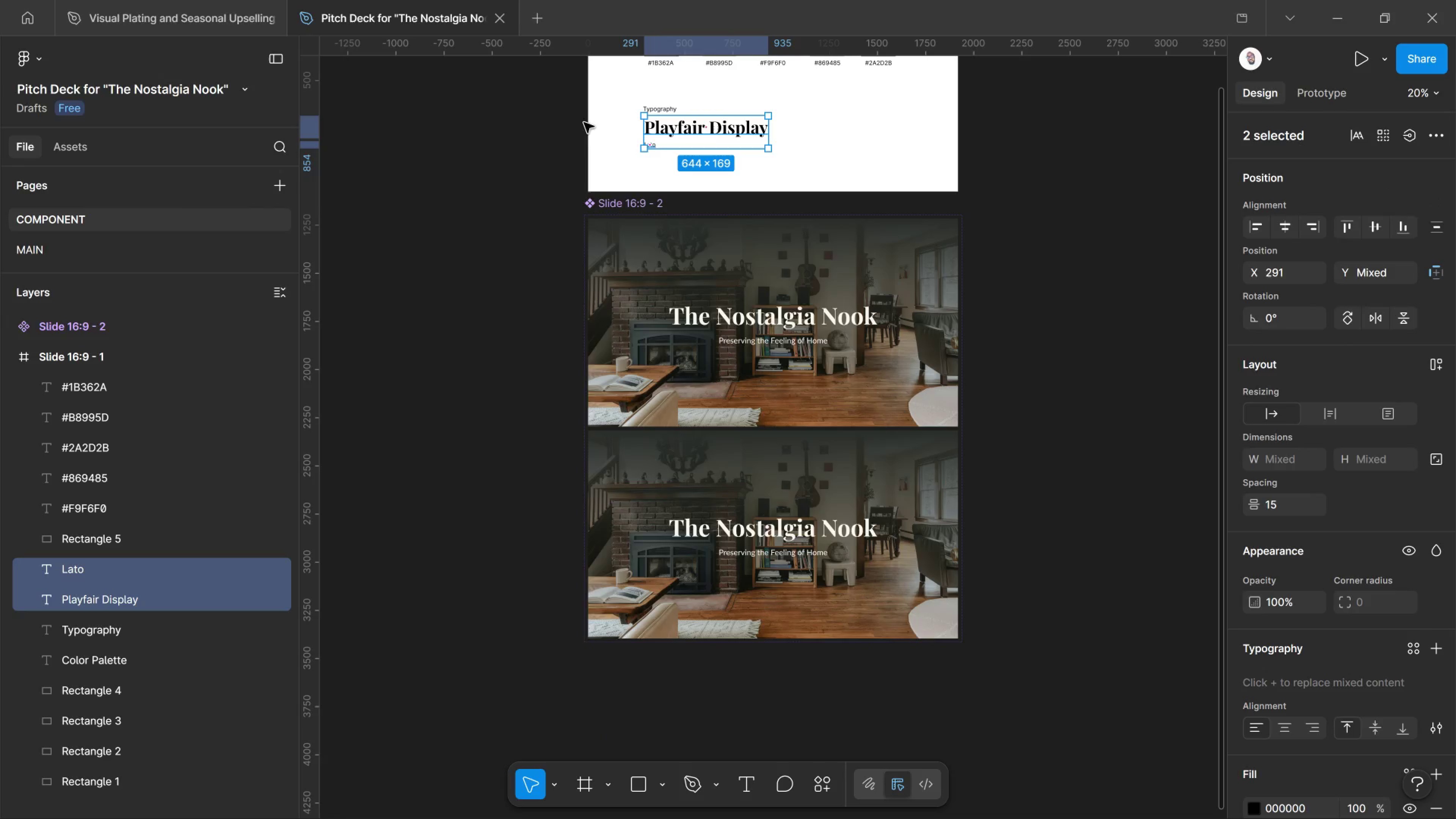 
left_click_drag(start_coordinate=[567, 96], to_coordinate=[715, 146])
 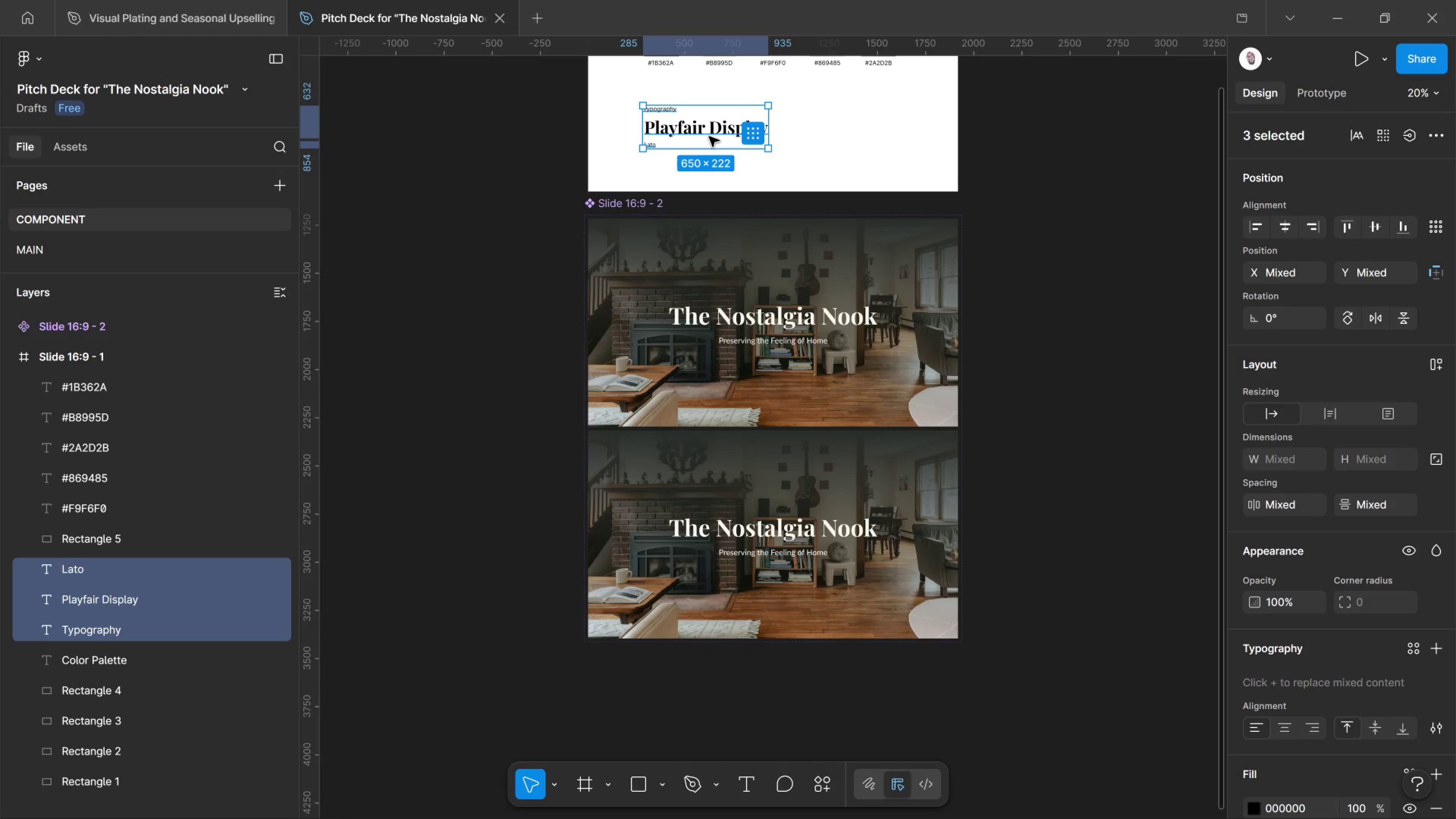 
key(Control+C)
 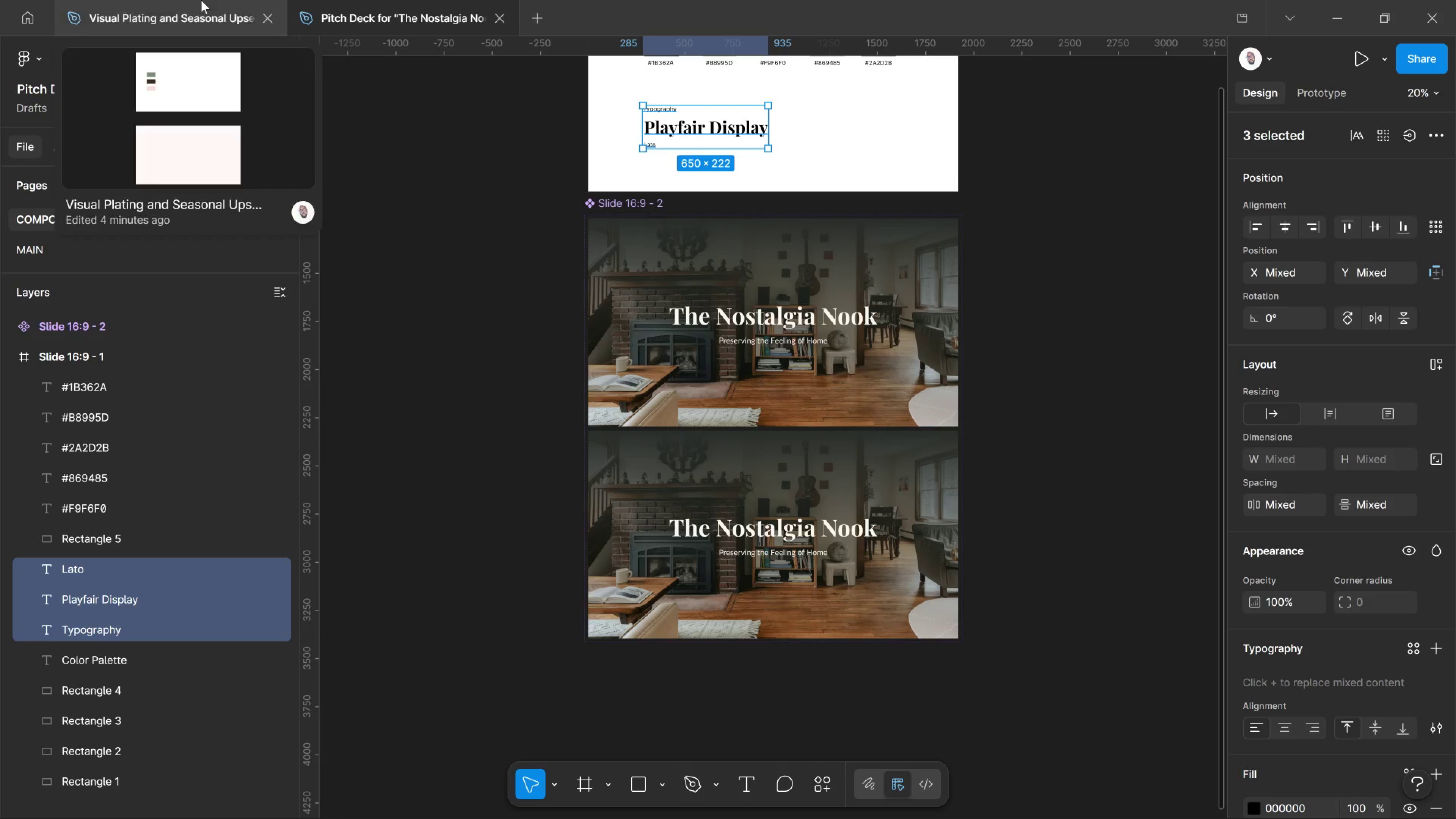 
left_click([201, 0])
 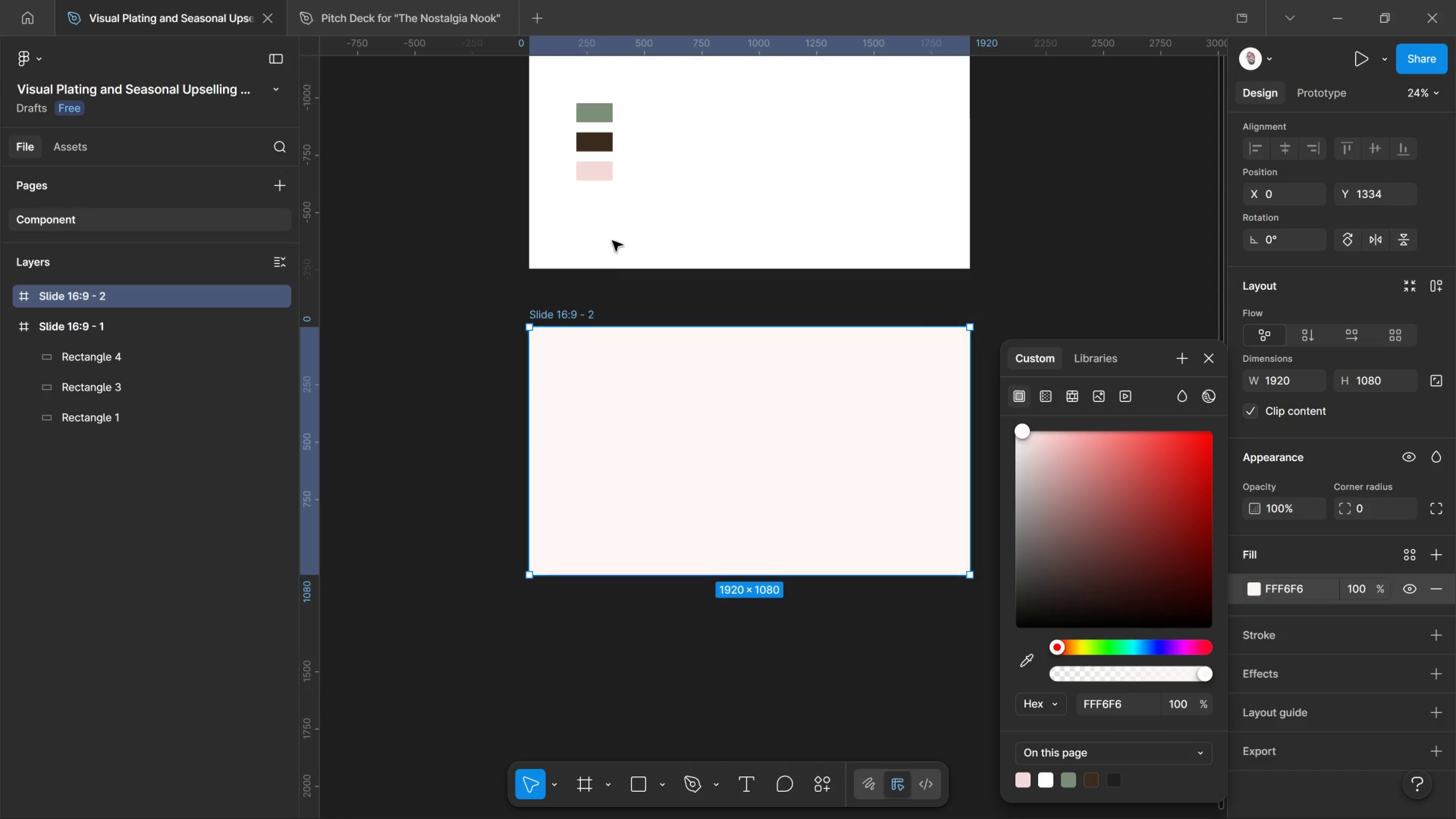 
left_click([743, 171])
 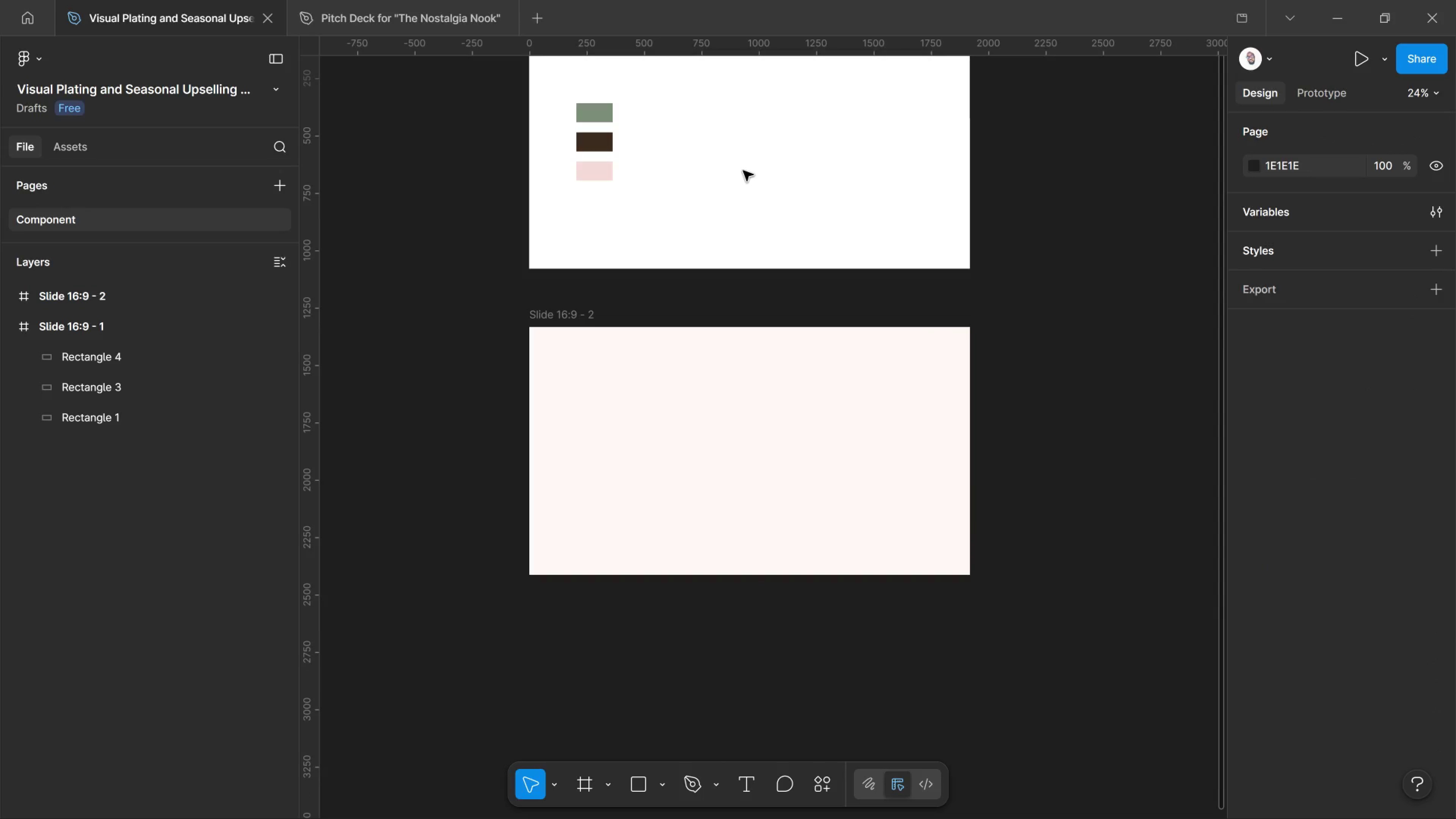 
left_click([743, 171])
 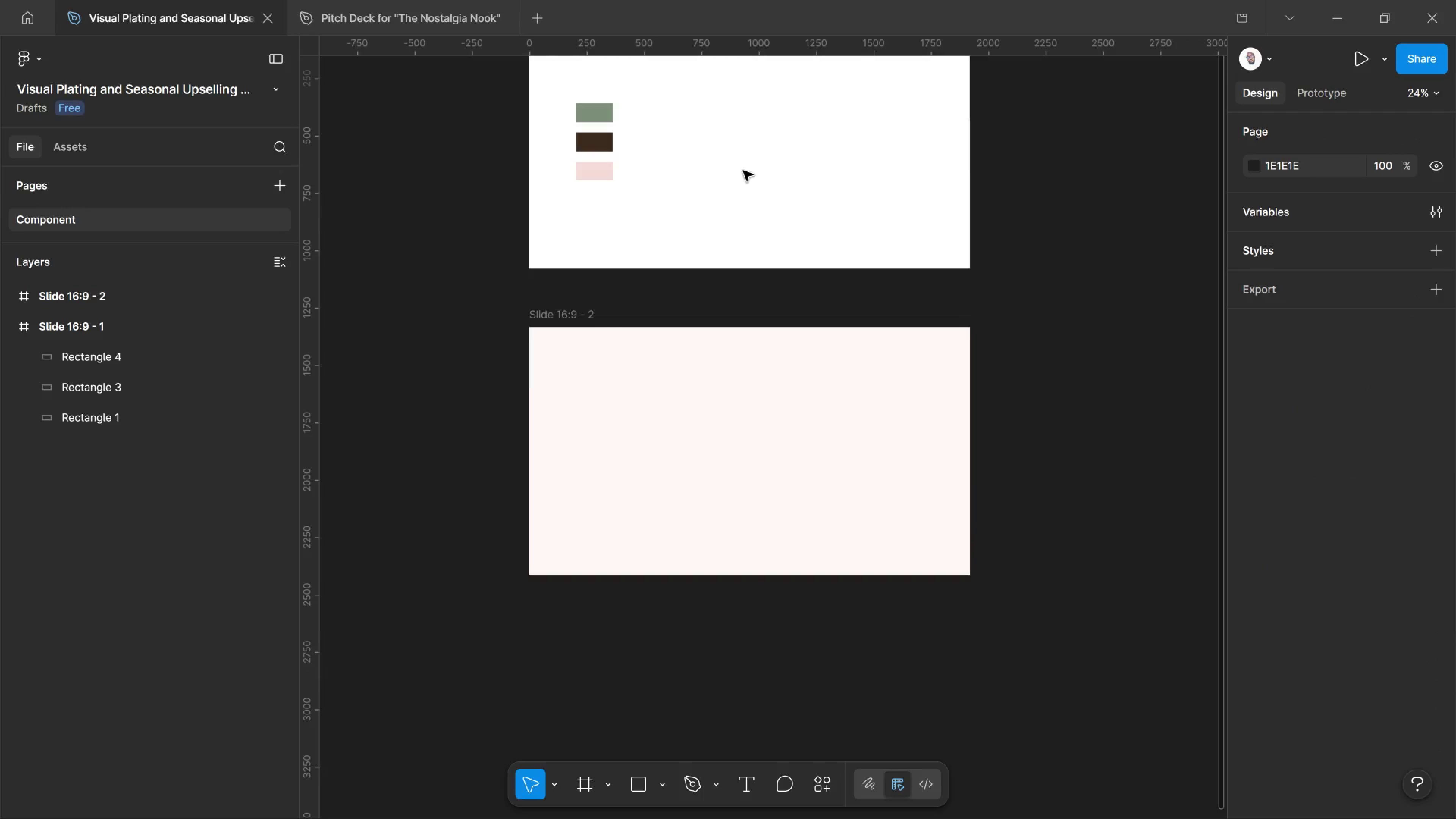 
scroll: coordinate [741, 166], scroll_direction: up, amount: 3.0
 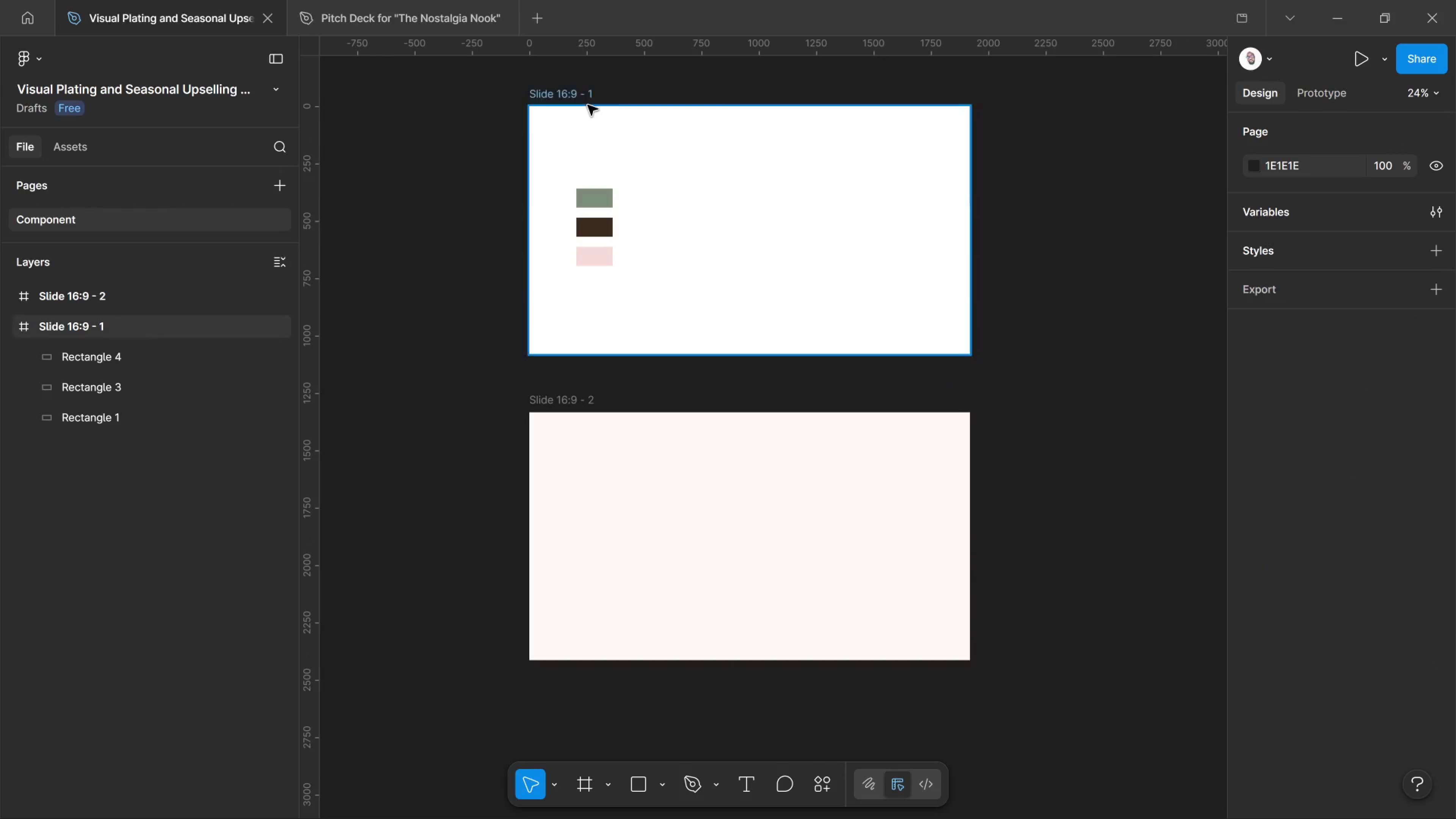 
left_click([588, 105])
 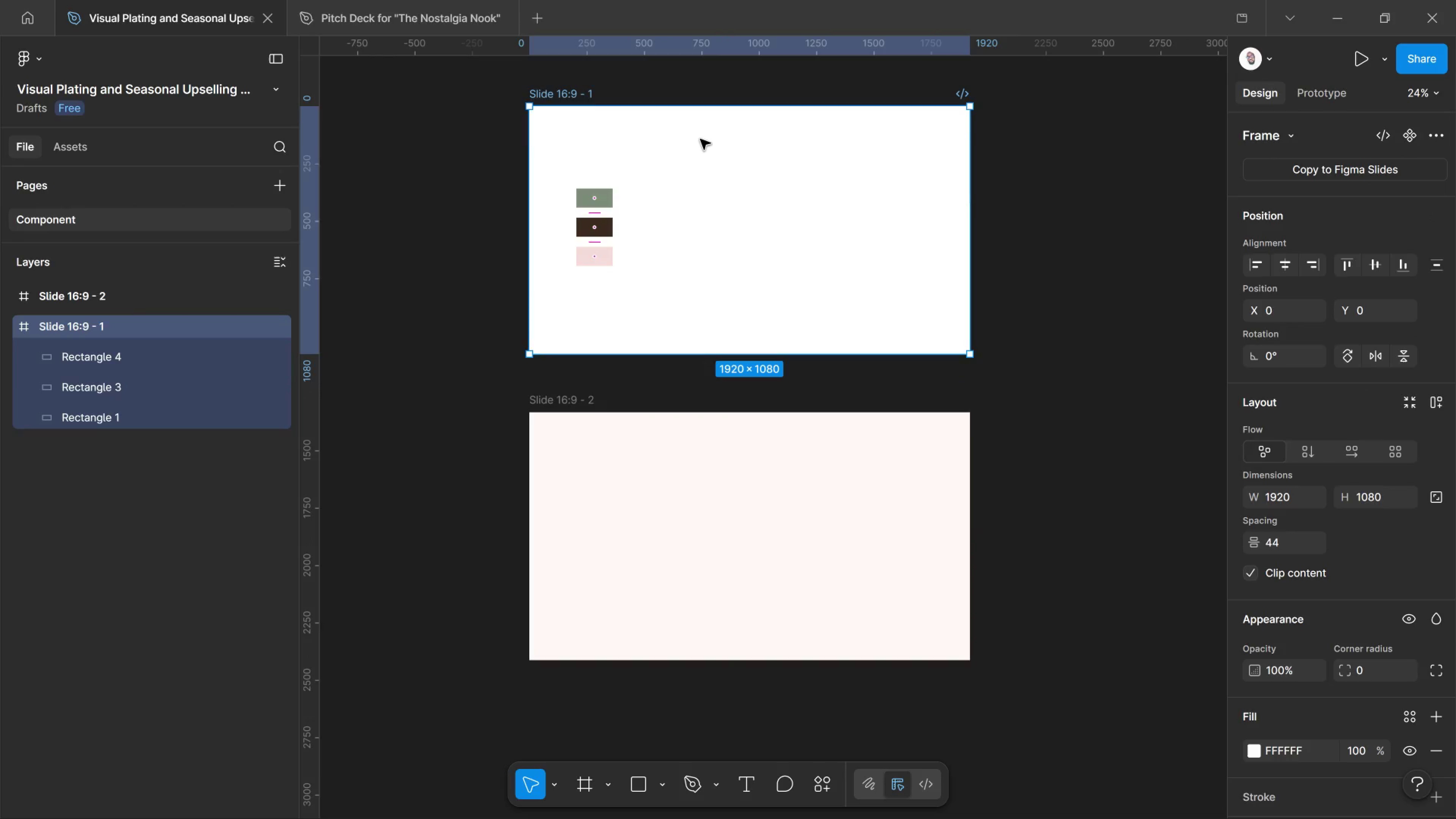 
left_click([700, 139])
 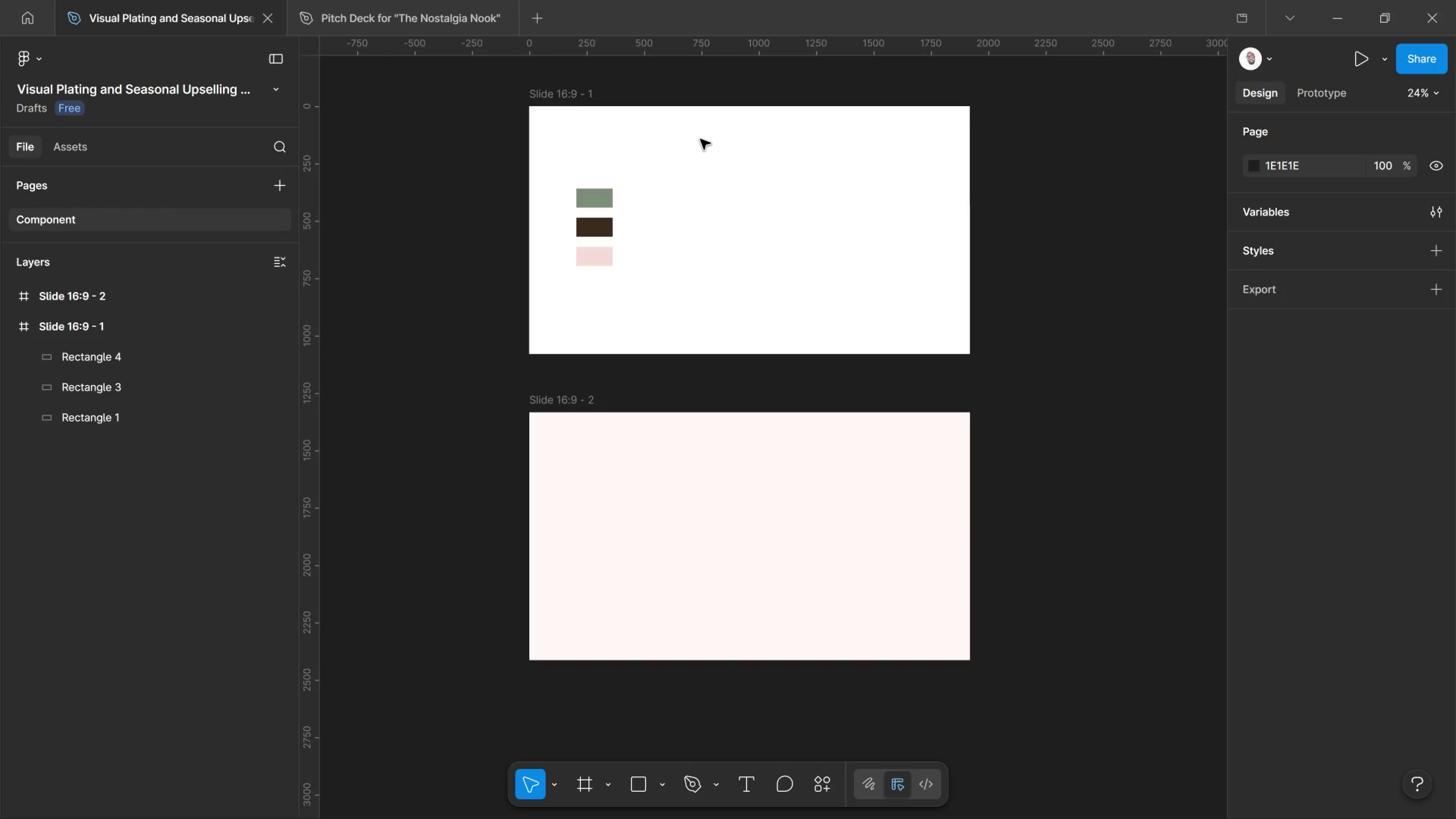 
key(Control+V)
 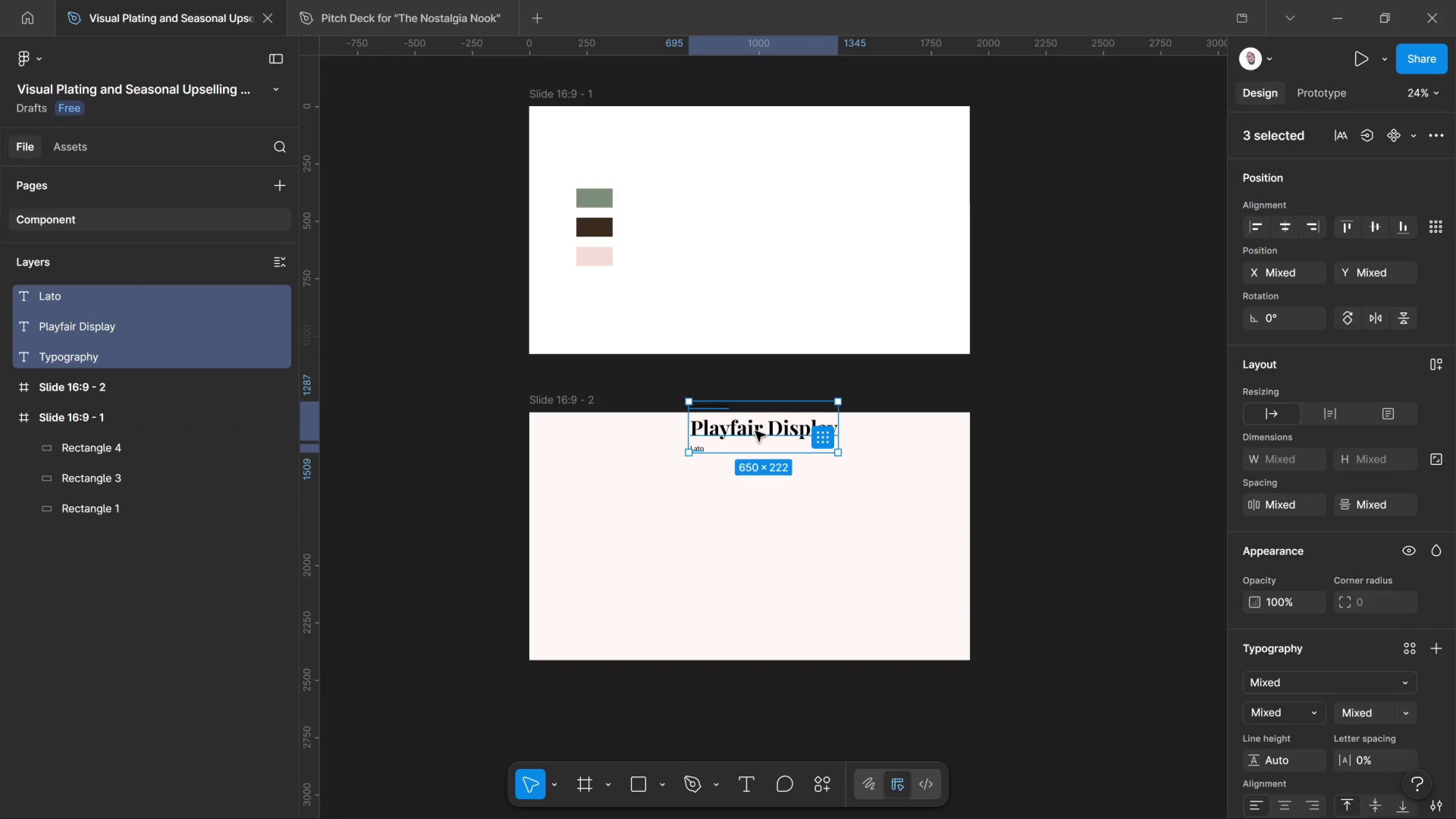 
left_click_drag(start_coordinate=[757, 435], to_coordinate=[792, 228])
 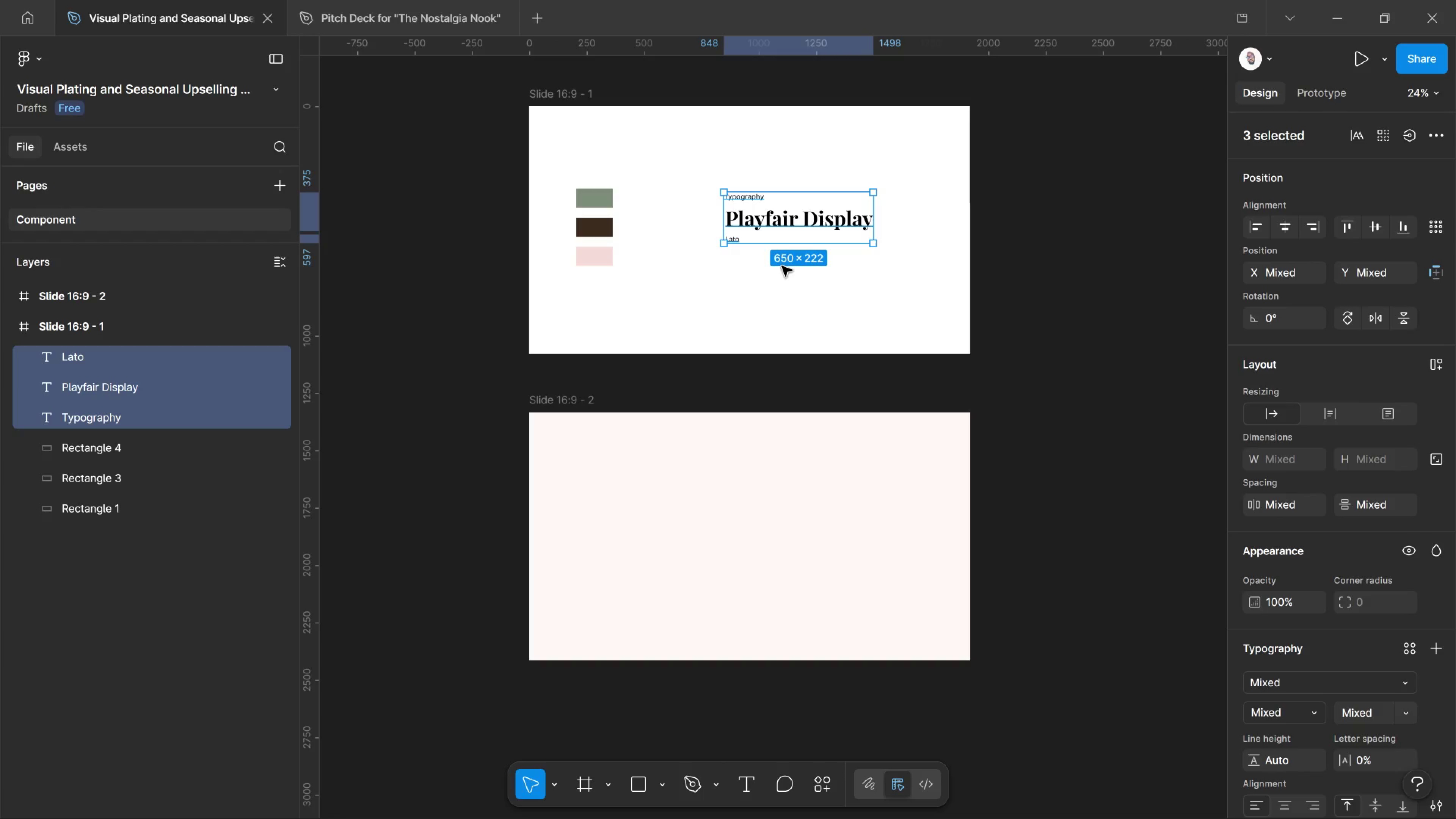 
hold_key(key=AltLeft, duration=0.51)
scroll: coordinate [773, 251], scroll_direction: up, amount: 3.0
 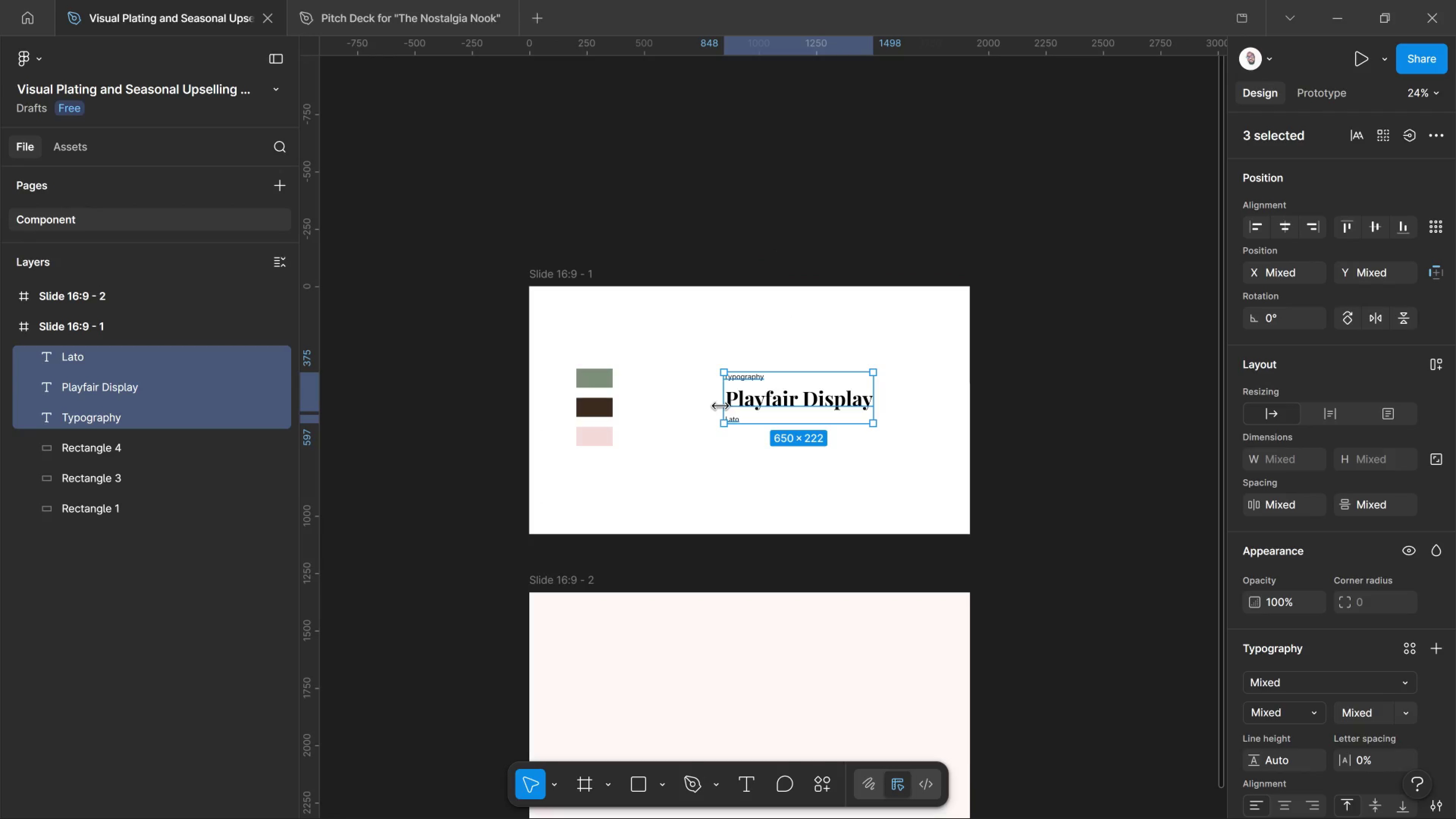 
hold_key(key=ControlLeft, duration=1.21)
 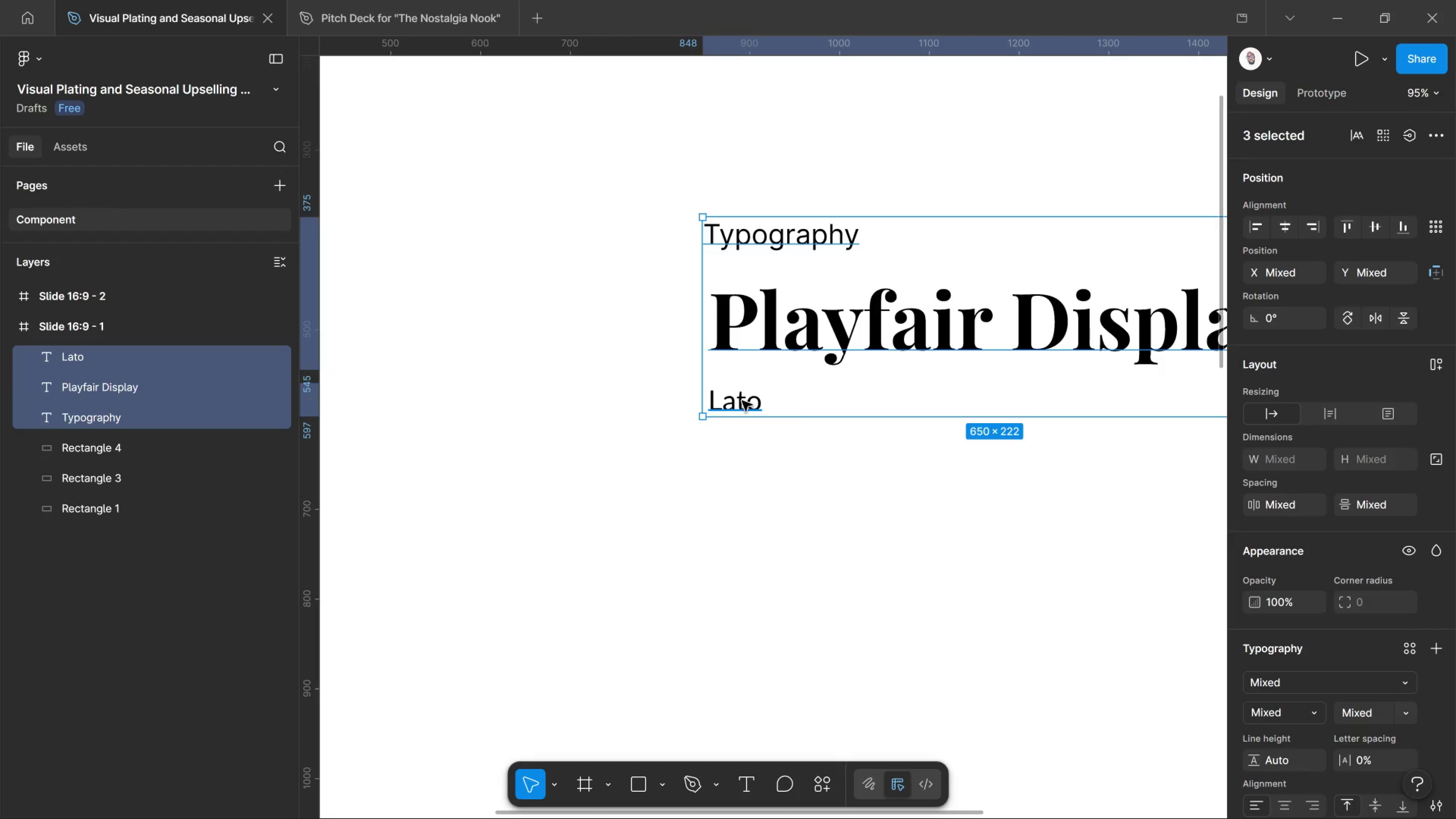 
left_click([742, 401])
 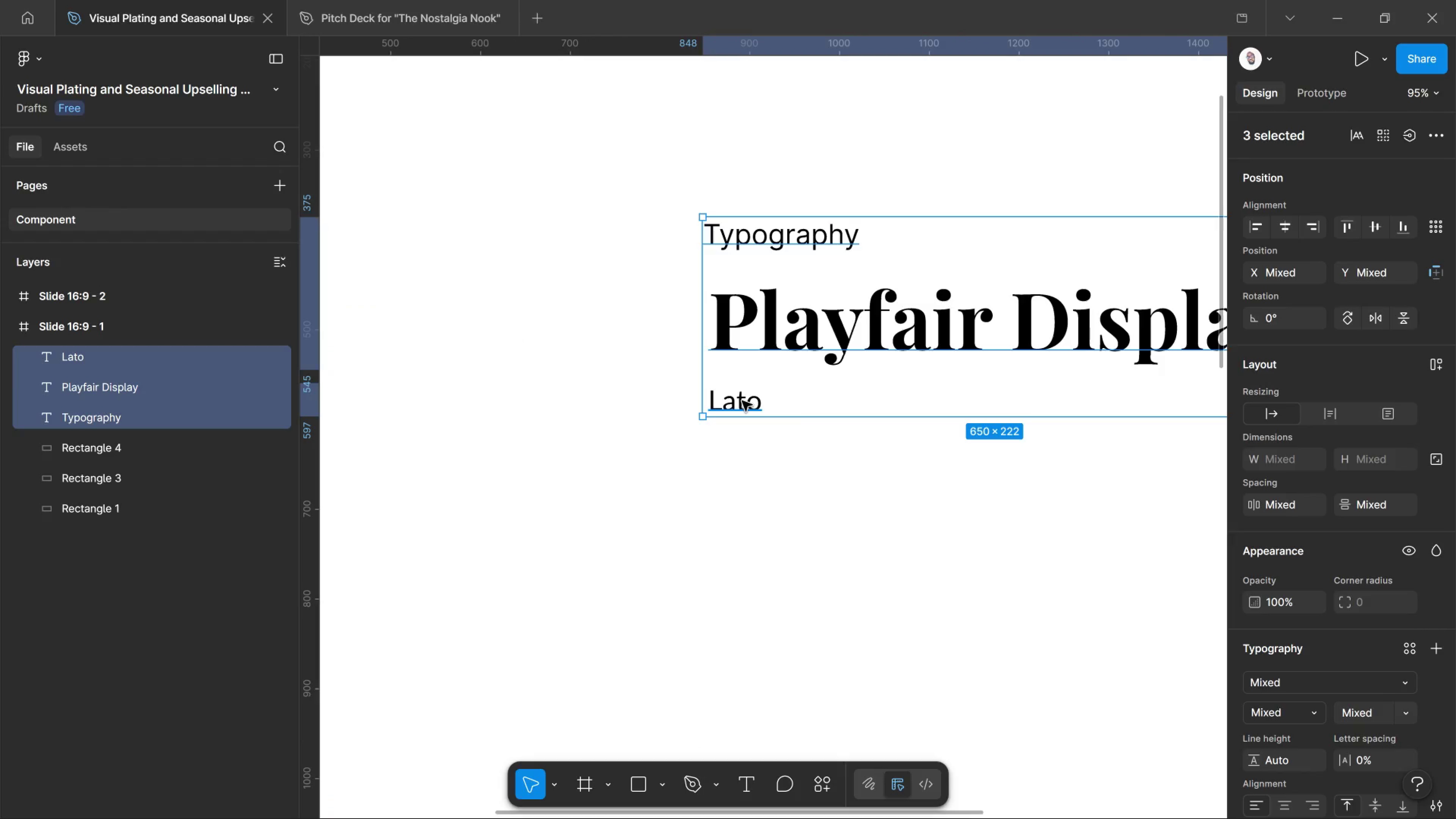 
scroll: coordinate [741, 408], scroll_direction: up, amount: 14.0
 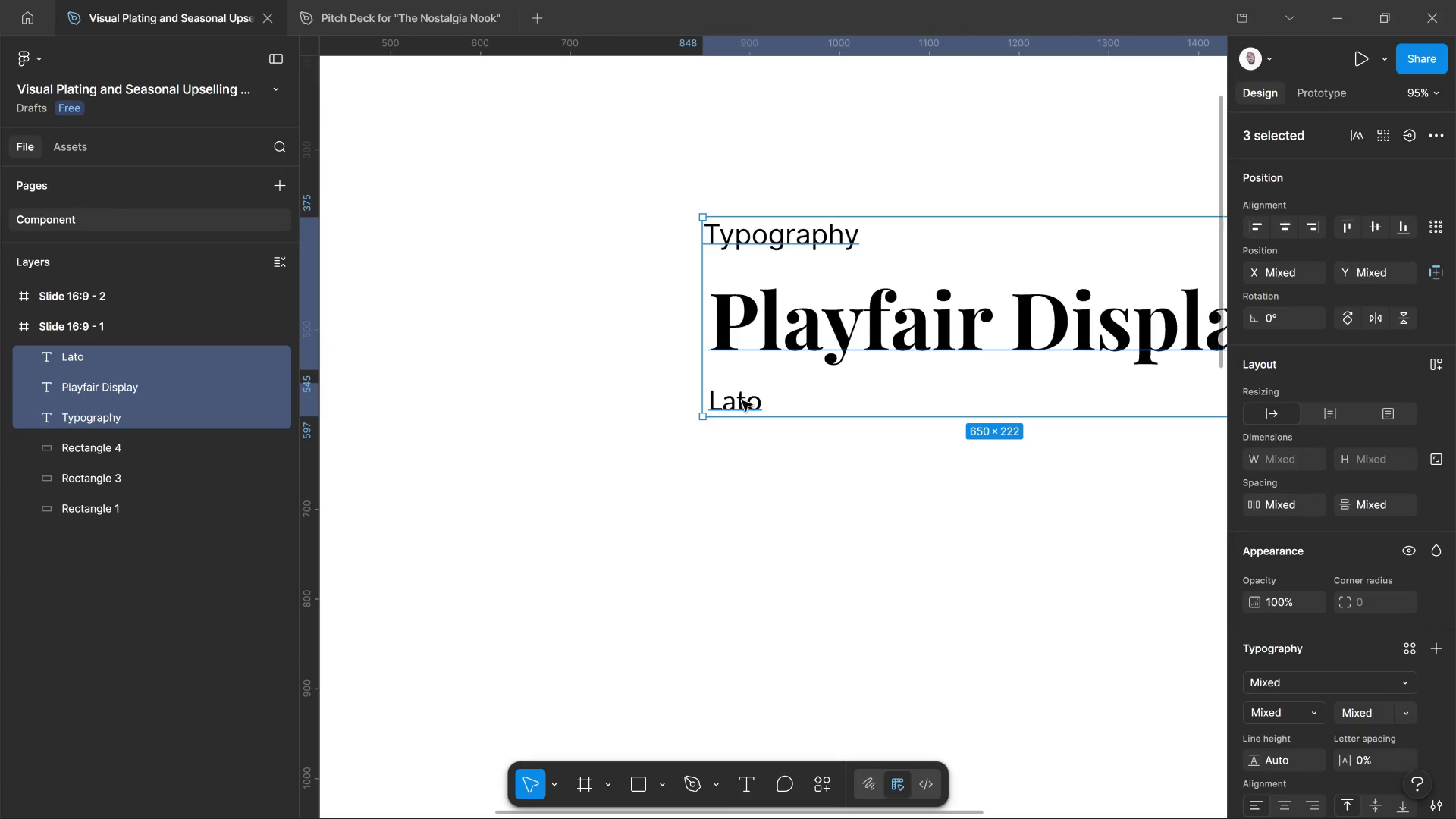 
double_click([742, 401])
 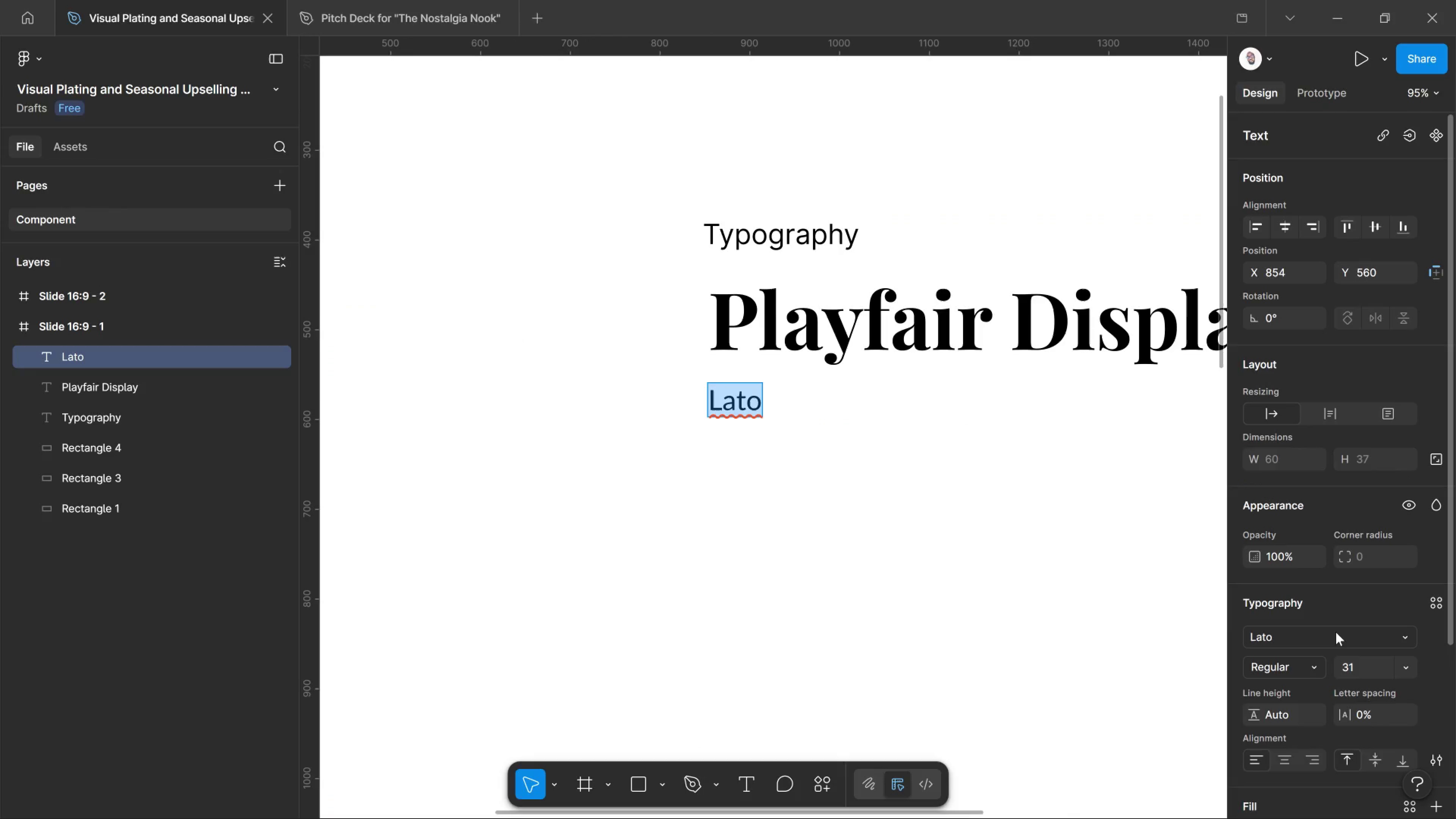 
wait(5.63)
 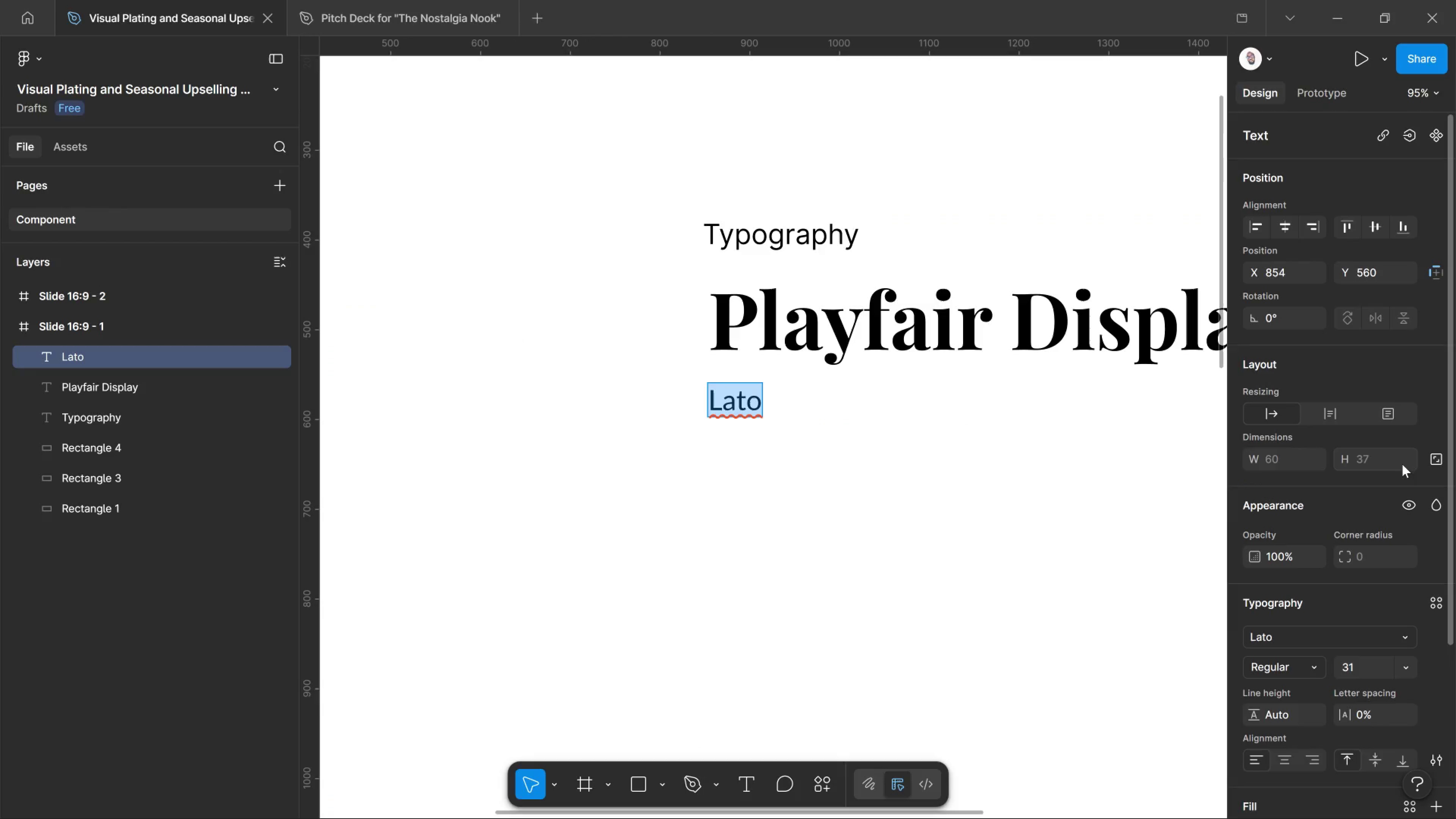 
left_click([1336, 632])
 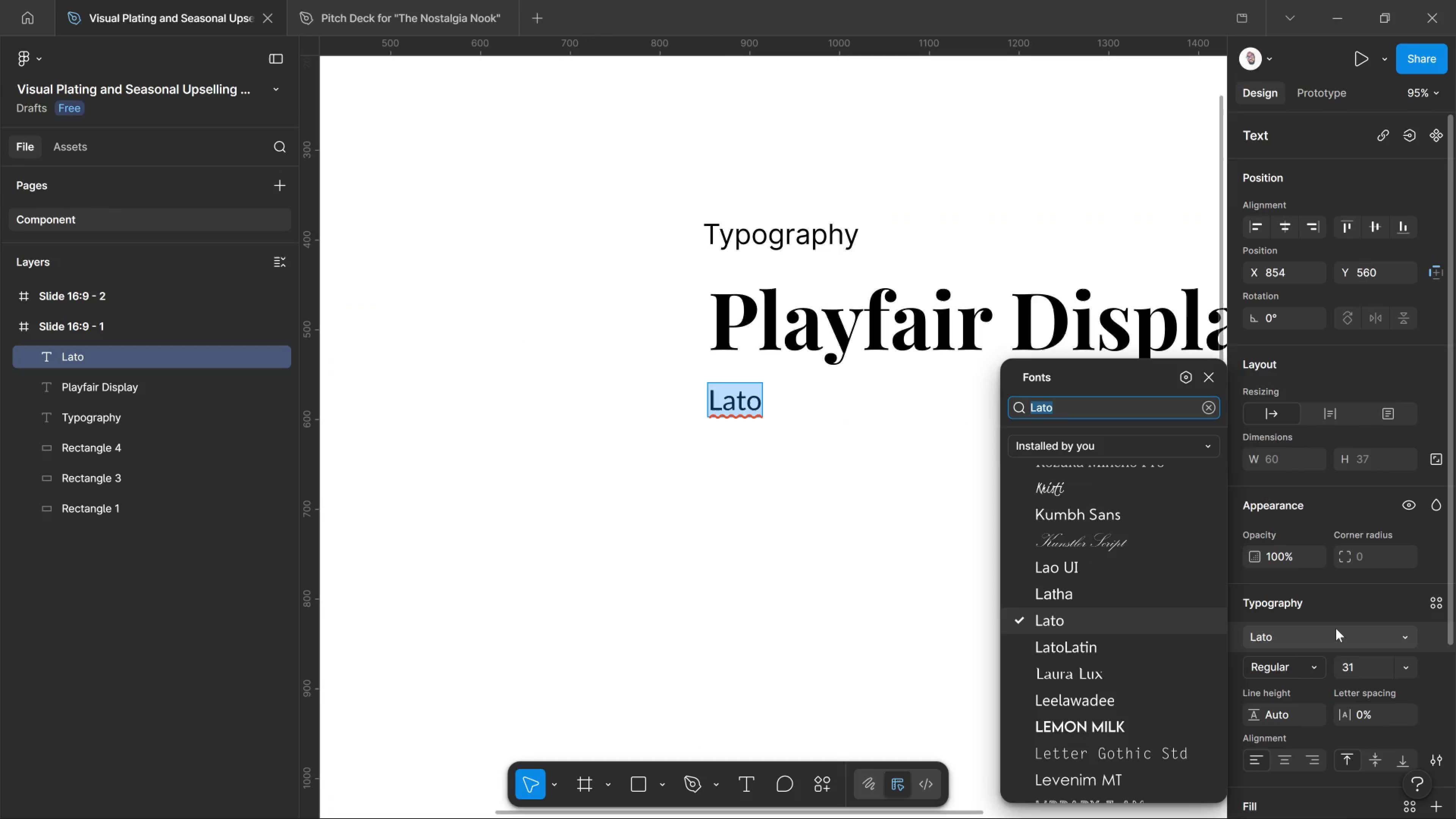 
type(montt)
key(Backspace)
 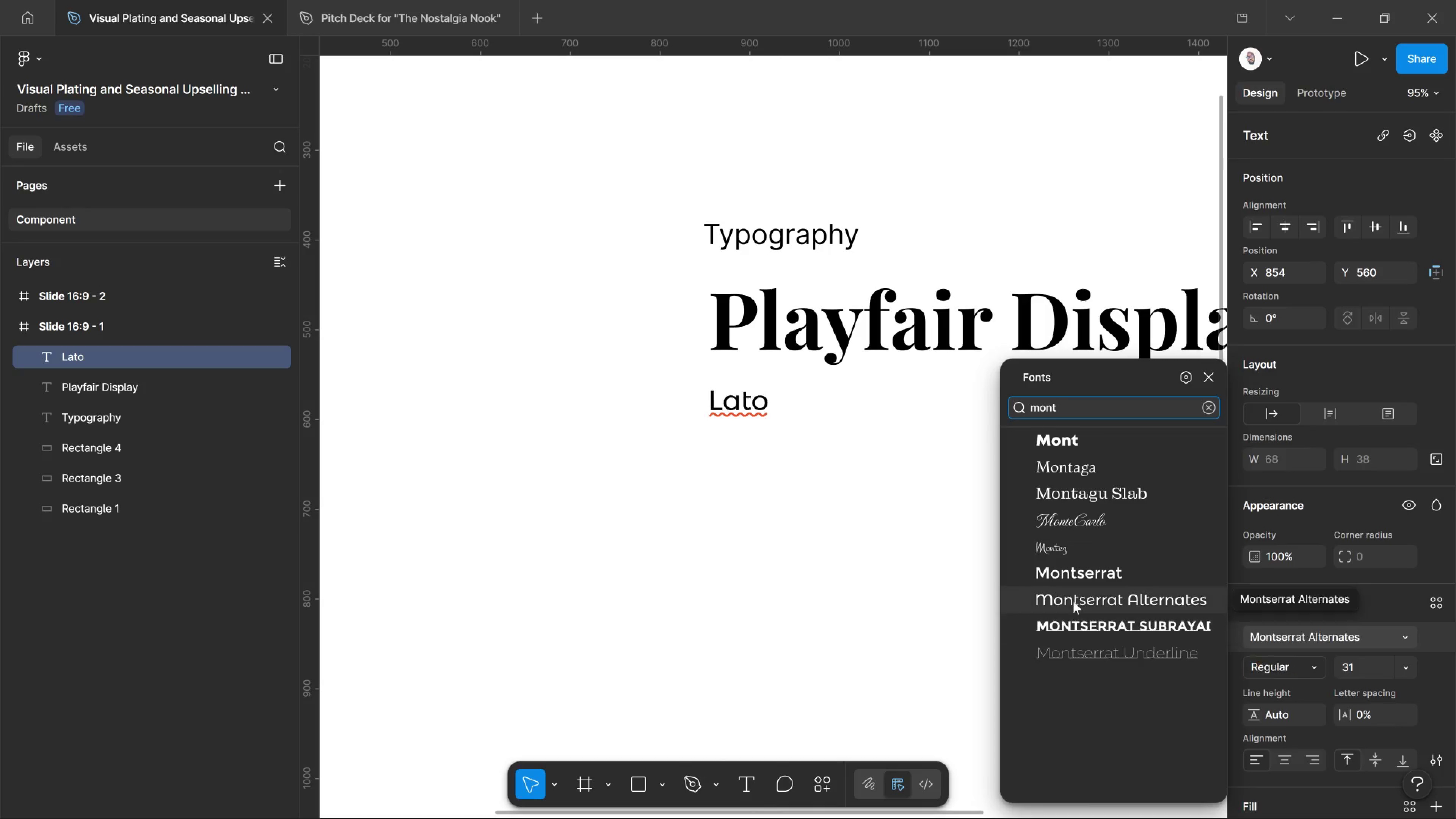 
wait(21.72)
 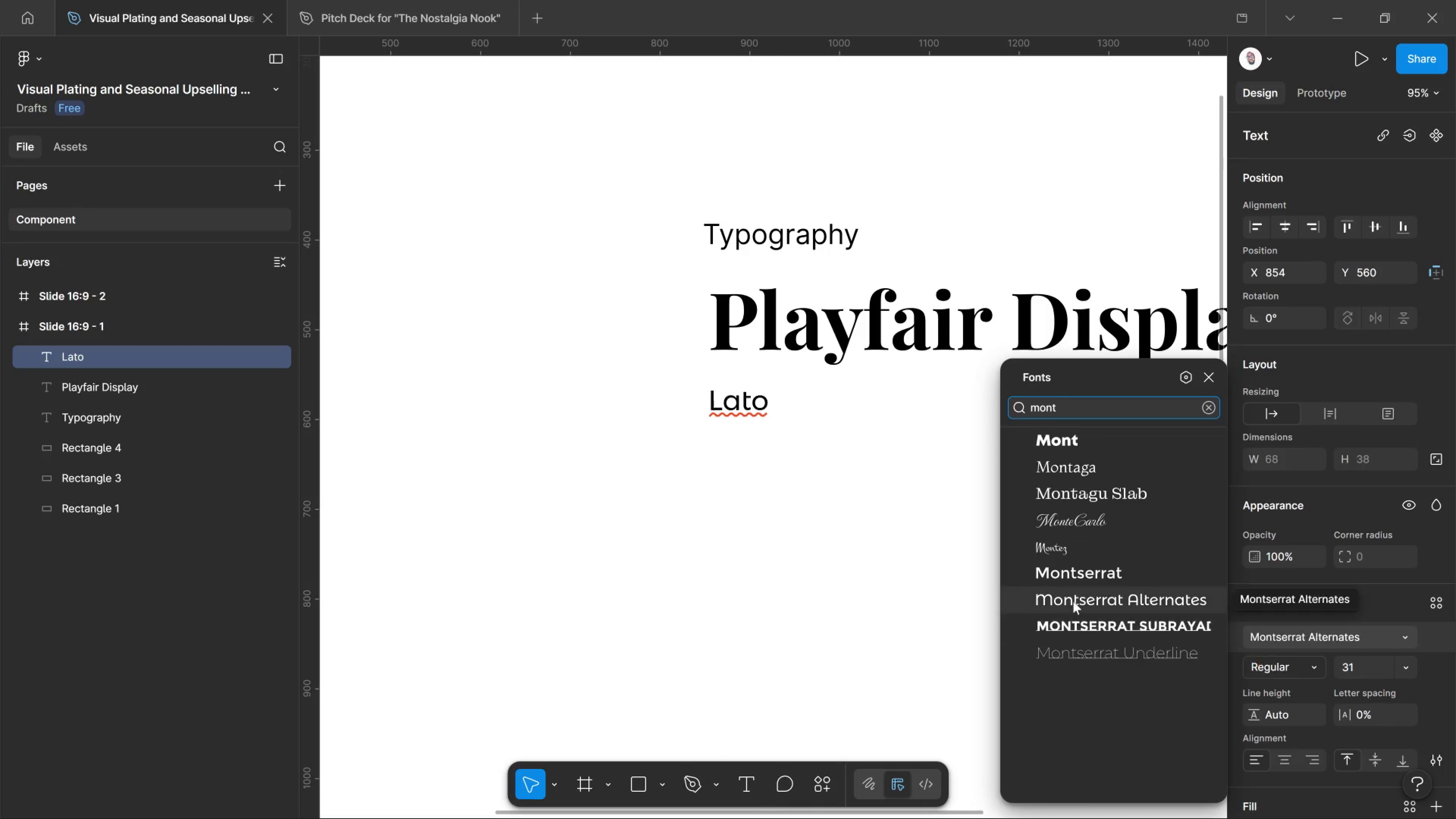 
left_click([1048, 552])
 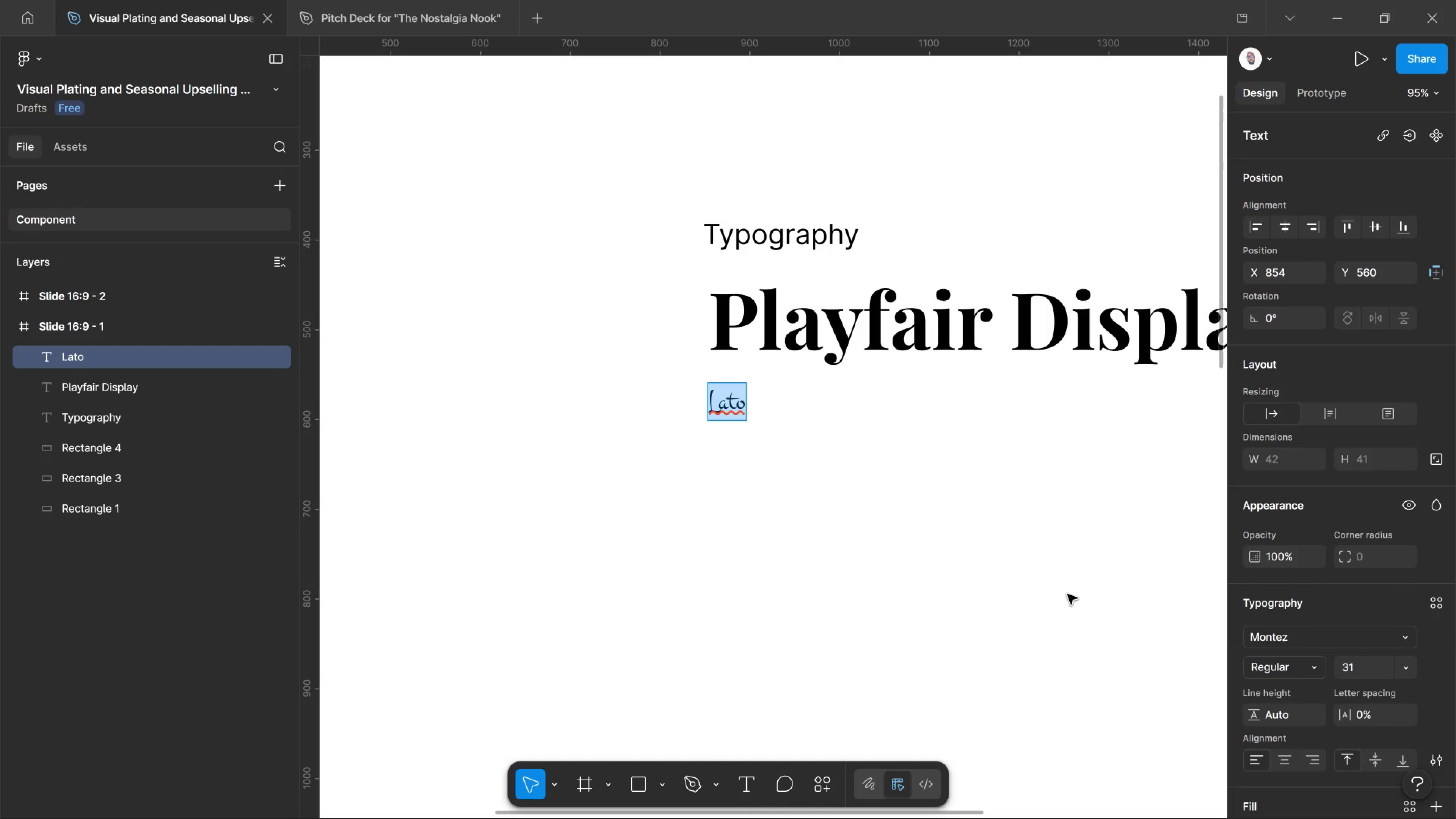 
left_click([1299, 632])
 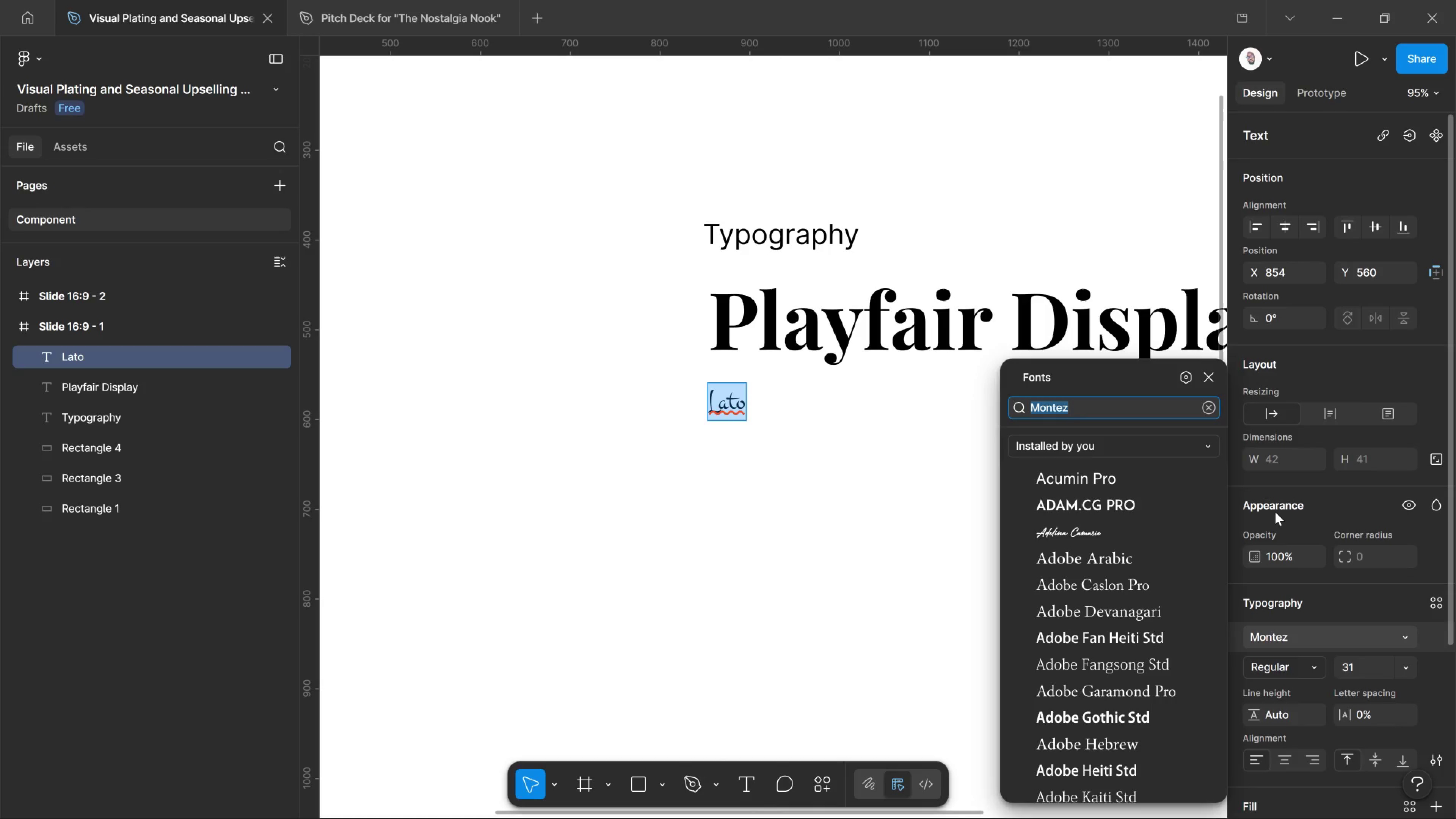 
type(monts)
 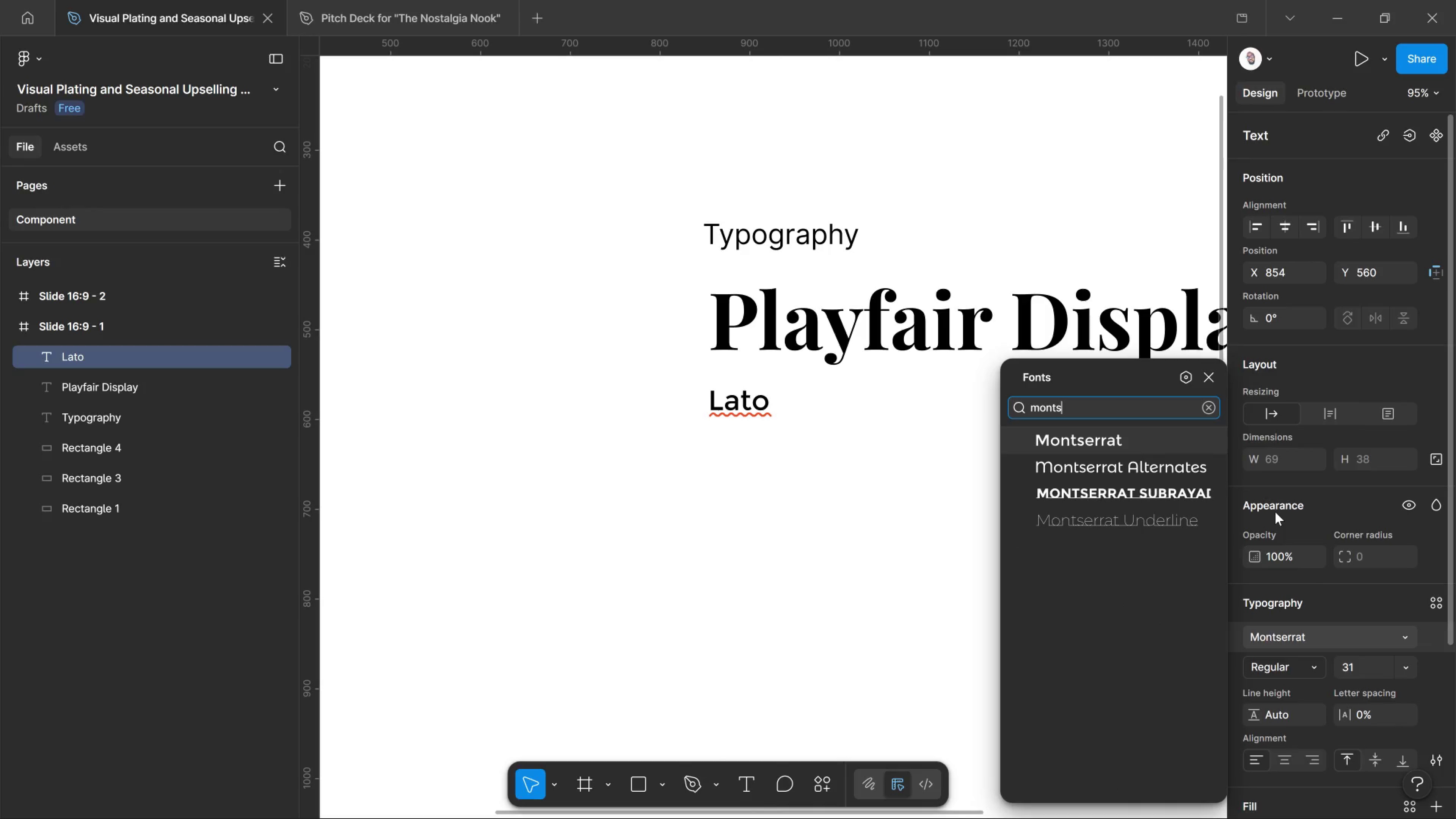 
scroll: coordinate [1275, 512], scroll_direction: up, amount: 1.0
 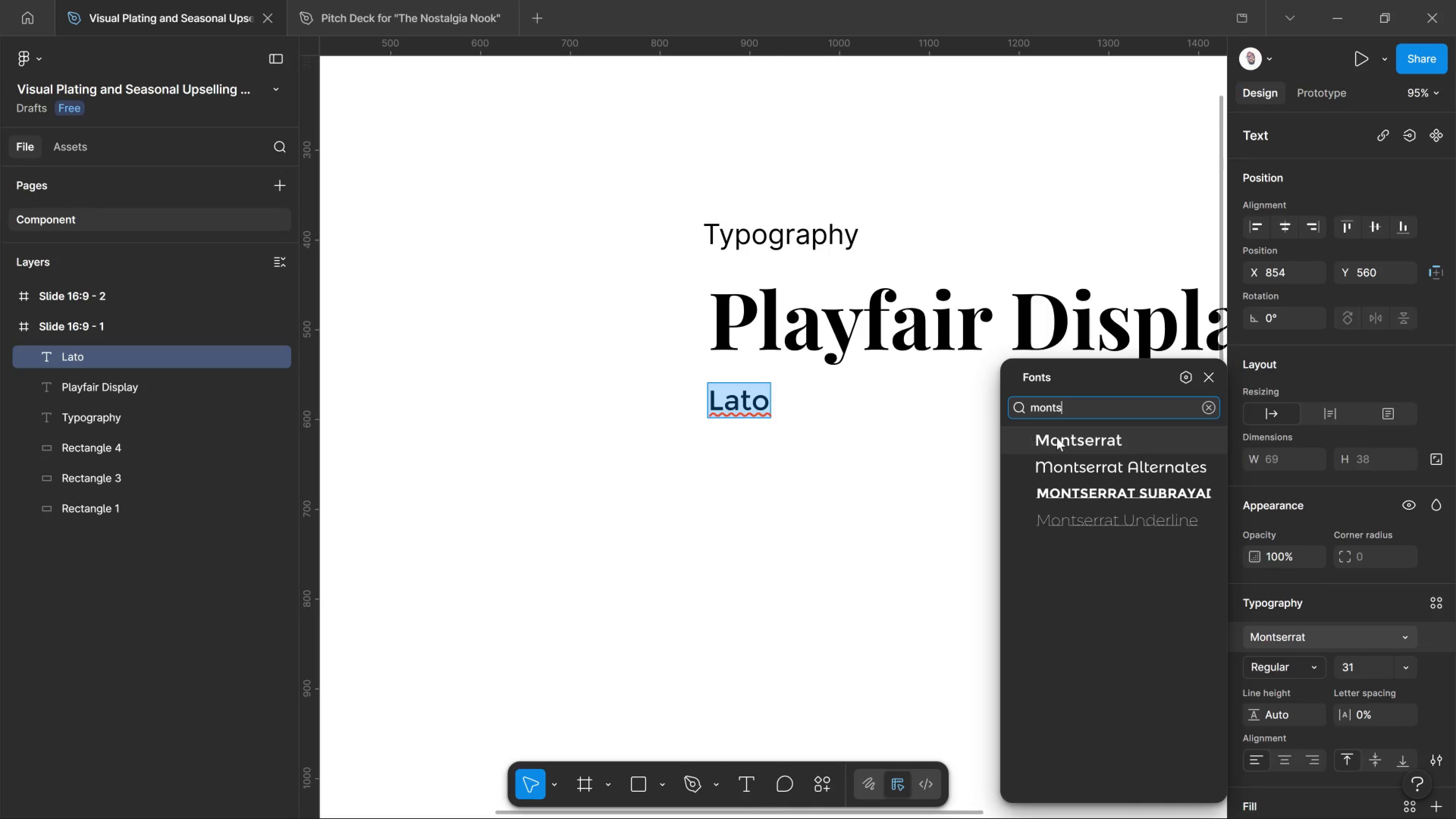 
left_click([1059, 439])
 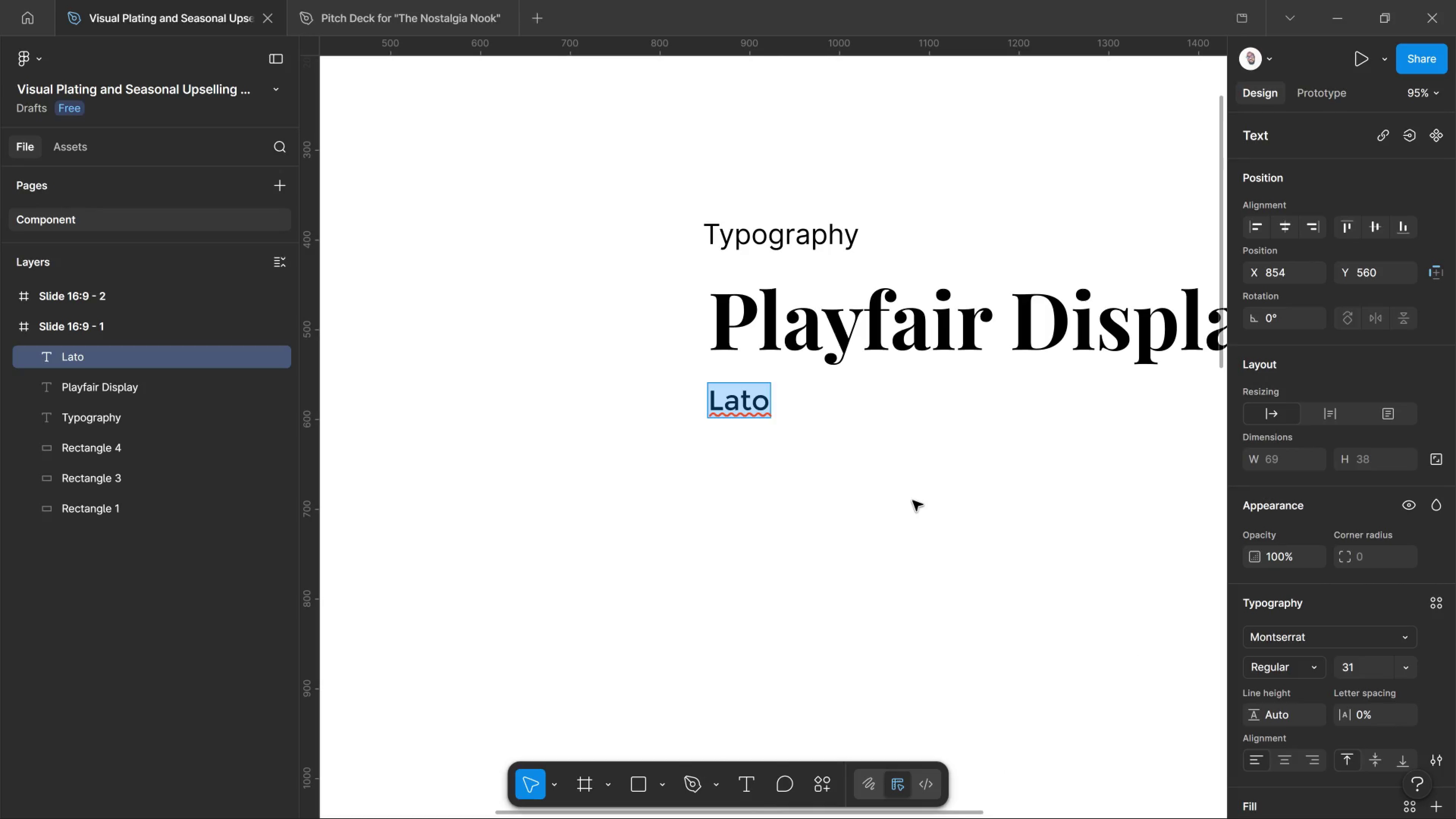 
type(MON)
key(Backspace)
key(Backspace)
type(om)
key(Backspace)
type(ntserrat )
 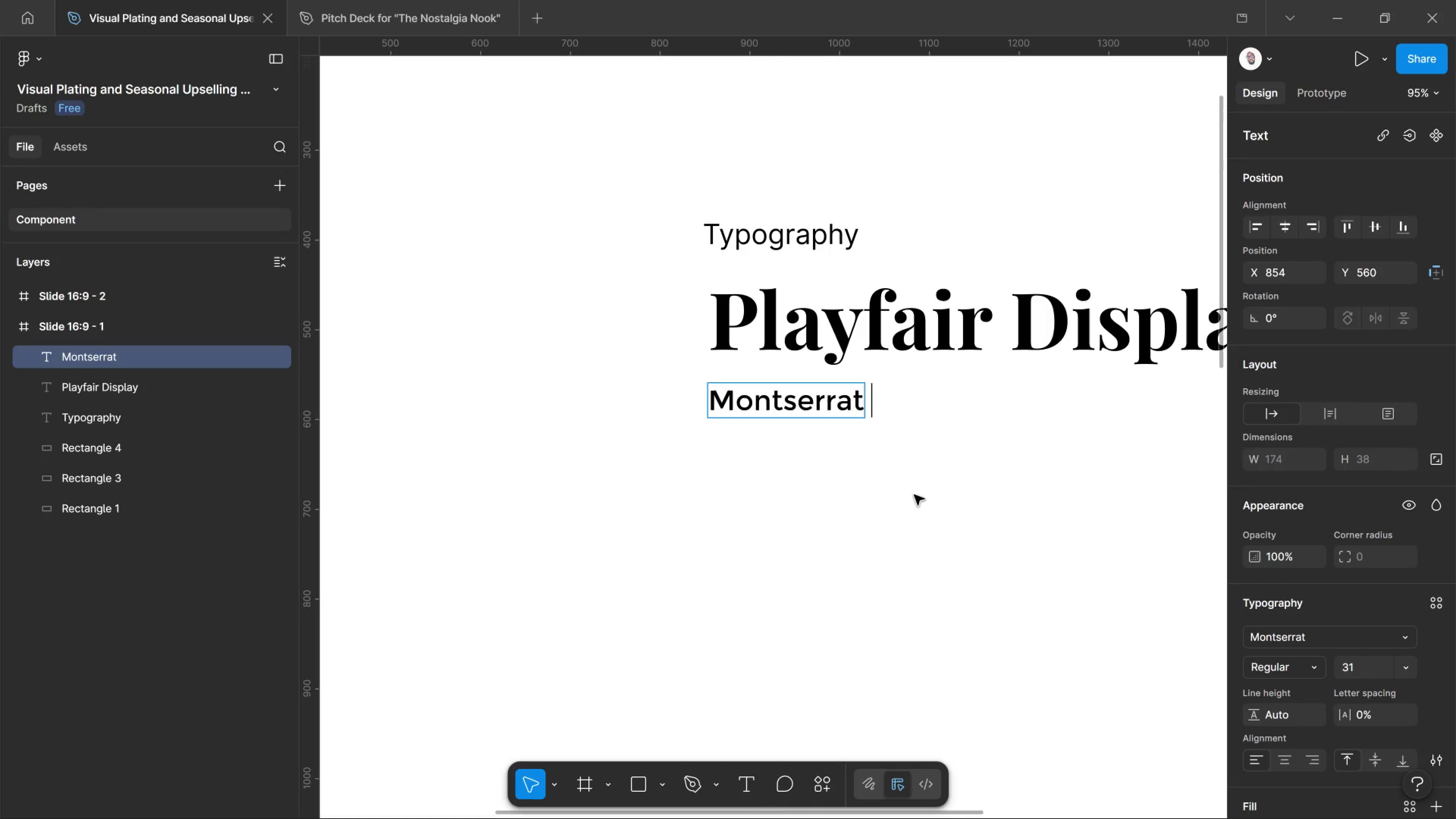 
left_click([927, 425])
 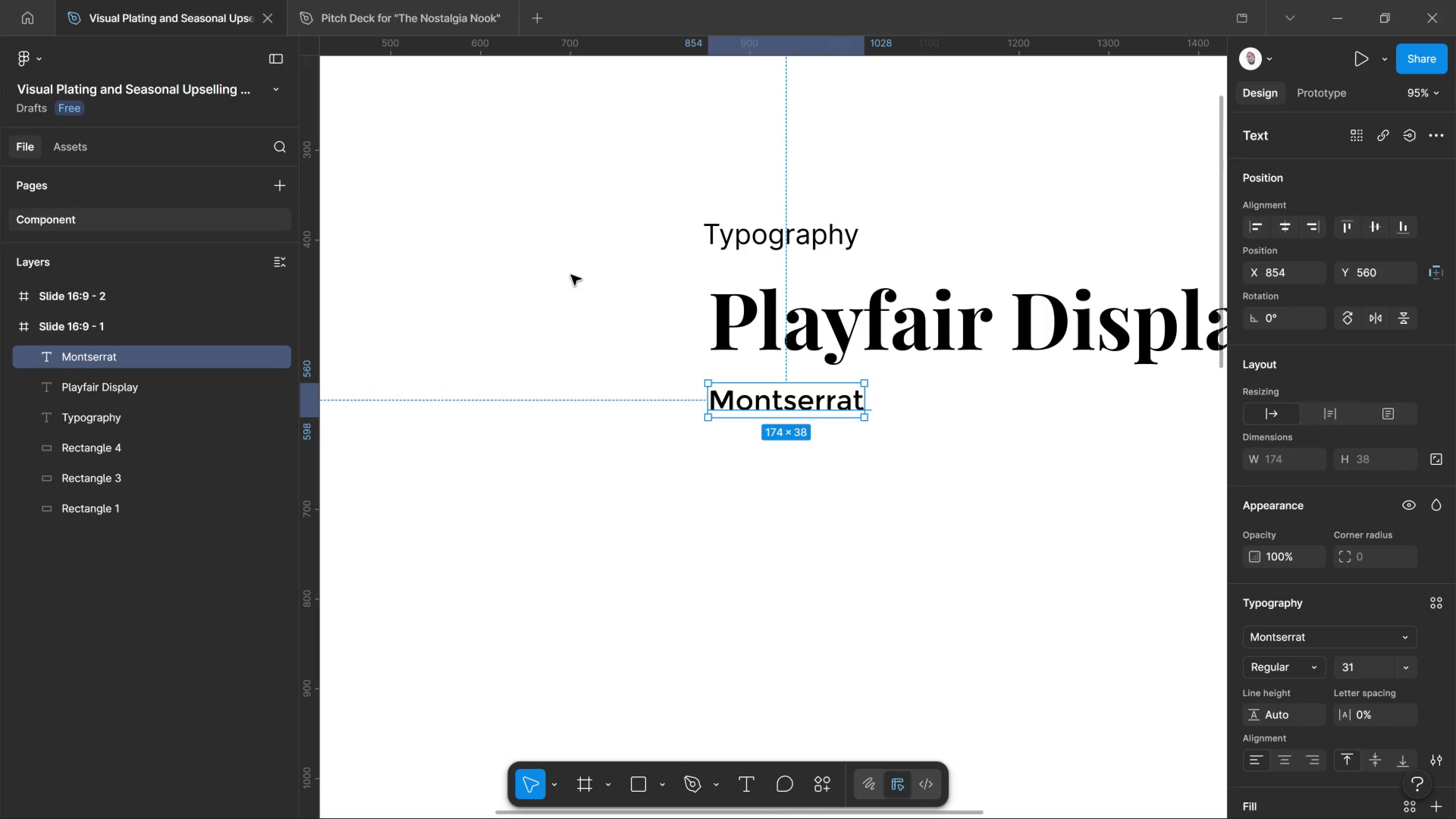 
hold_key(key=AltLeft, duration=0.57)
hold_key(key=ControlLeft, duration=2.21)
scroll: coordinate [726, 336], scroll_direction: down, amount: 16.0
 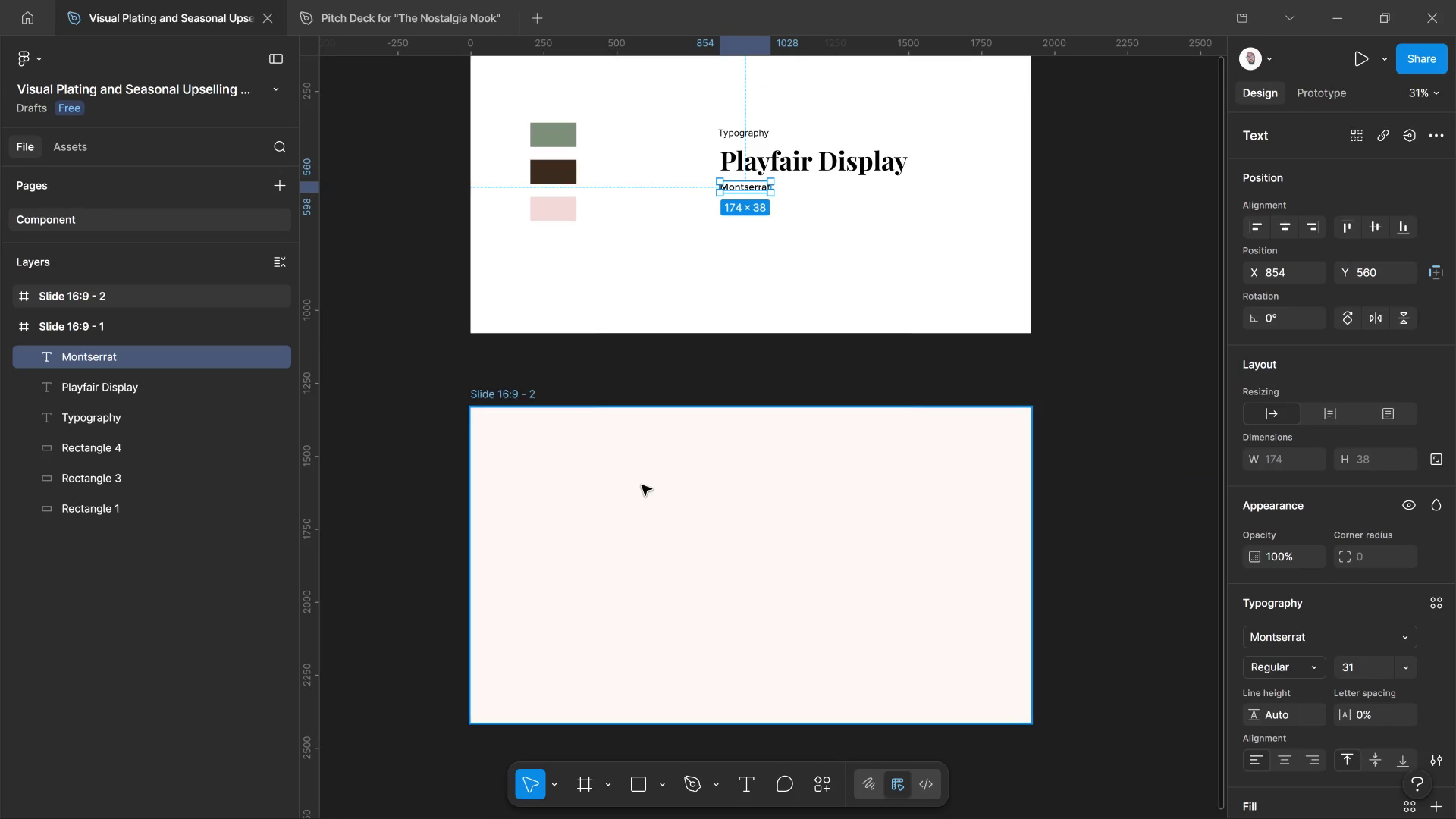 
left_click_drag(start_coordinate=[642, 485], to_coordinate=[642, 501])
 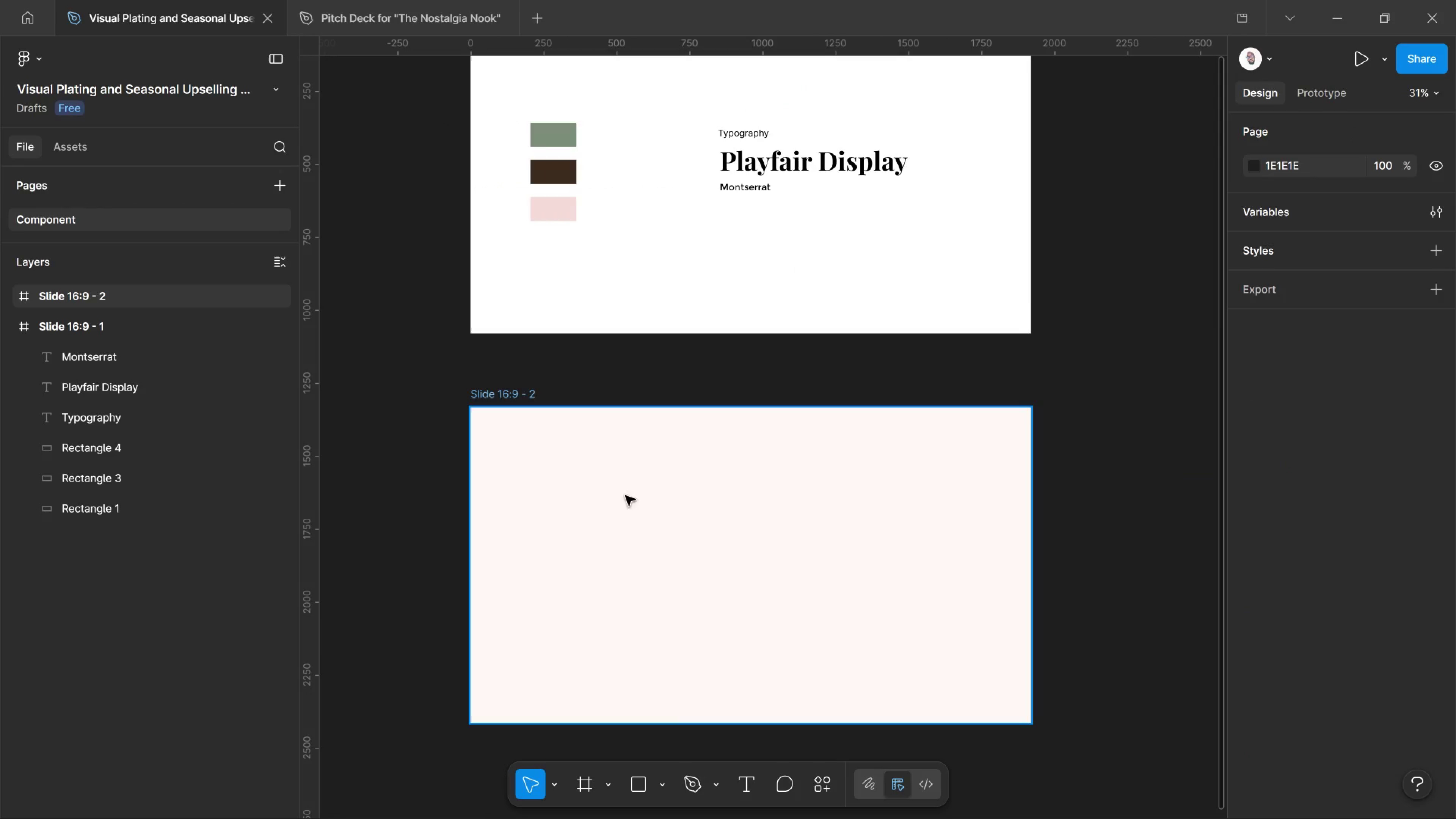 
left_click([625, 436])
 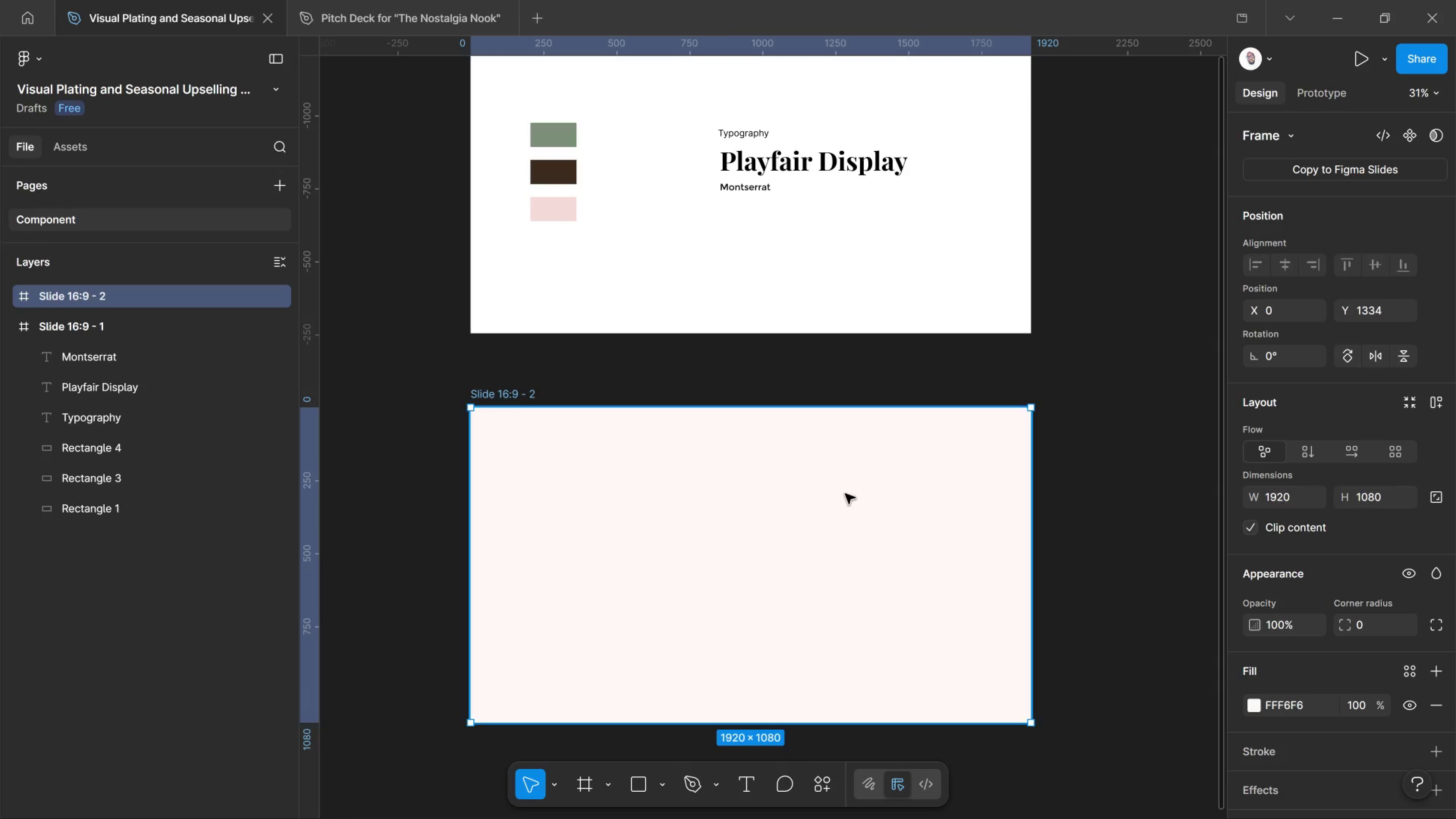 
wait(10.16)
 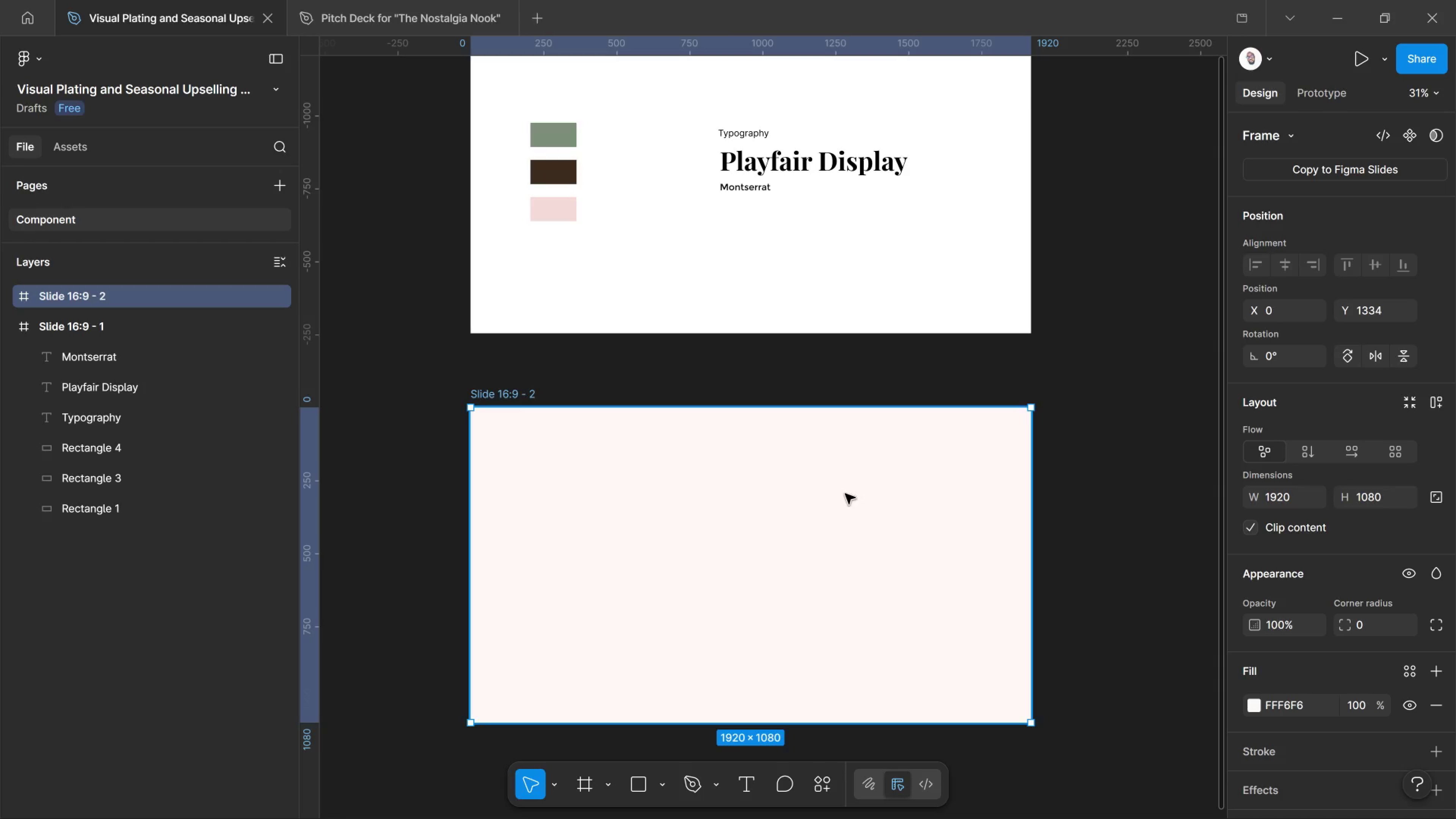 
left_click_drag(start_coordinate=[578, 798], to_coordinate=[580, 798])
 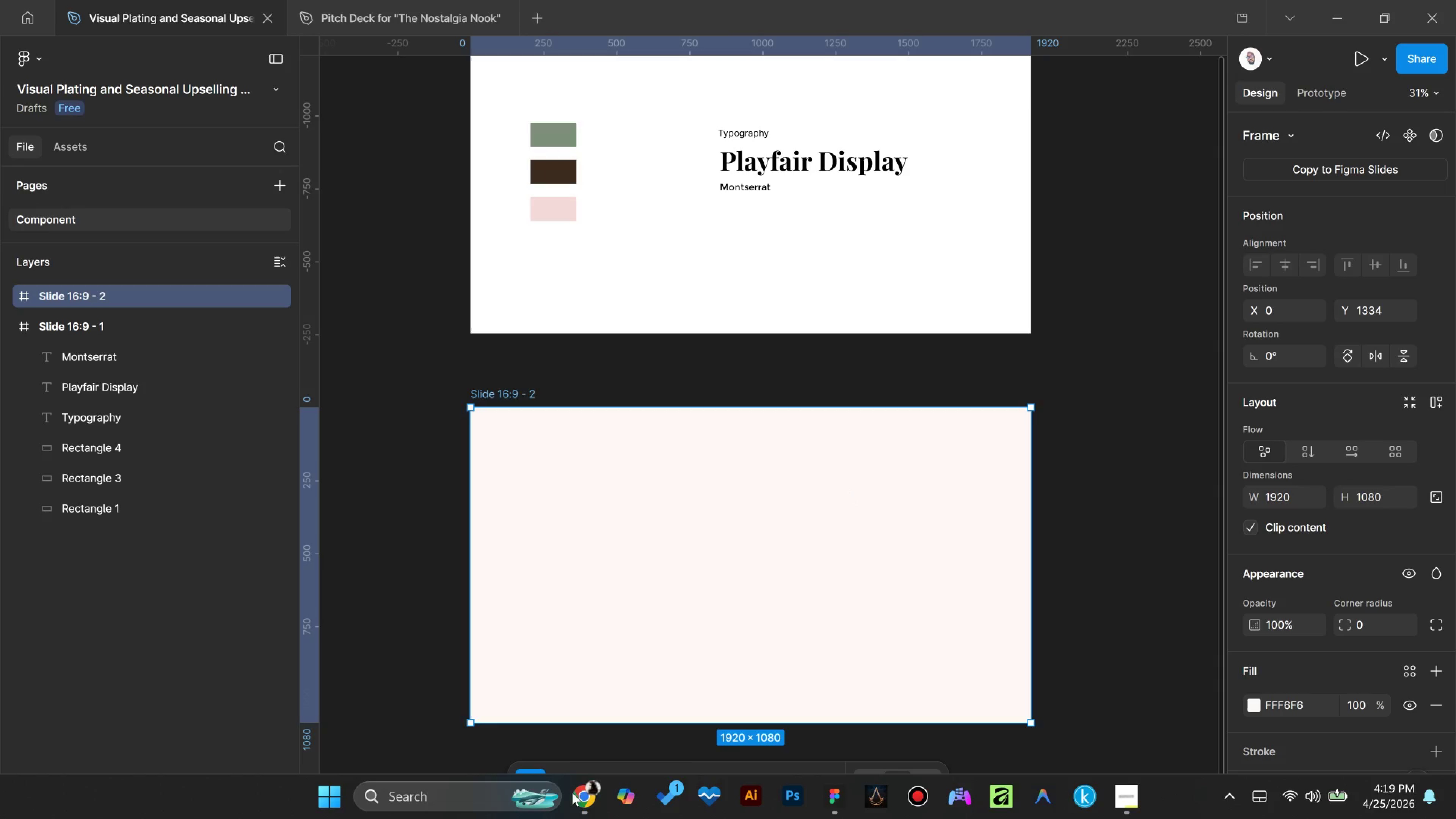 
left_click_drag(start_coordinate=[574, 792], to_coordinate=[576, 792])
 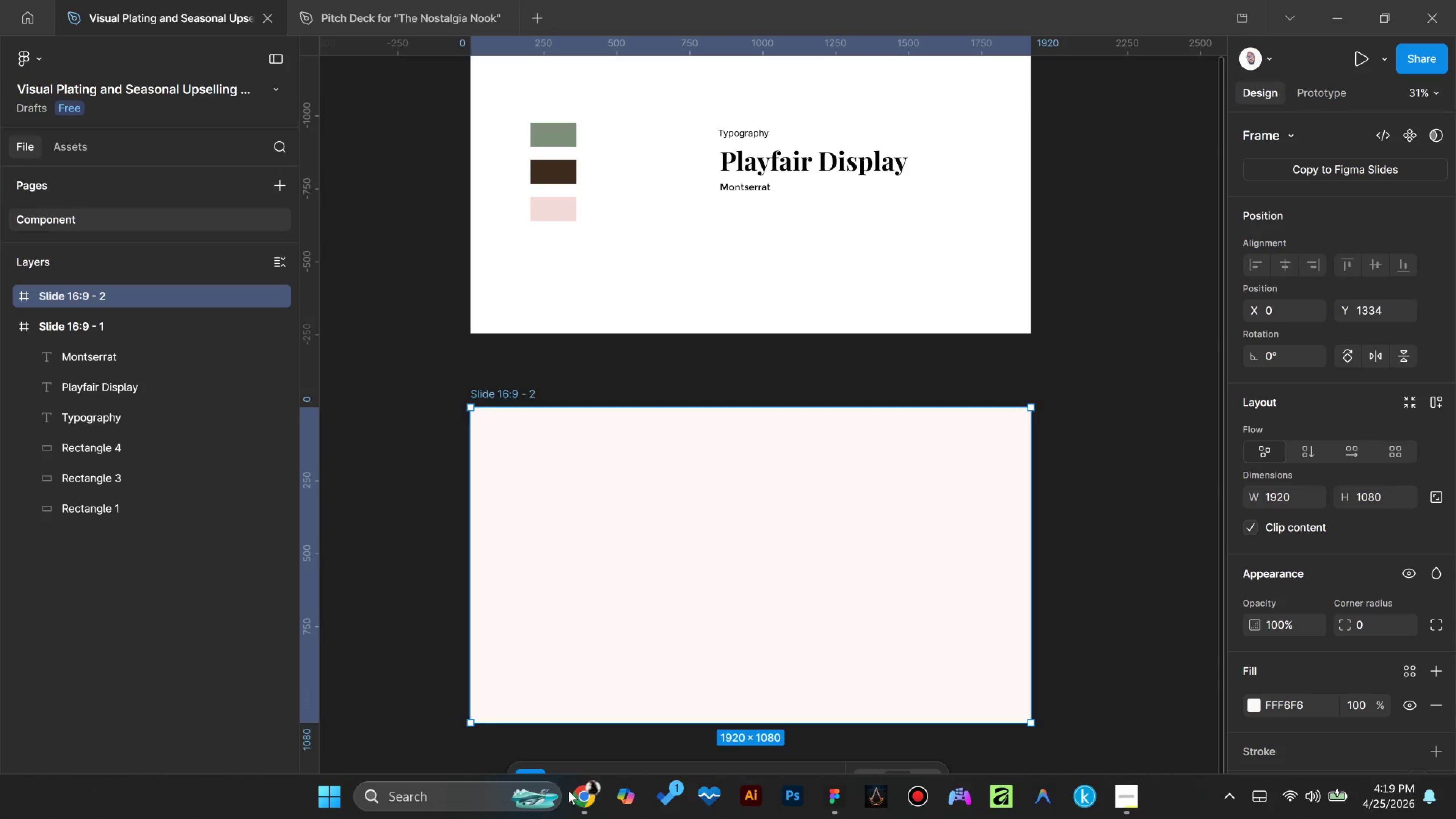 
left_click_drag(start_coordinate=[570, 791], to_coordinate=[568, 791])
 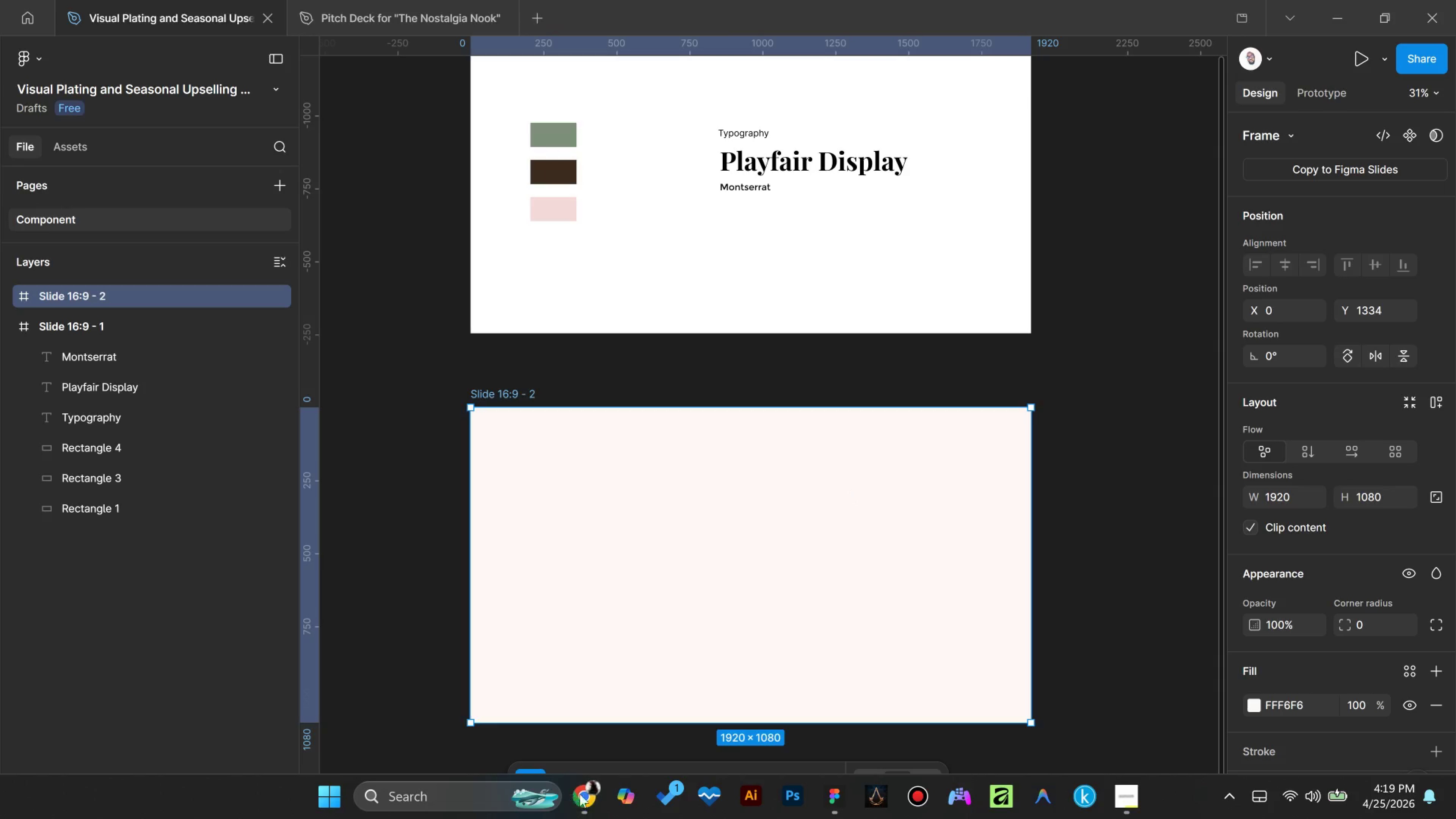 
left_click_drag(start_coordinate=[582, 794], to_coordinate=[578, 794])
 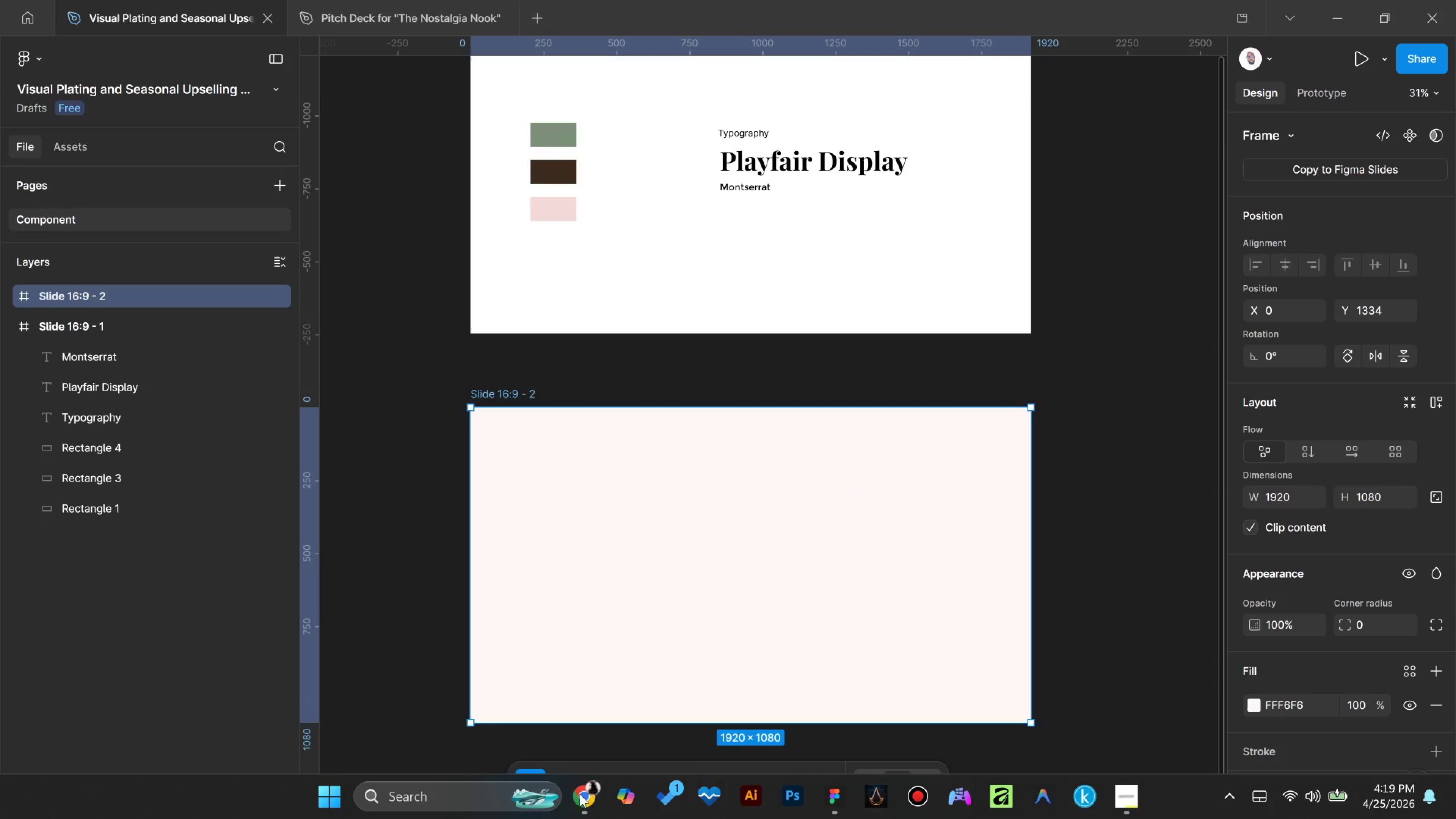 
left_click_drag(start_coordinate=[582, 794], to_coordinate=[580, 794])
 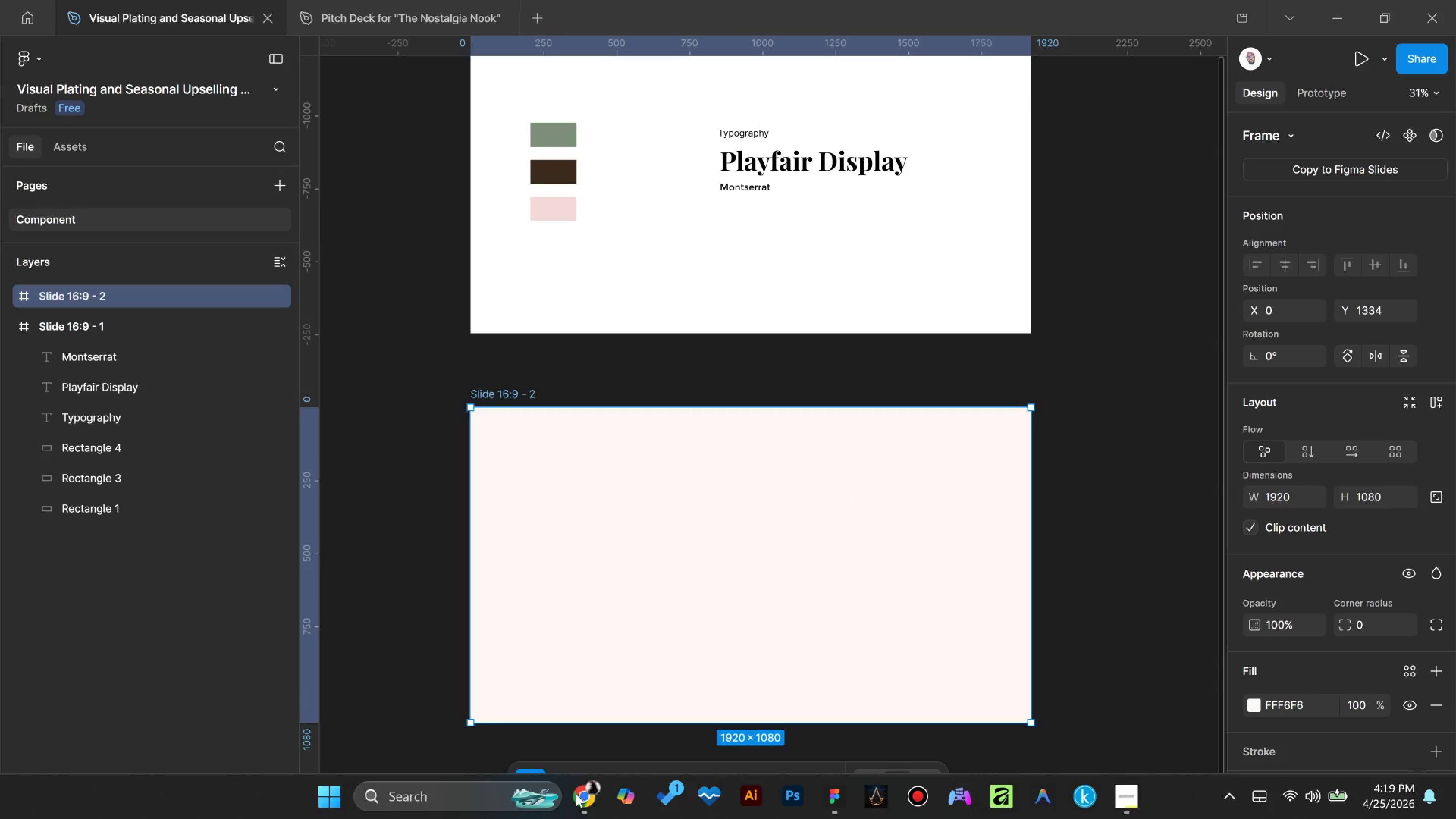 
left_click_drag(start_coordinate=[578, 794], to_coordinate=[580, 794])
 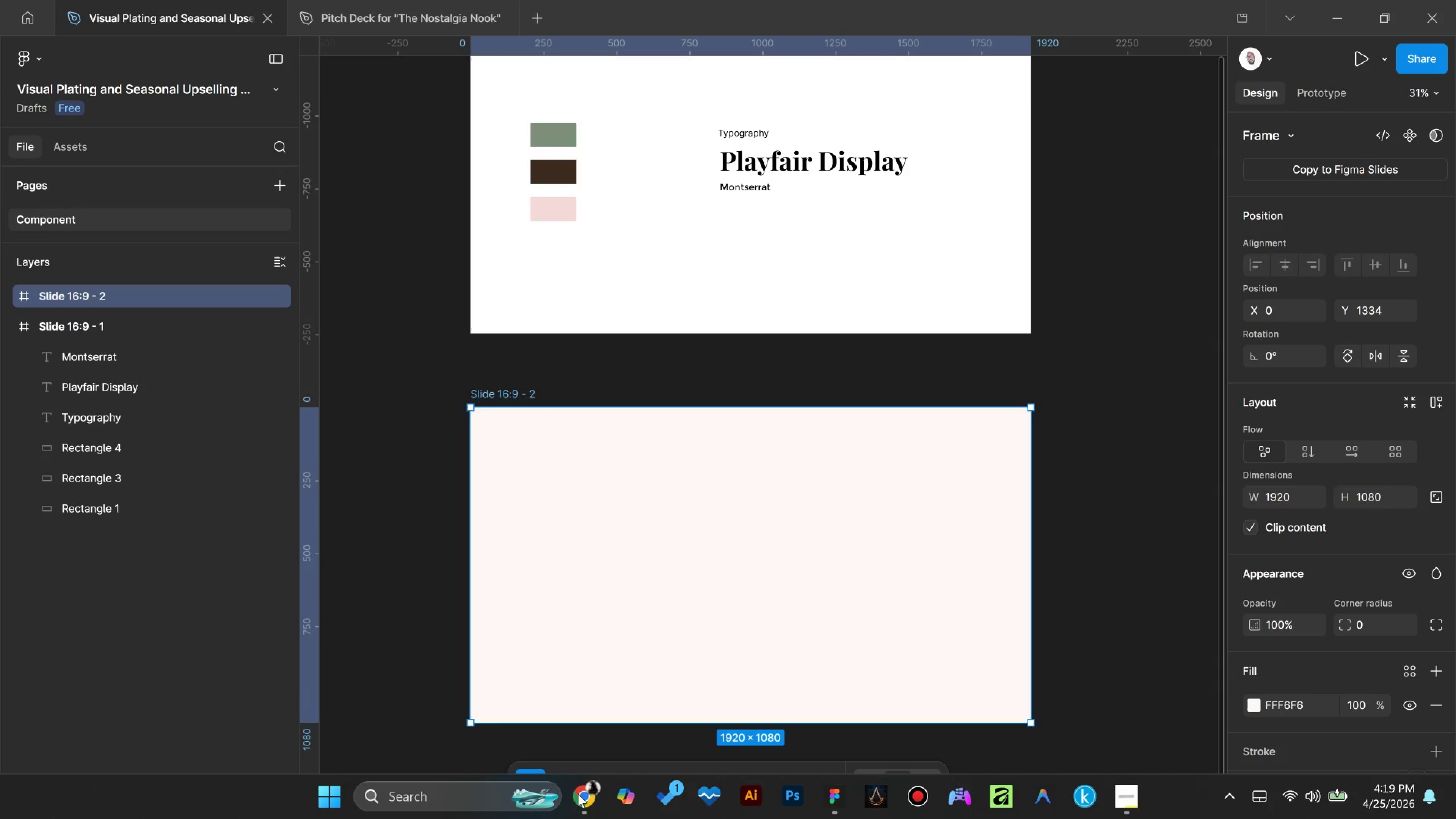 
left_click_drag(start_coordinate=[578, 794], to_coordinate=[580, 794])
 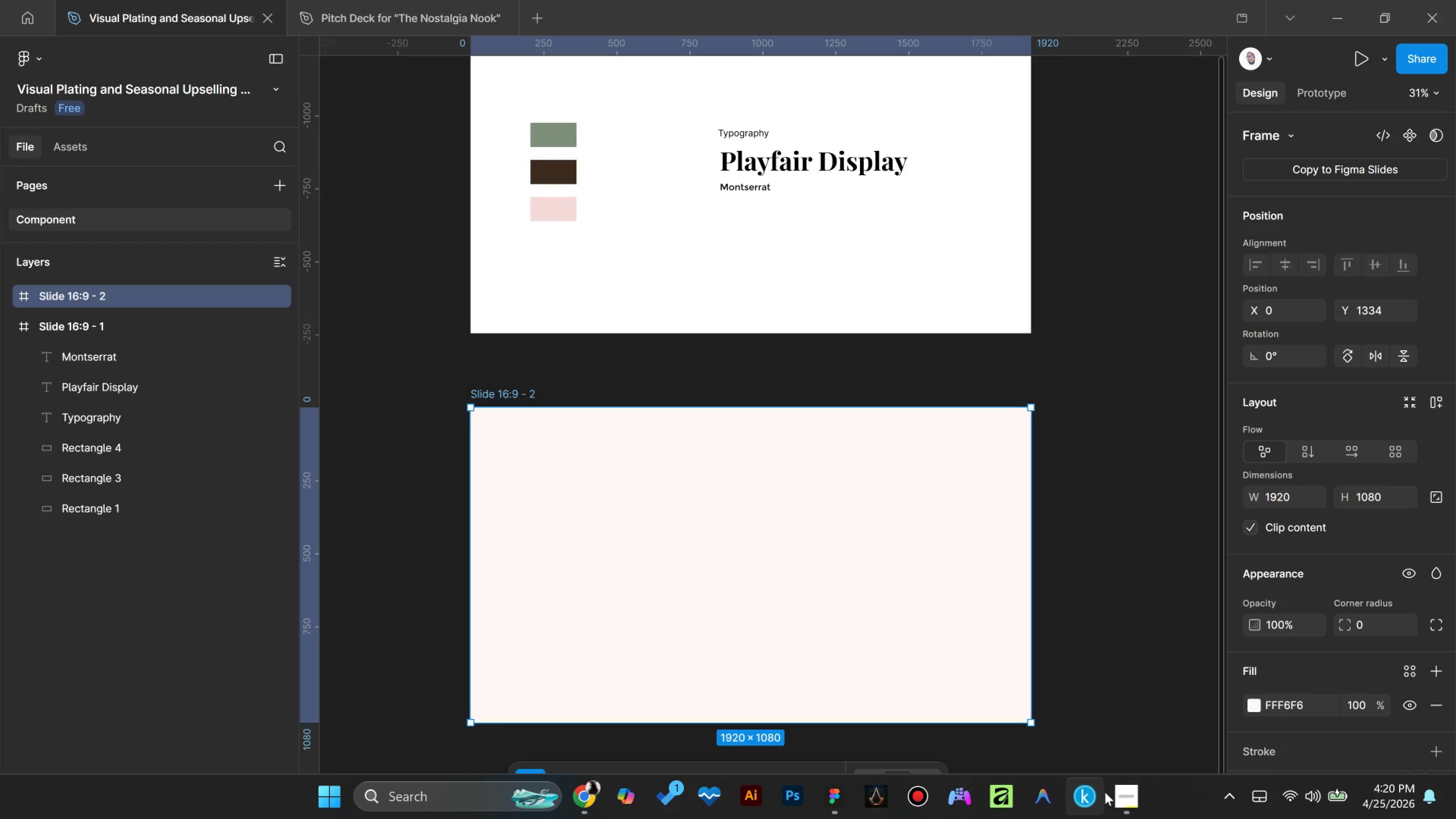 
left_click_drag(start_coordinate=[1126, 792], to_coordinate=[1128, 792])
 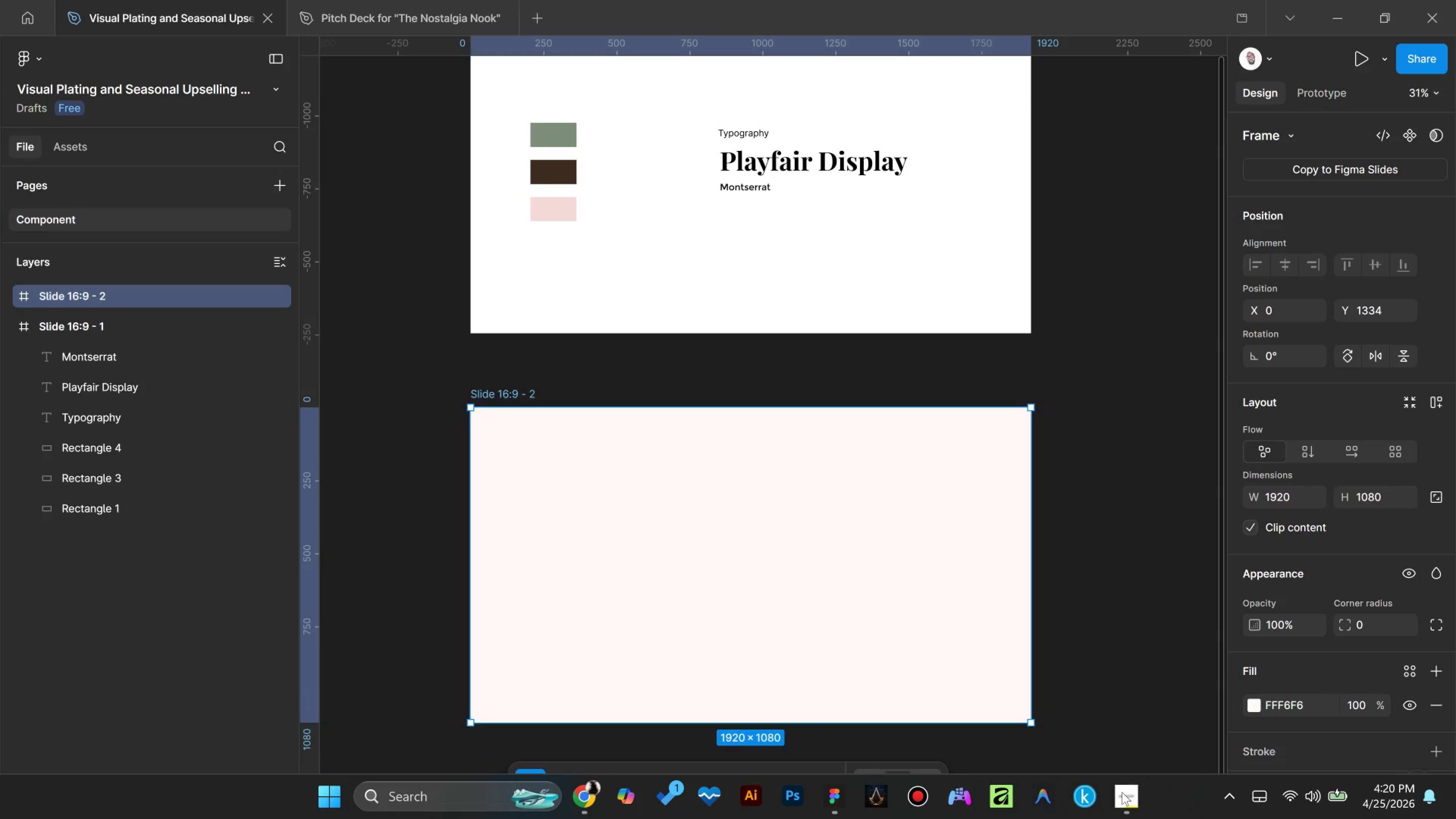 
left_click([1124, 792])